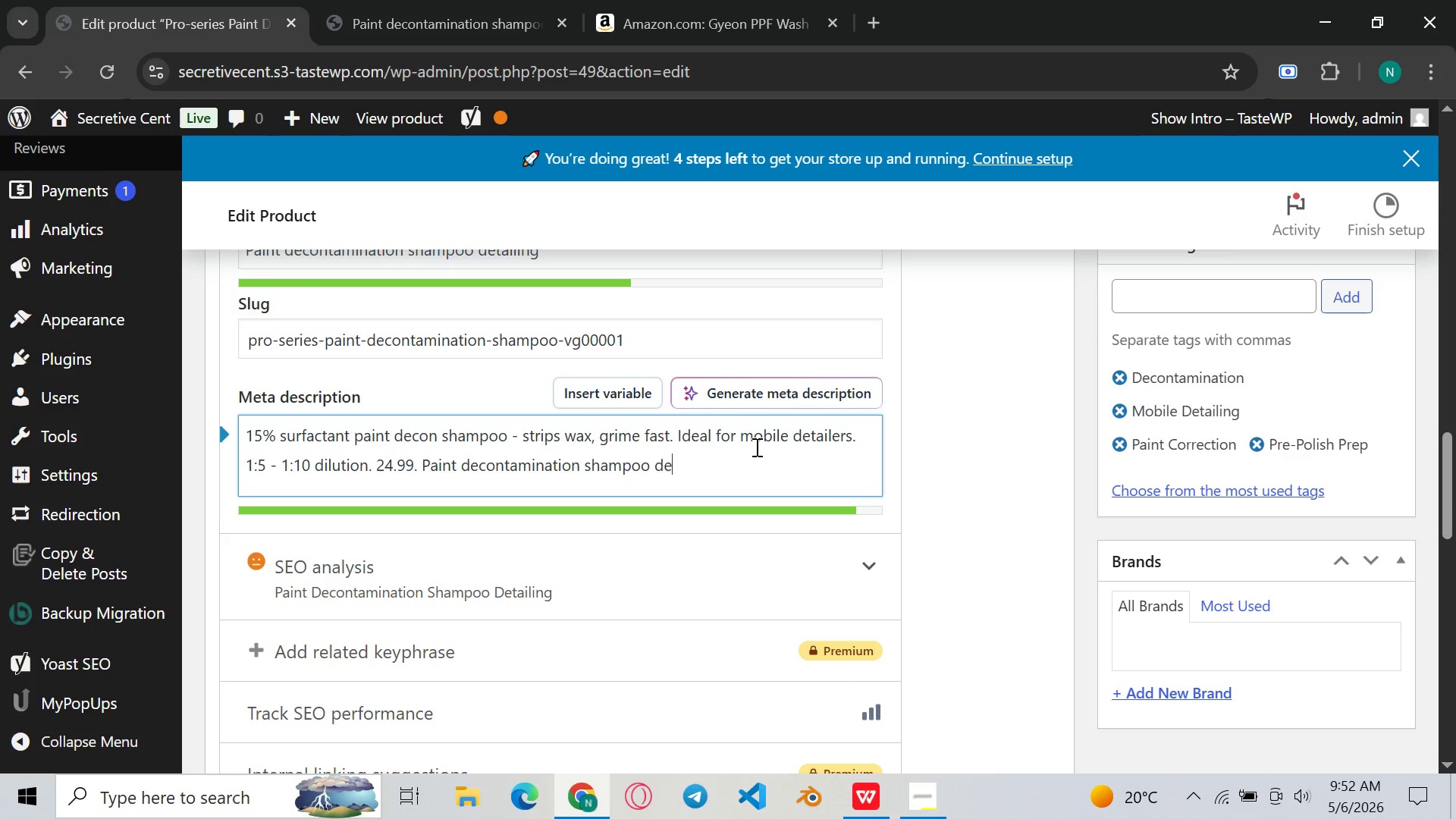 
key(Backspace)
 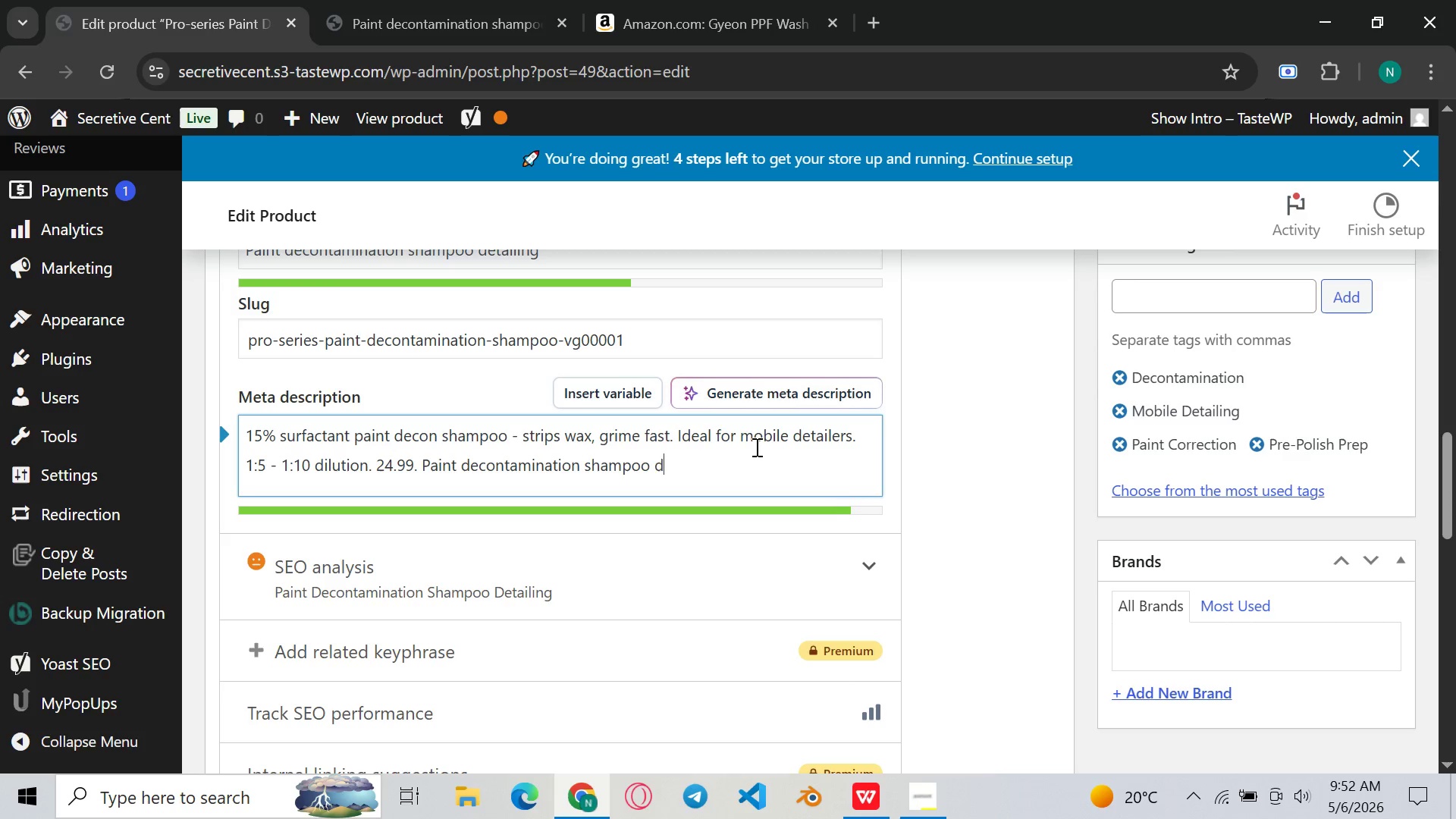 
key(Backspace)
 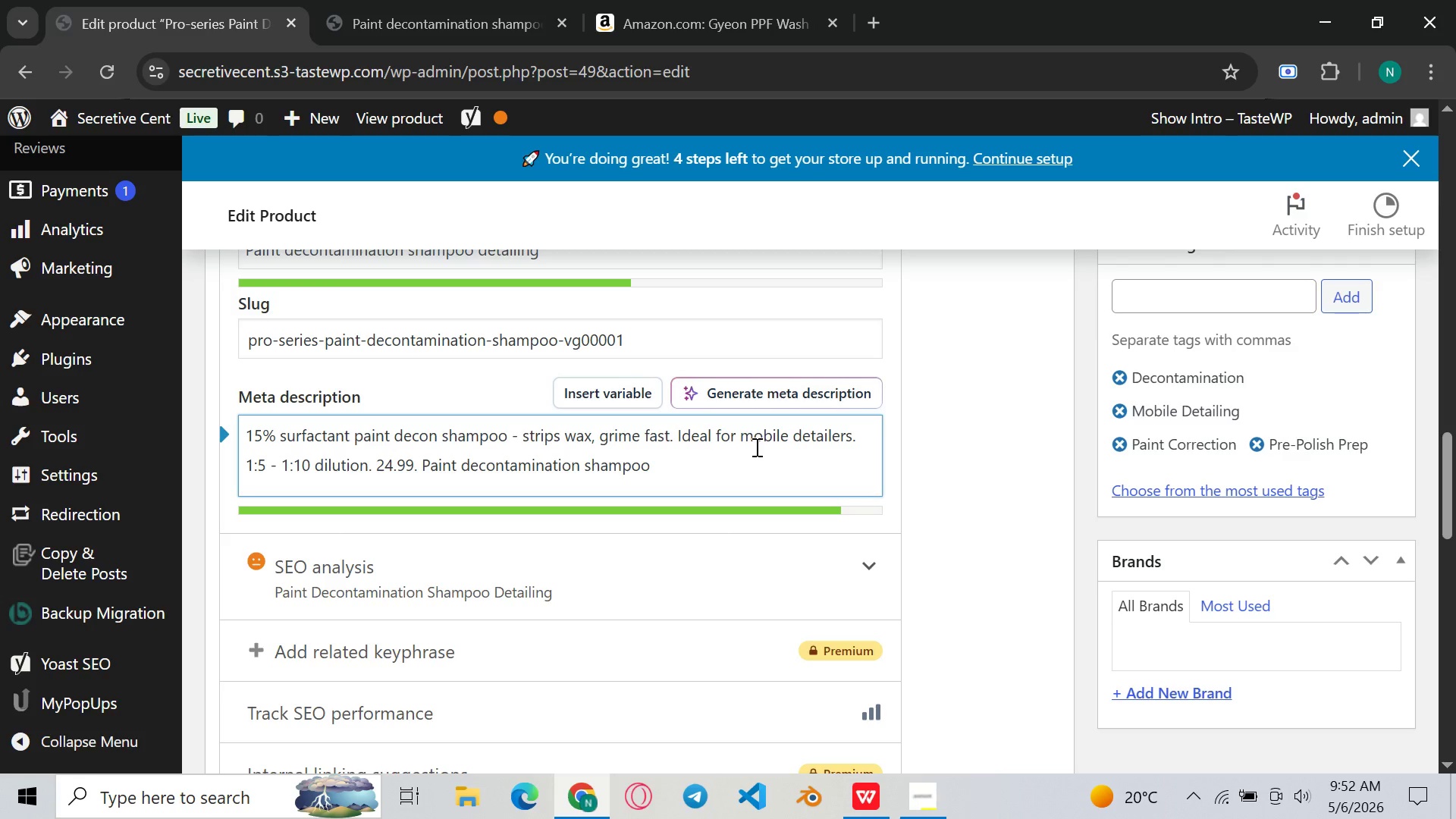 
key(Control+Z)
 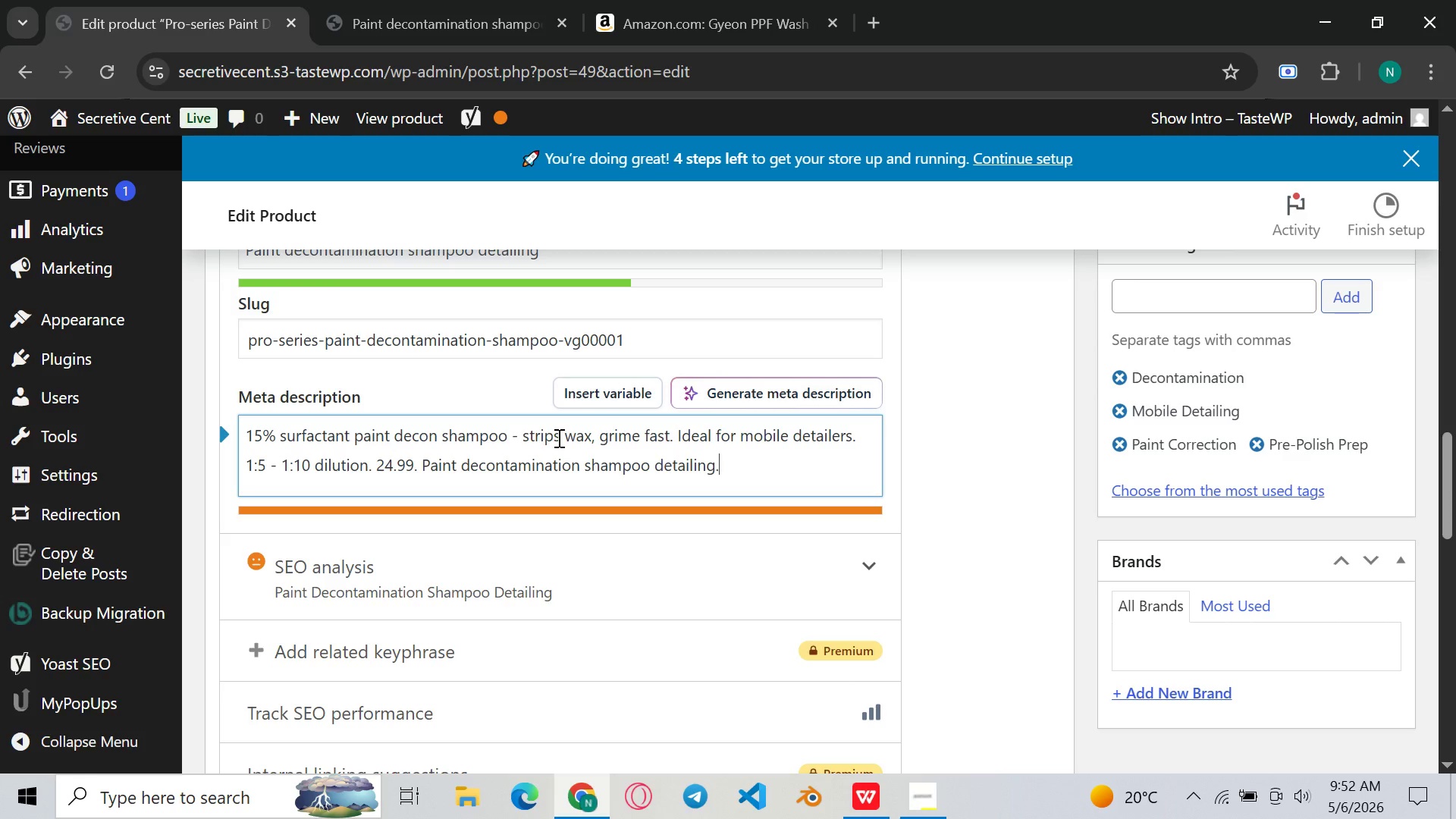 
wait(13.61)
 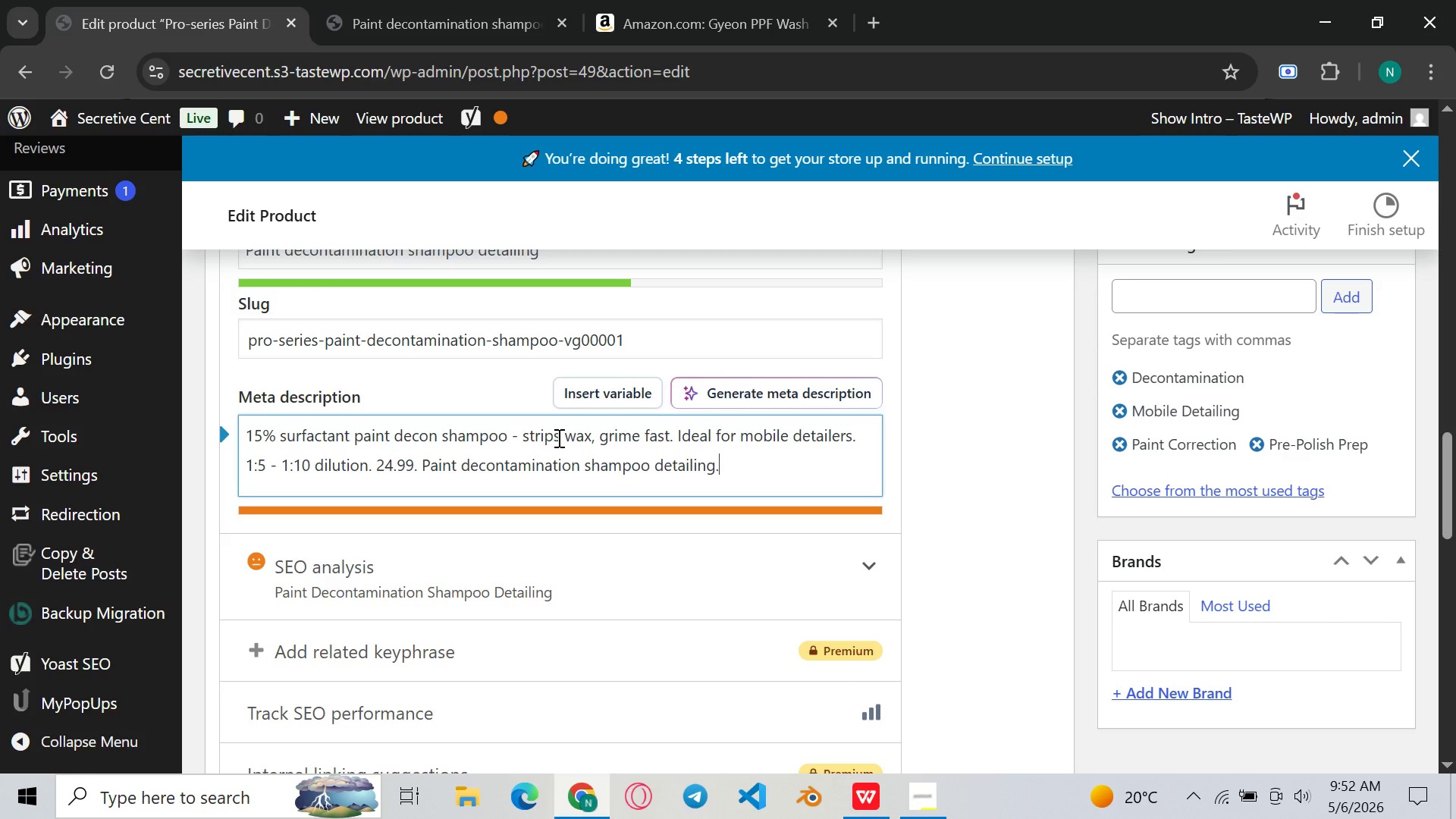 
left_click([563, 438])
 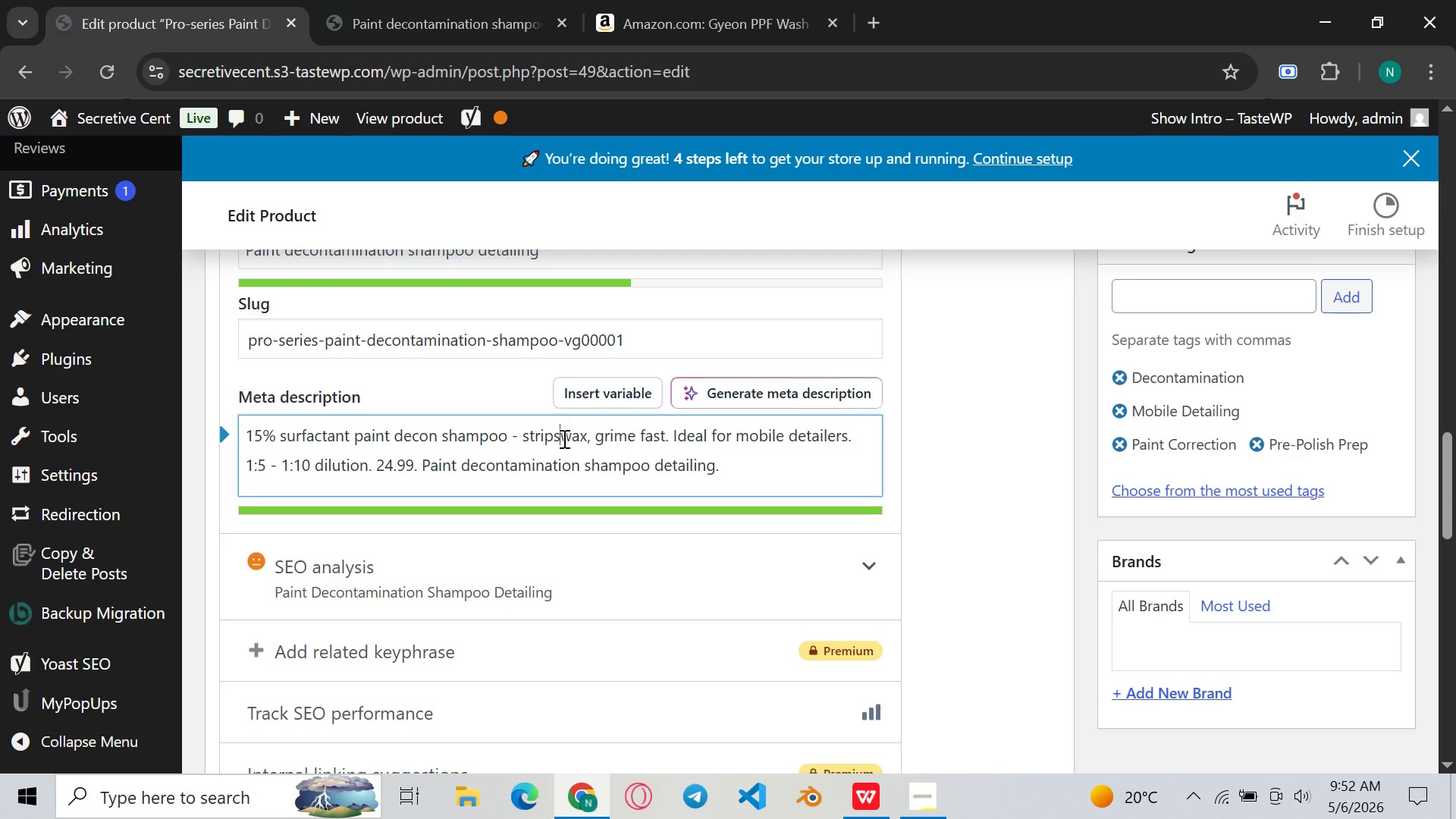 
key(Backspace)
 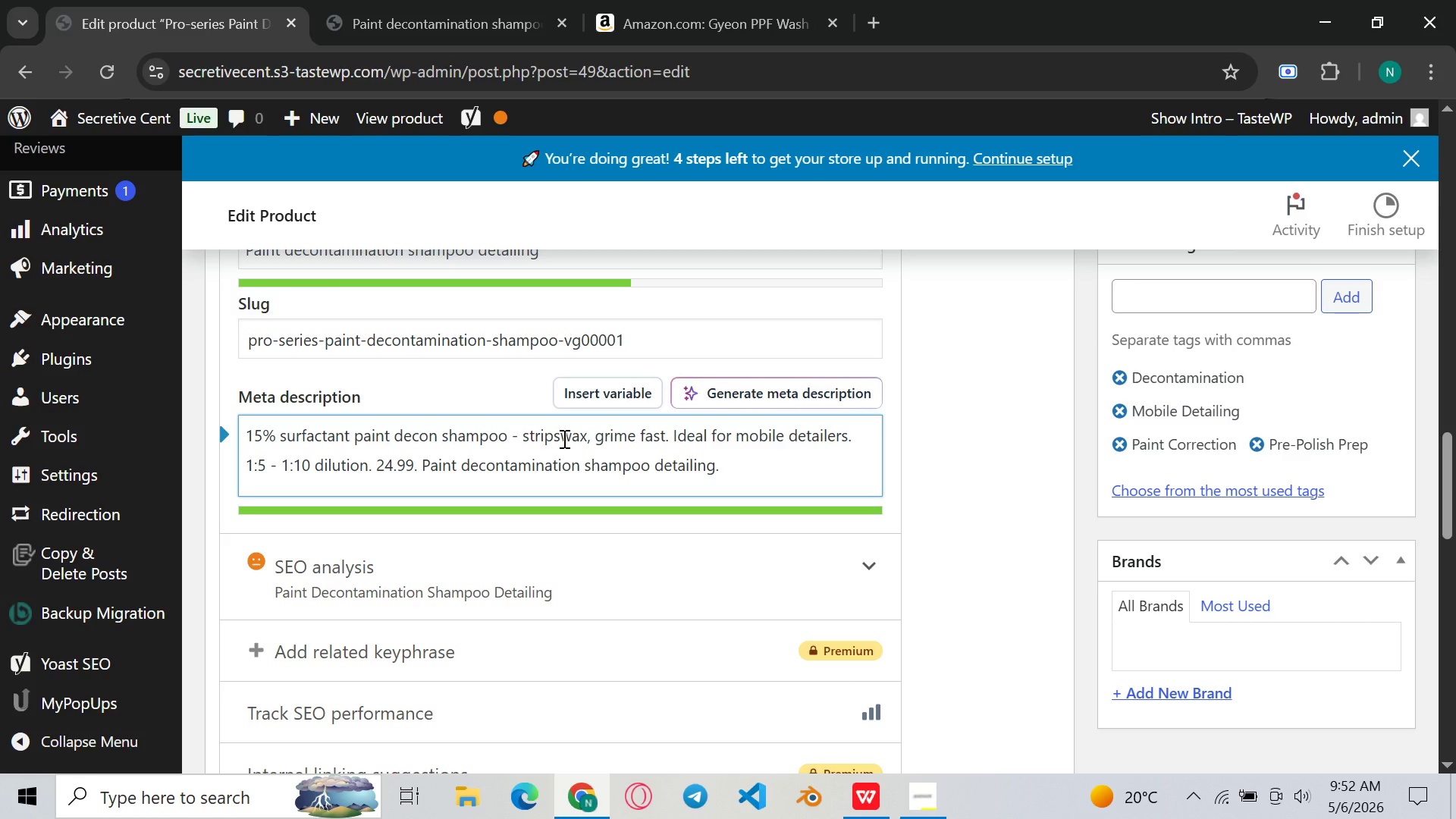 
key(Backspace)
 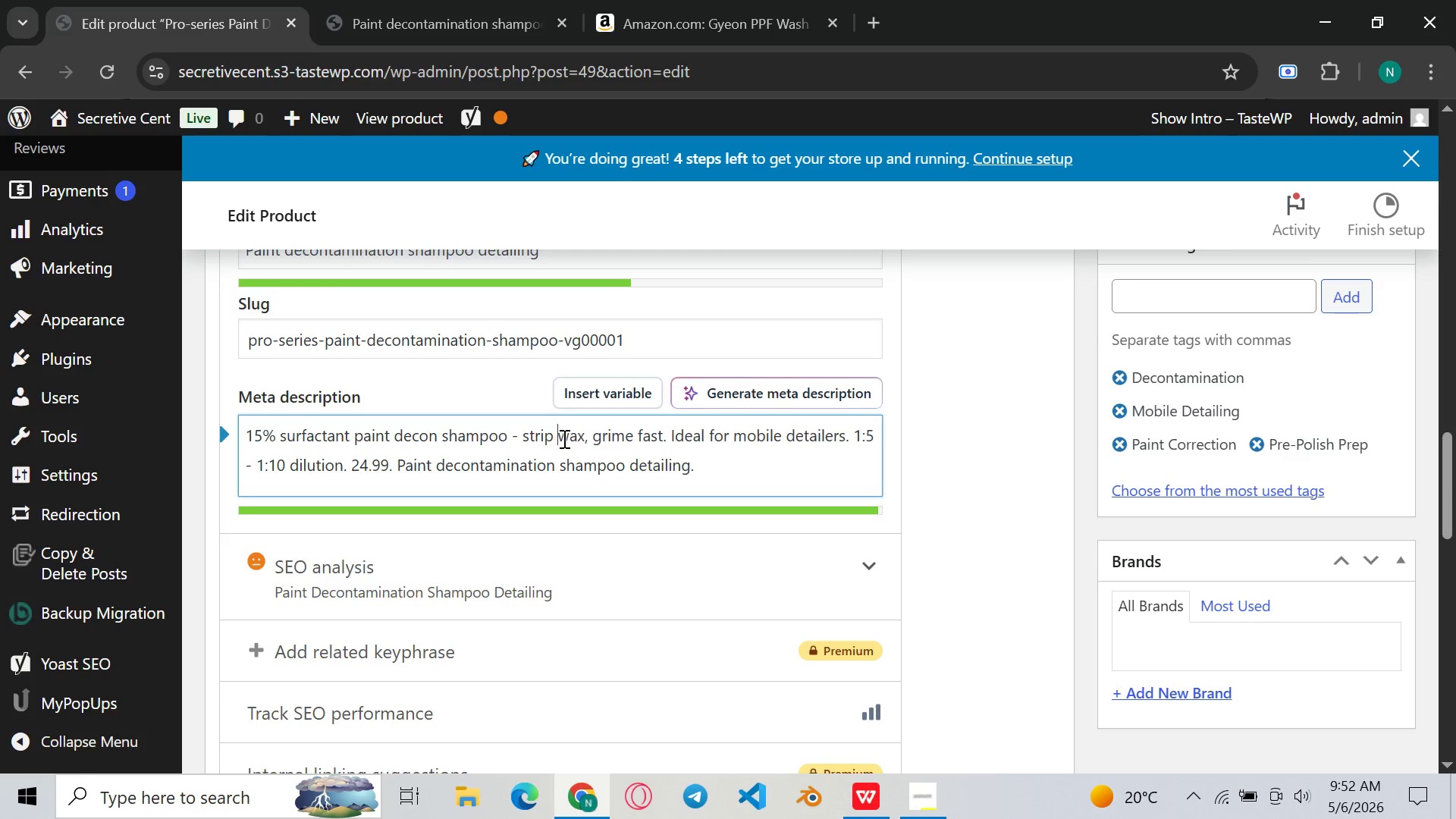 
key(Space)
 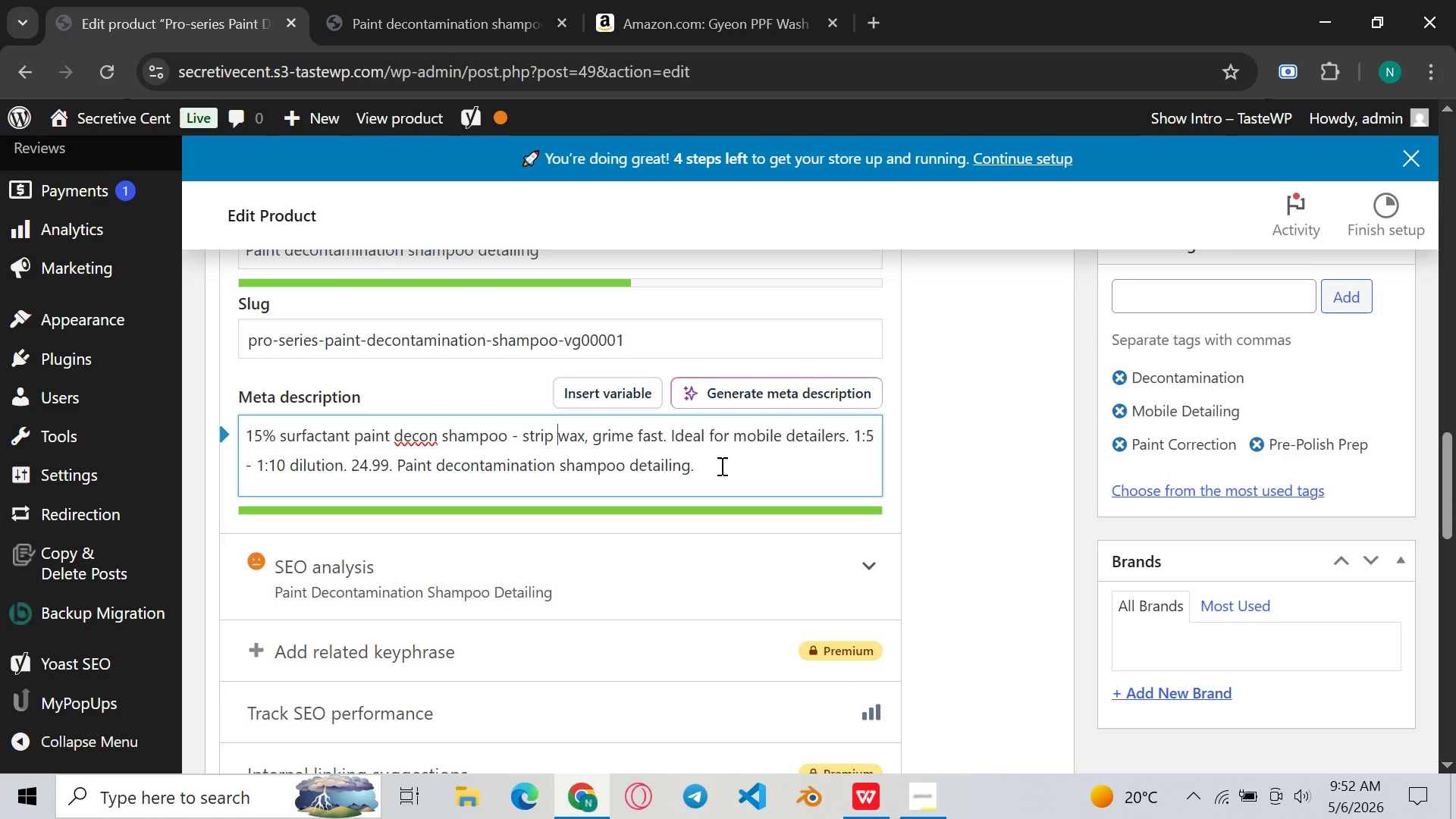 
left_click([725, 466])
 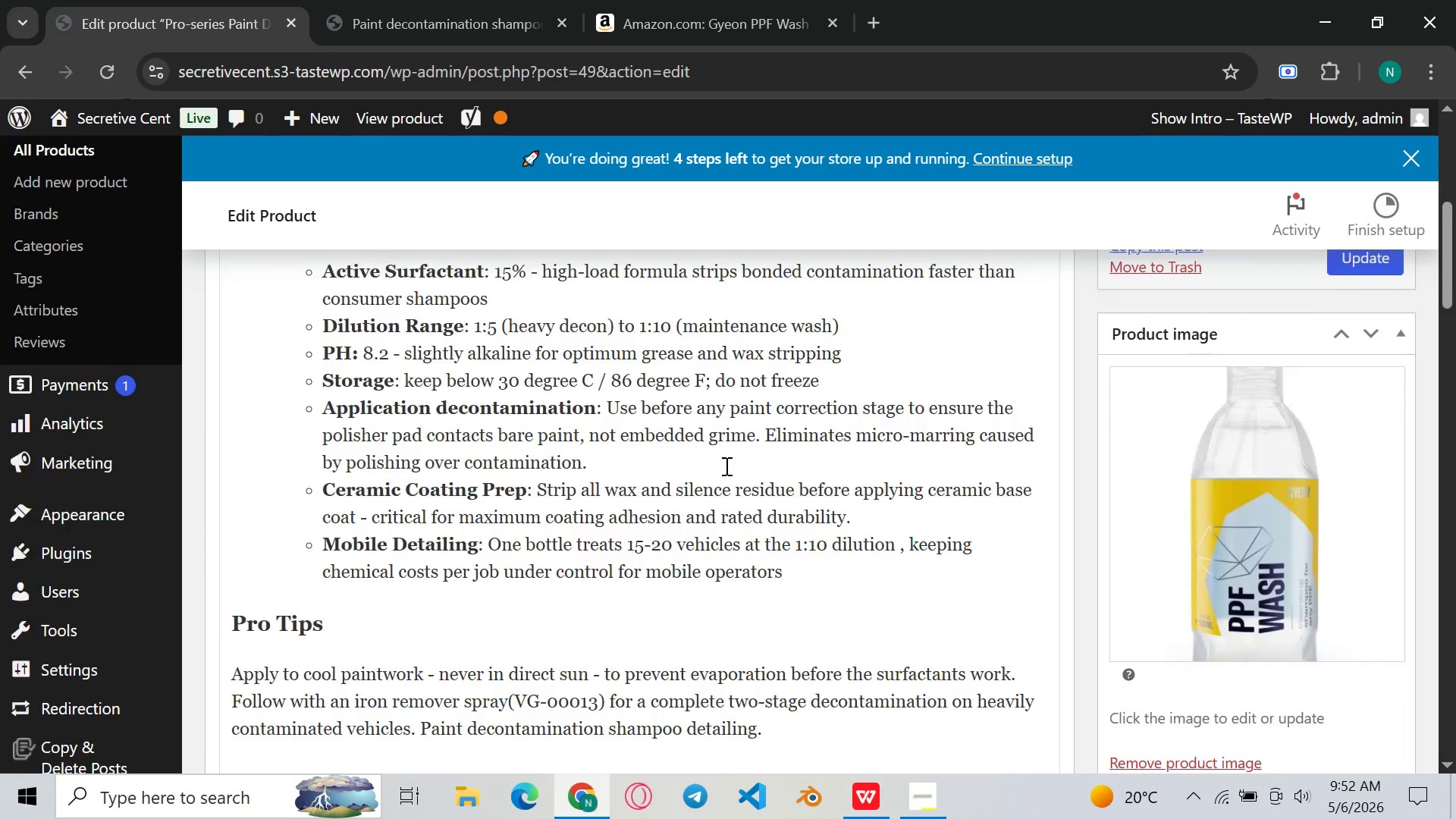 
wait(9.66)
 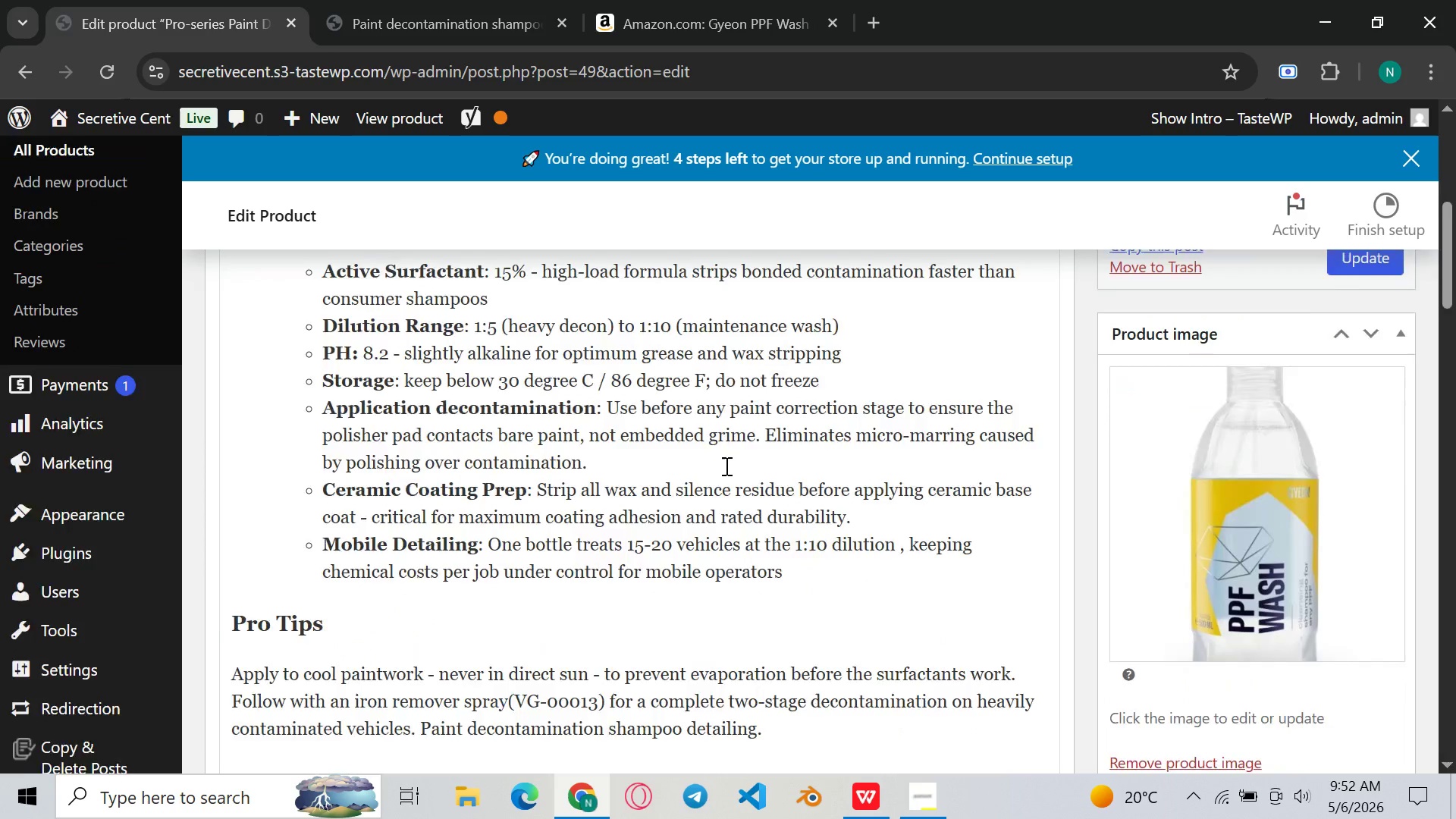 
left_click([632, 534])
 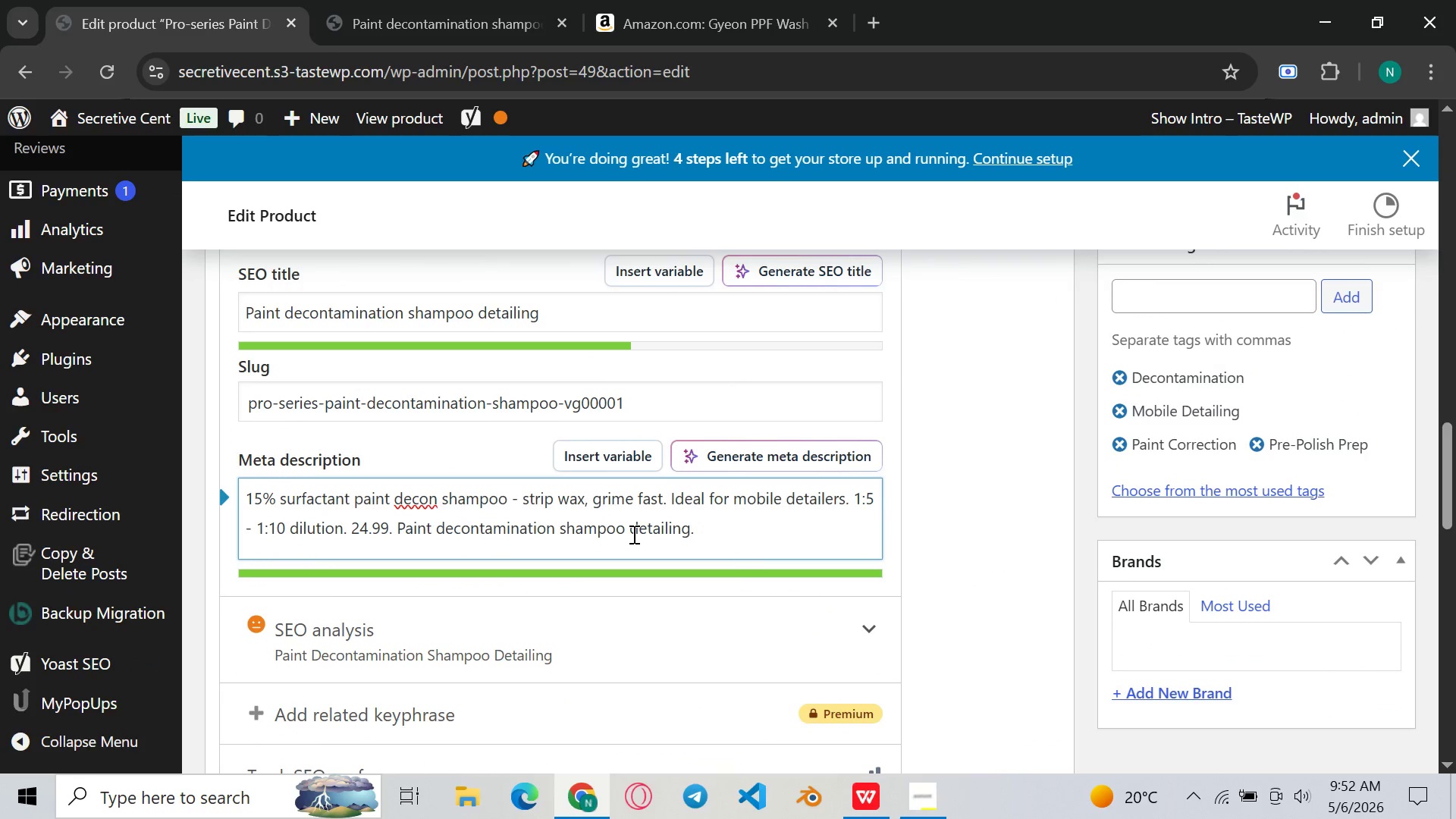 
key(ArrowRight)
 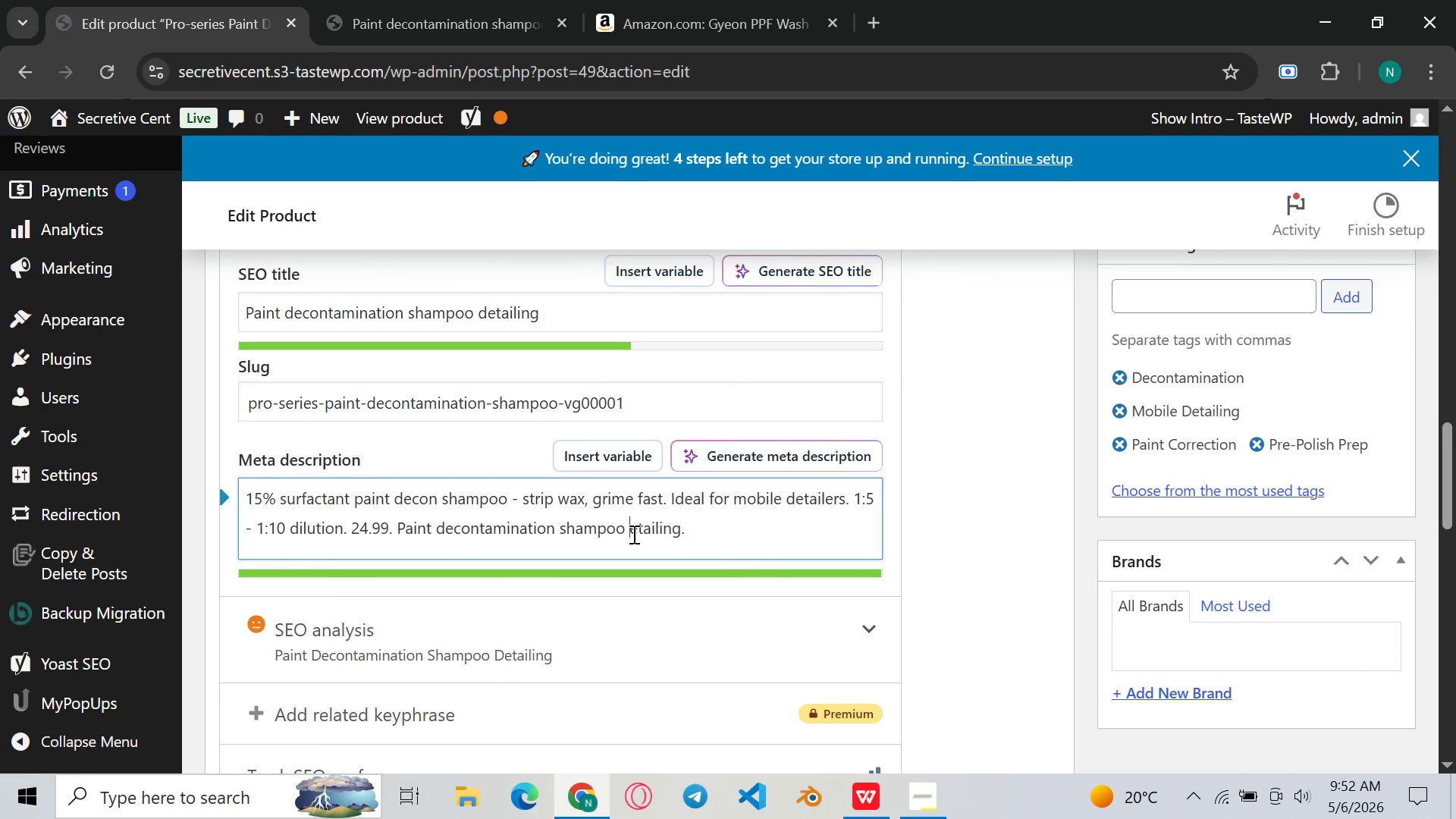 
key(Backspace)
 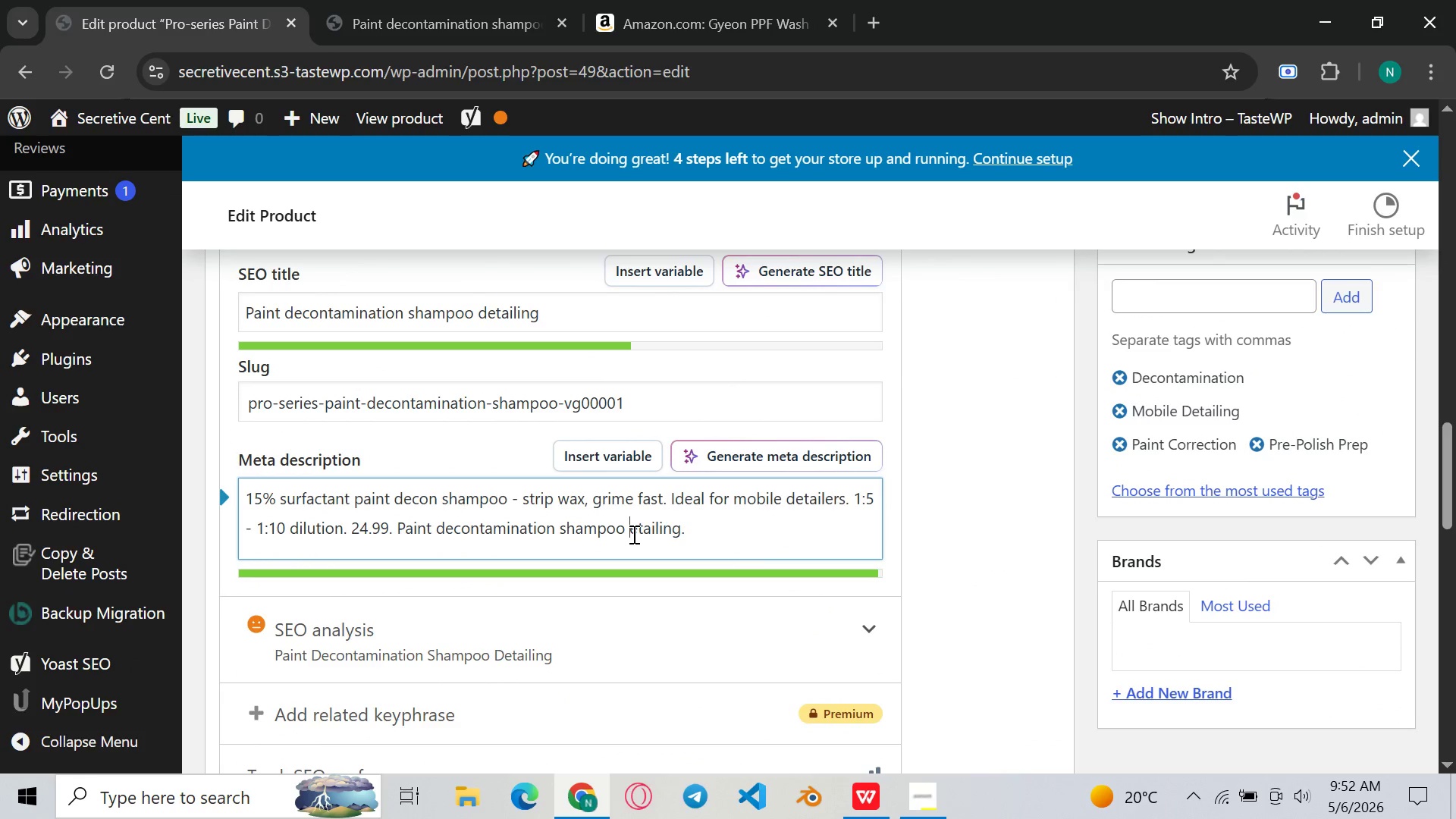 
key(Shift+D)
 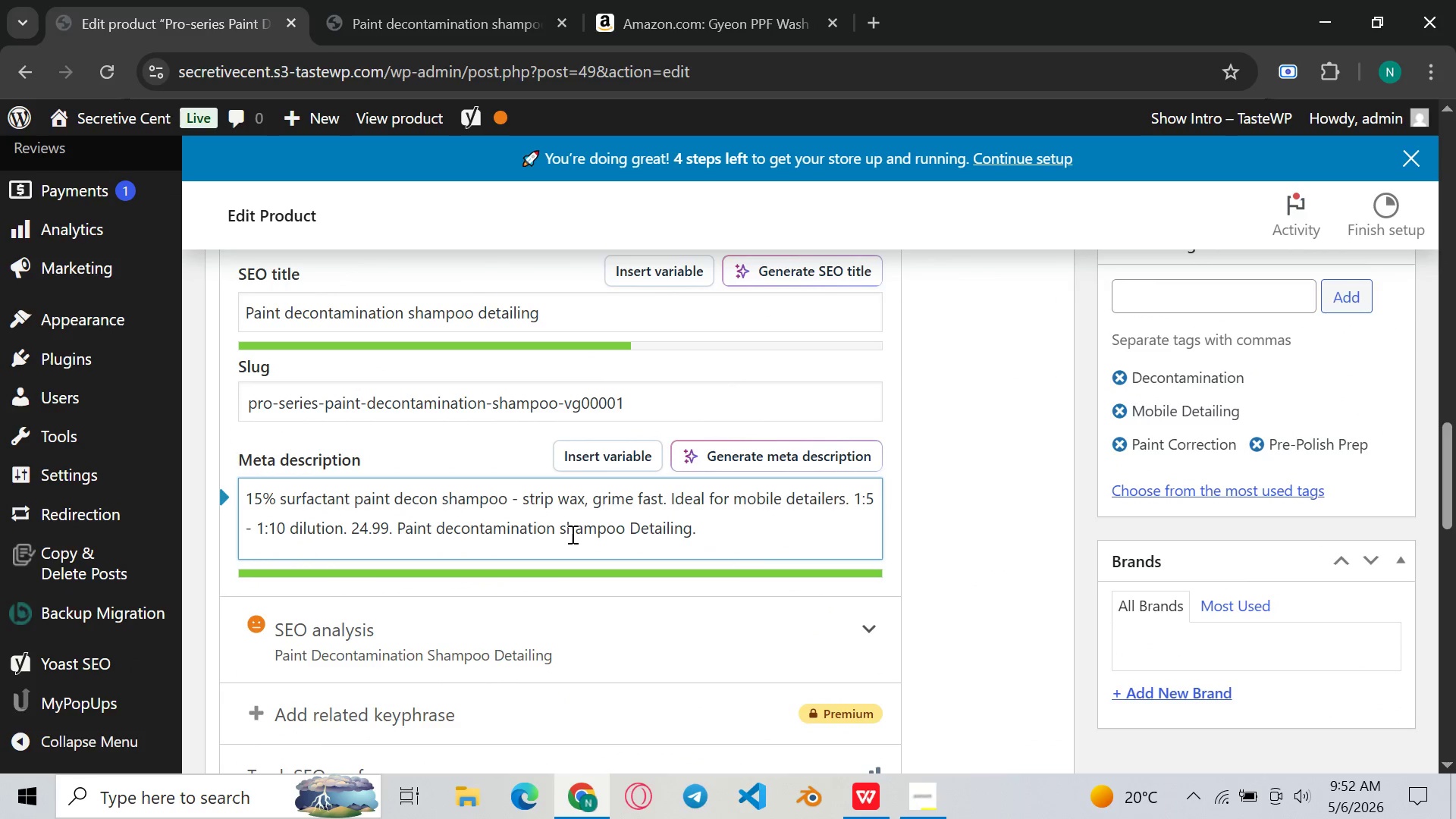 
left_click([571, 534])
 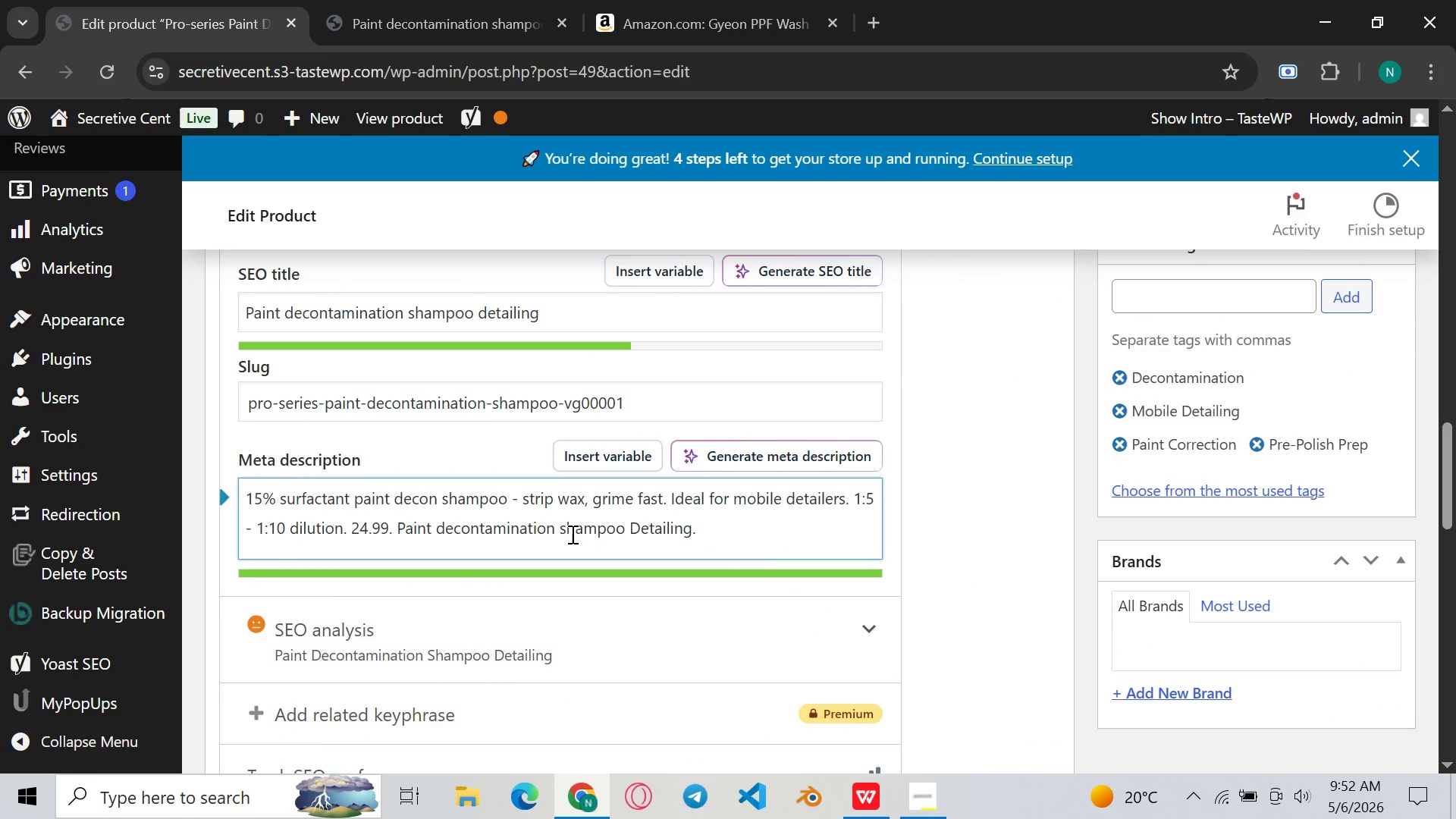 
key(ArrowLeft)
 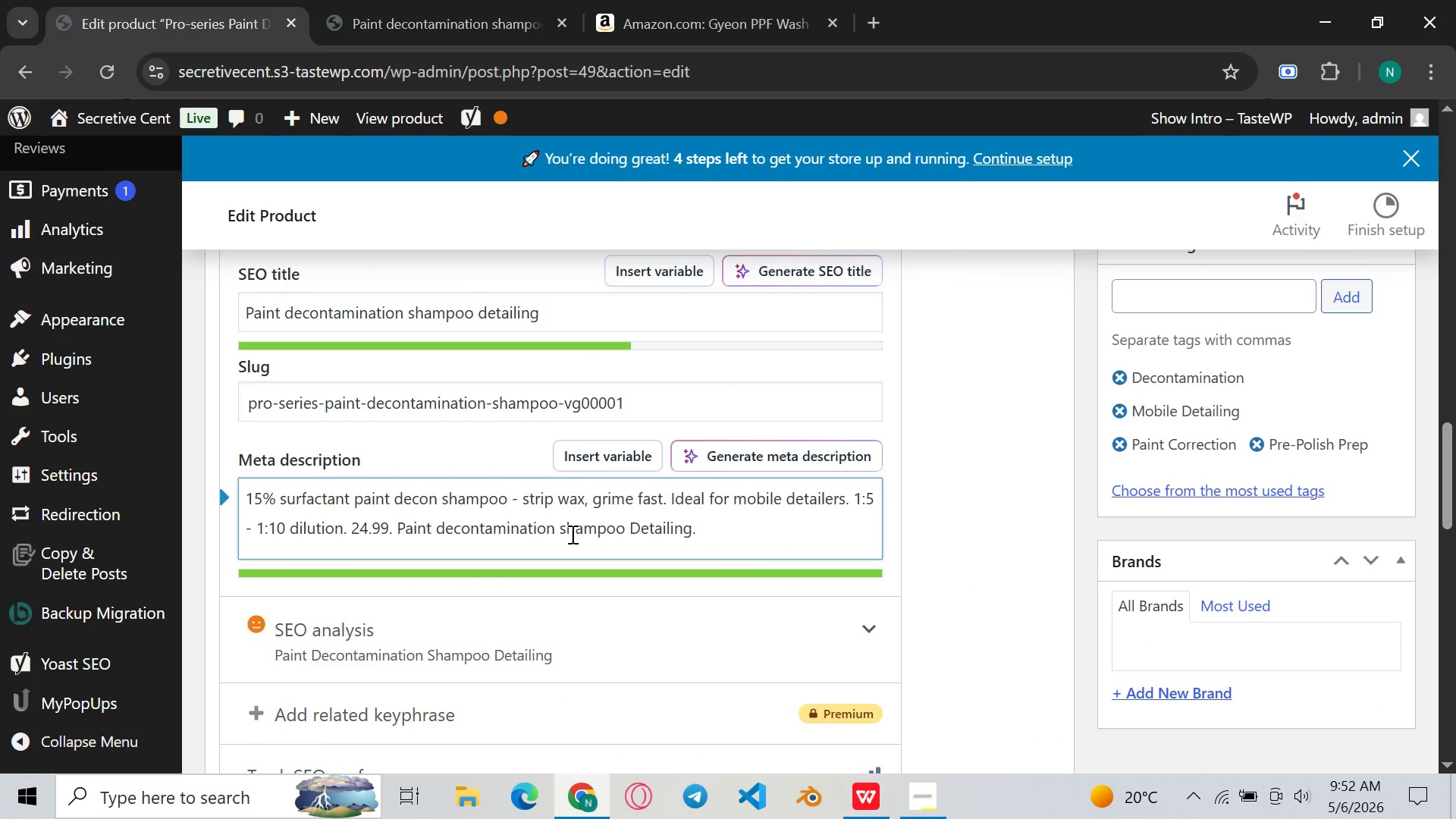 
key(Backspace)
 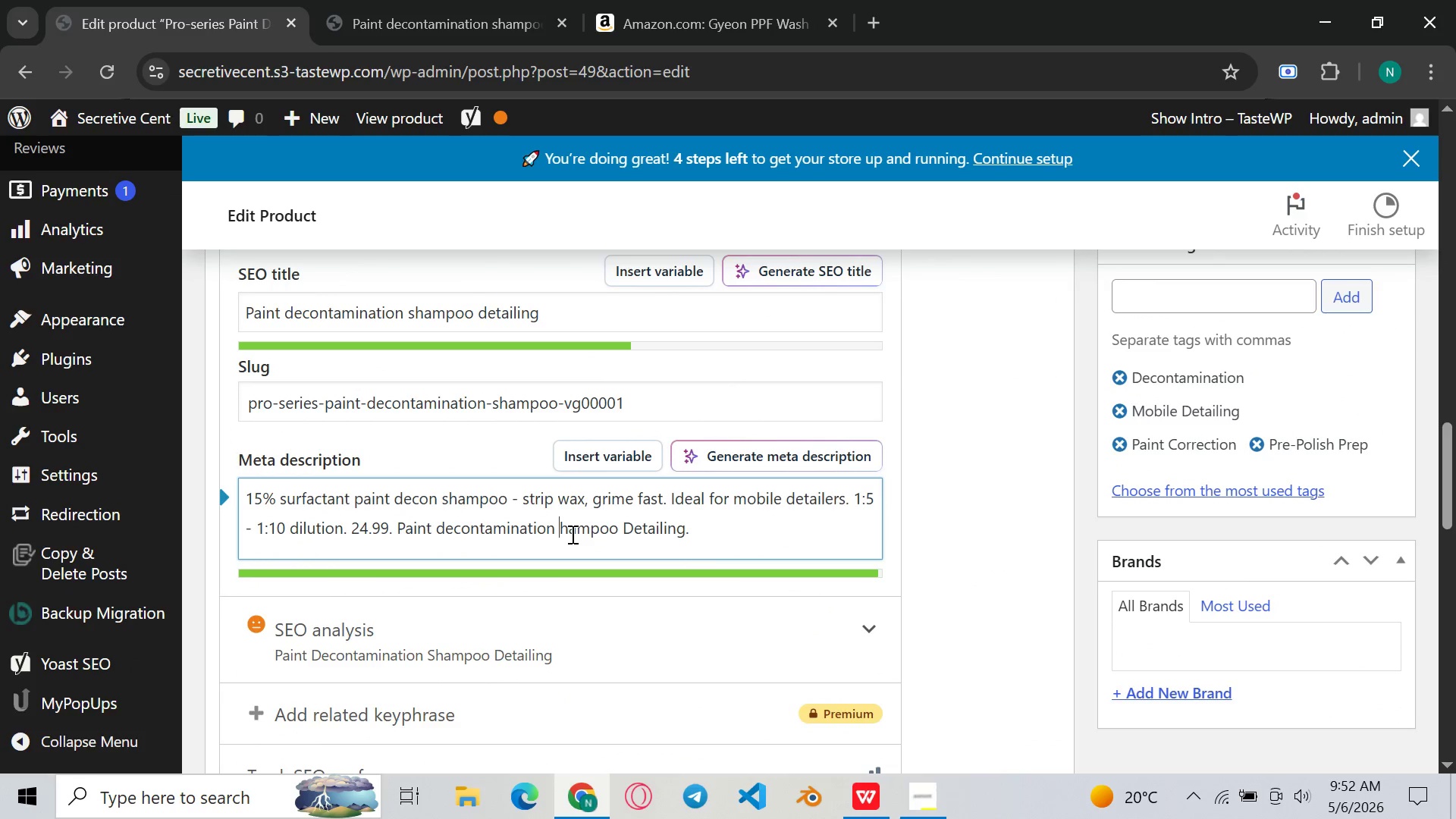 
key(Shift+S)
 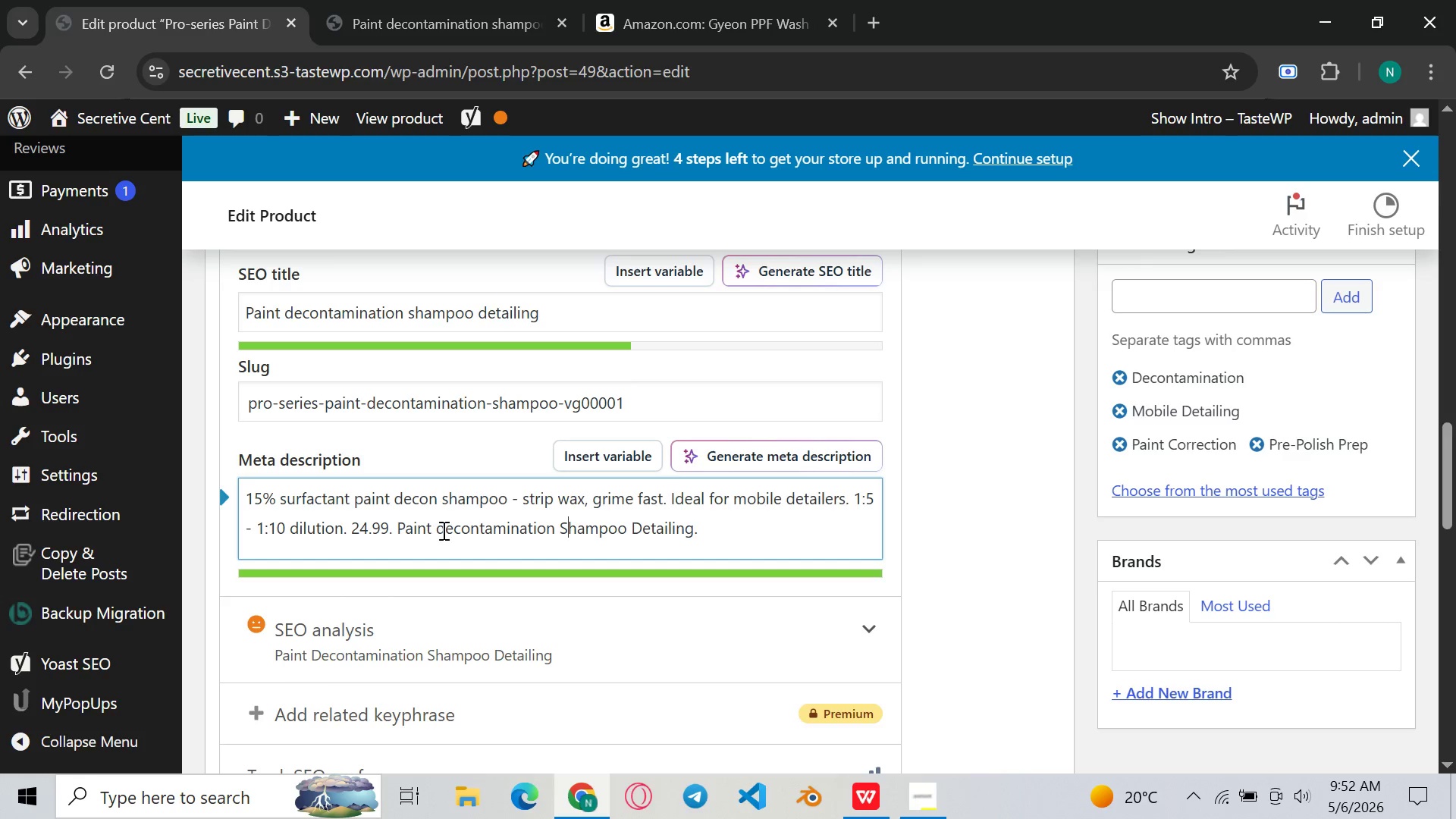 
left_click([445, 530])
 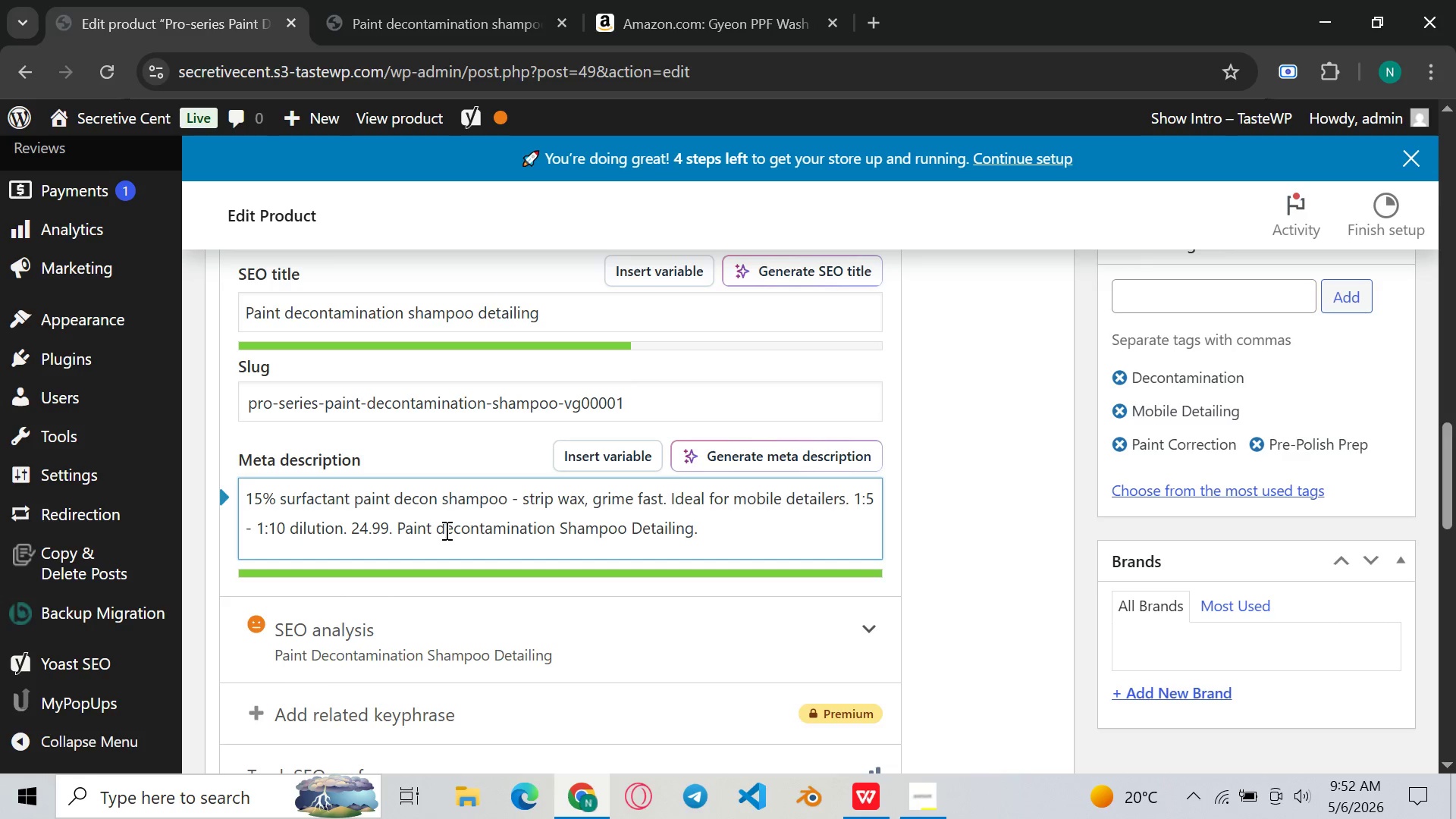 
key(Backspace)
 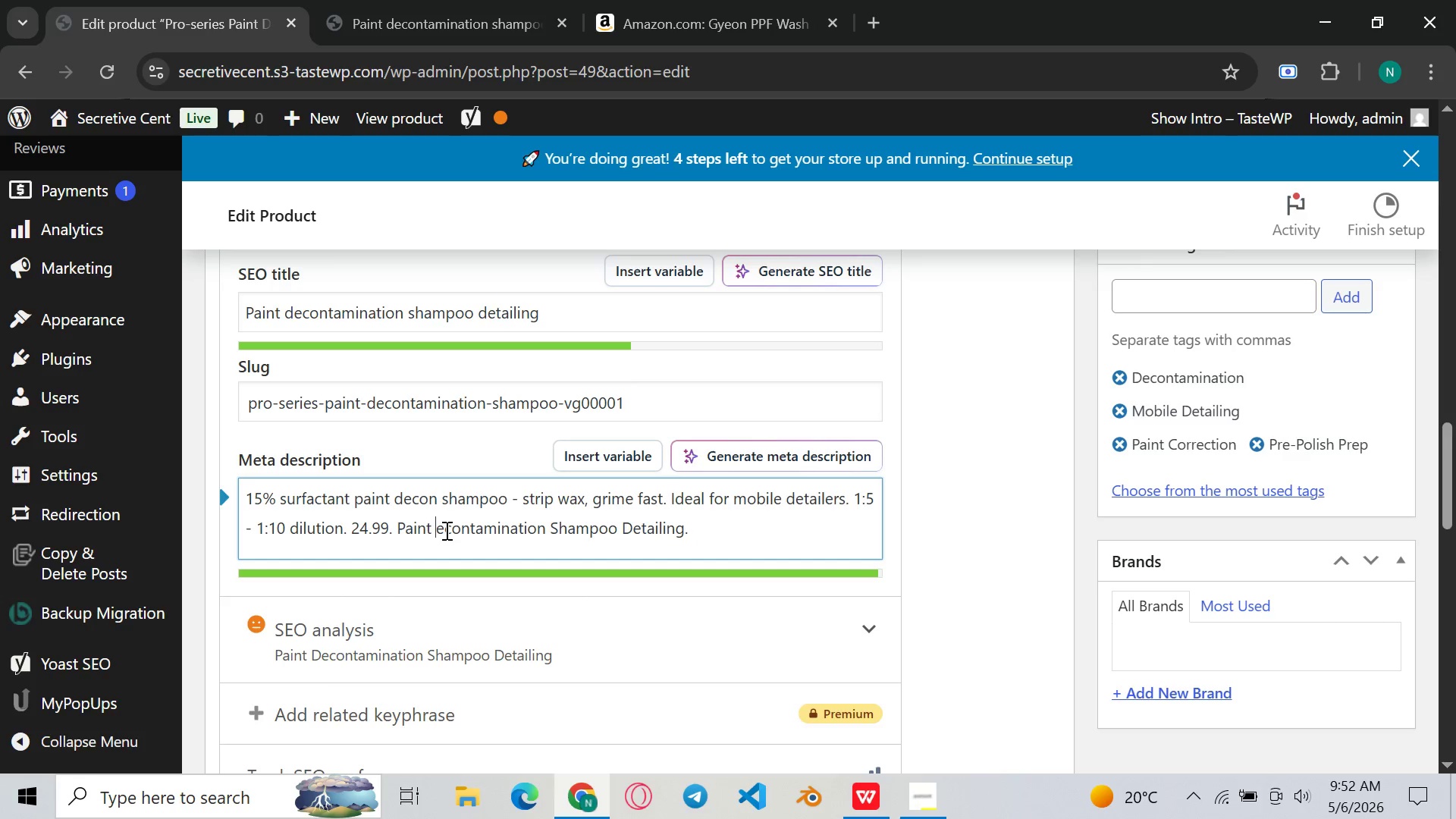 
key(Shift+D)
 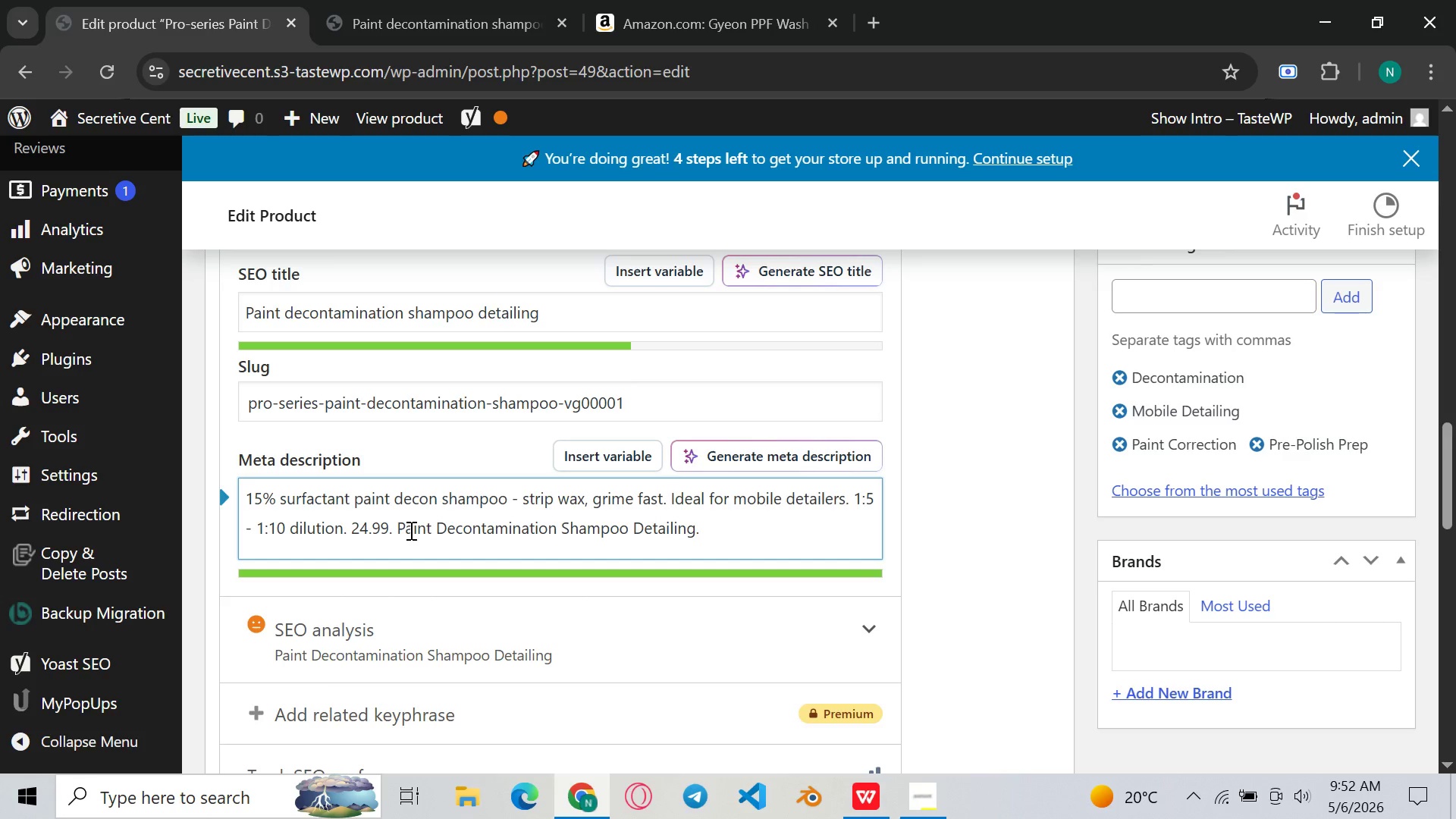 
left_click([410, 530])
 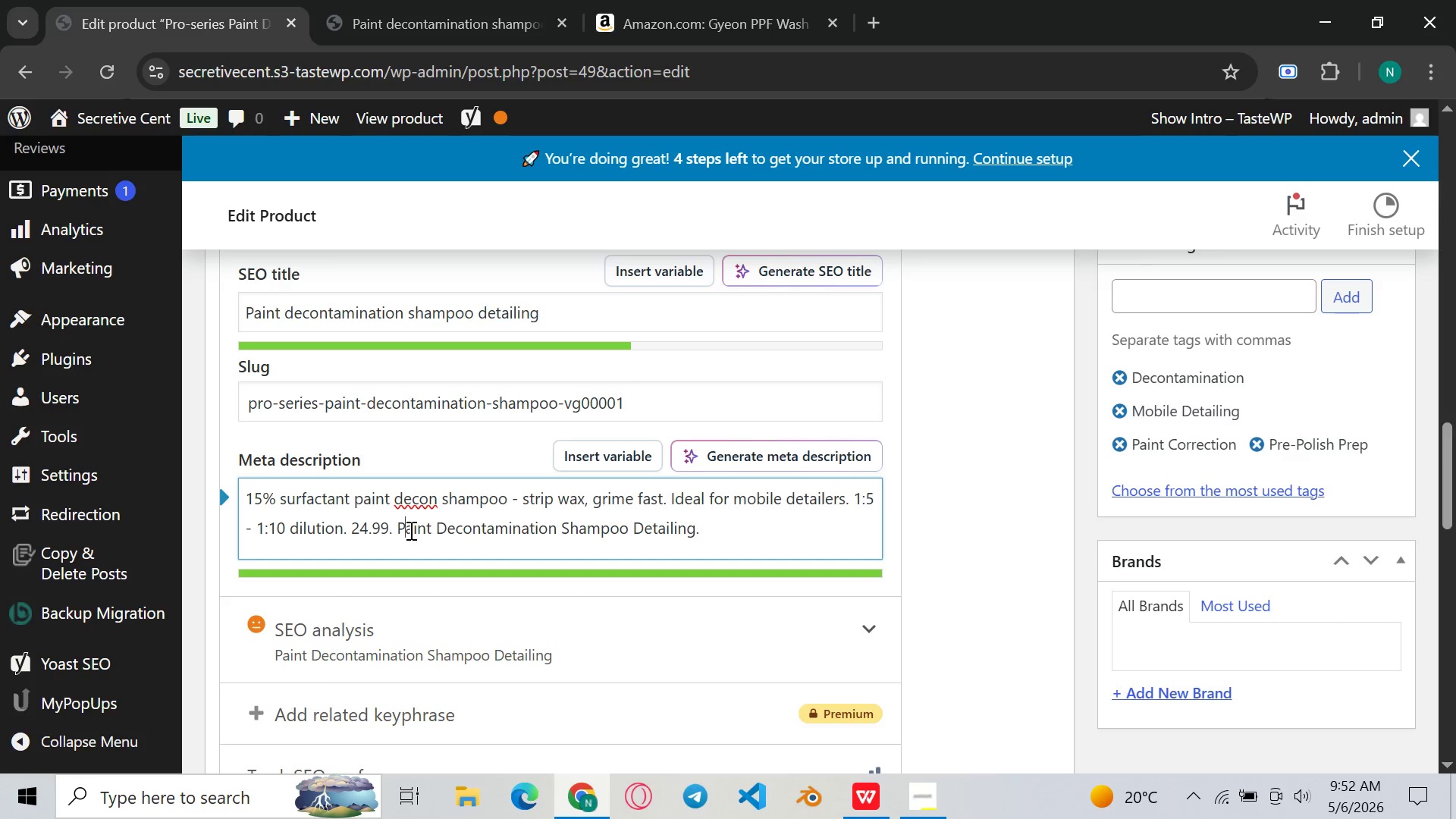 
key(ArrowLeft)
 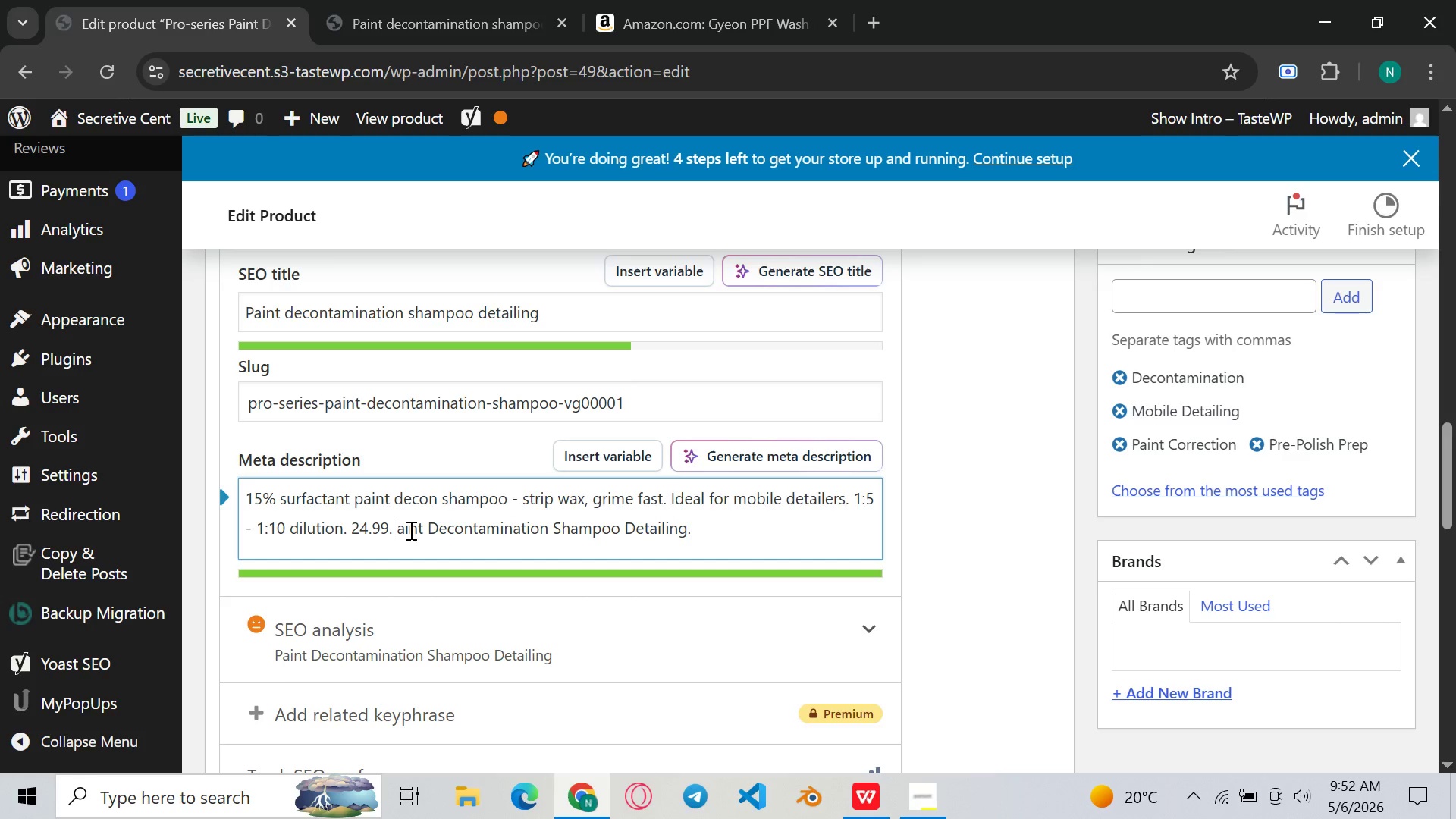 
key(Backspace)
 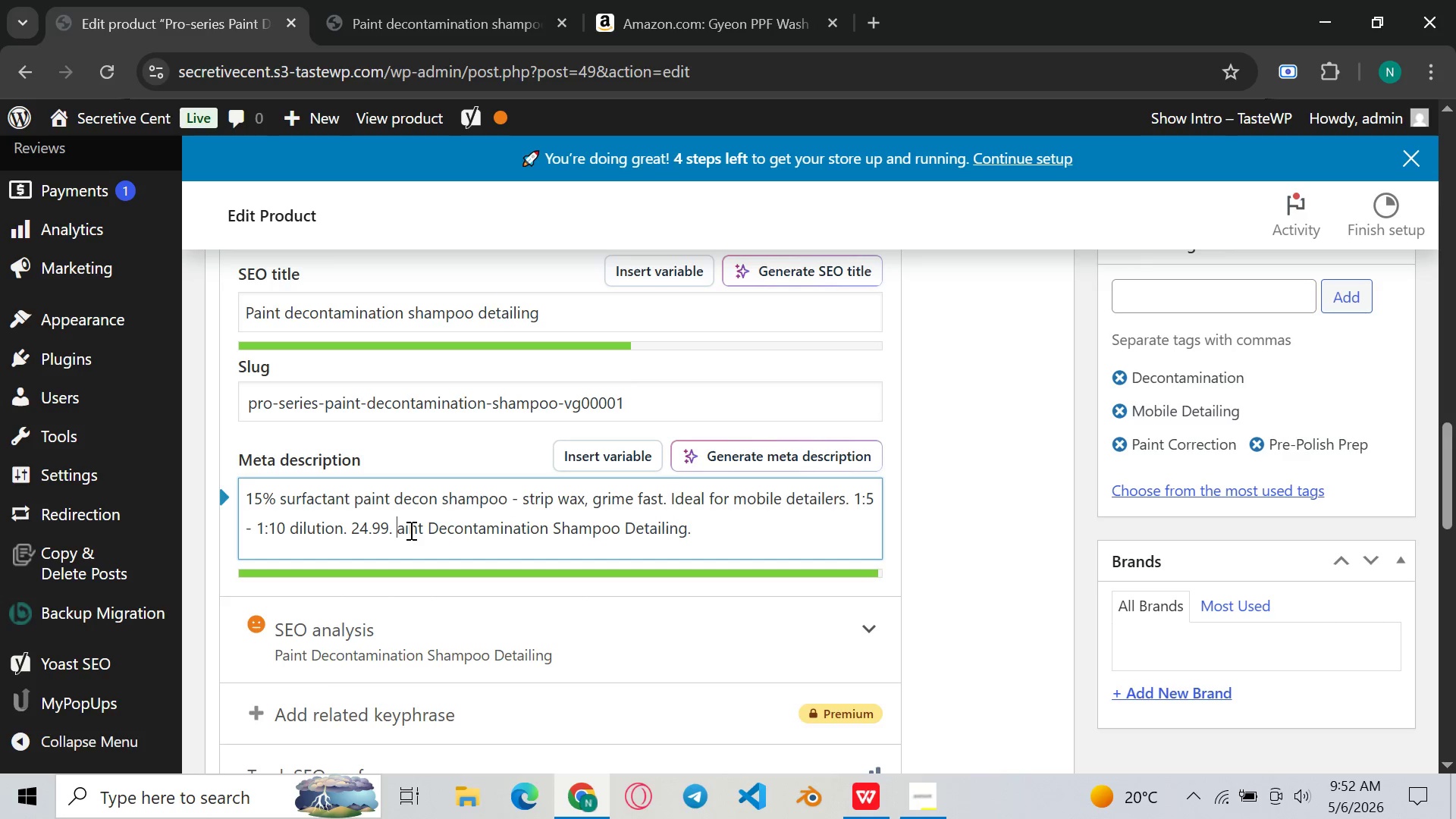 
key(Shift+ShiftLeft)
 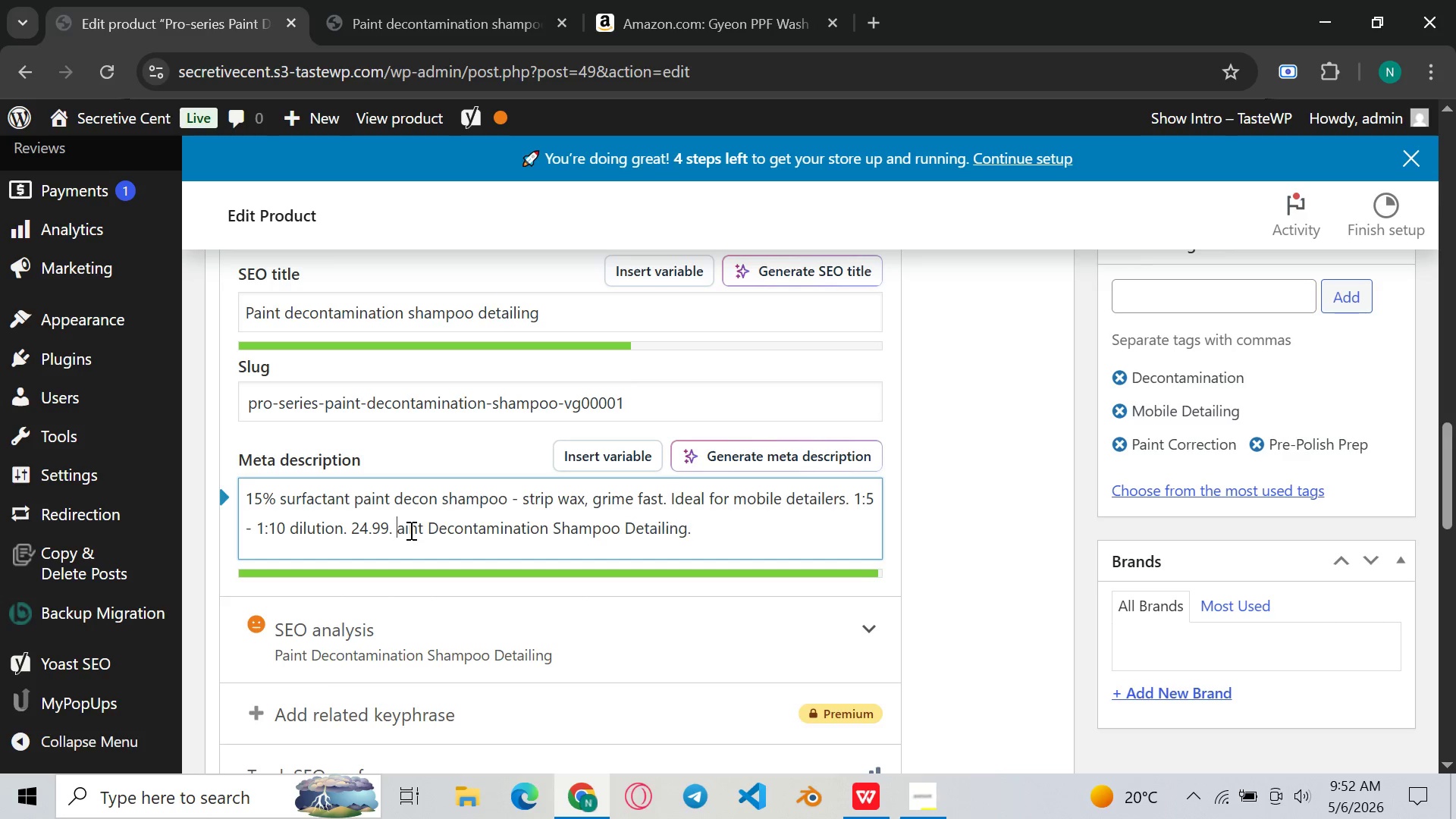 
key(Shift+P)
 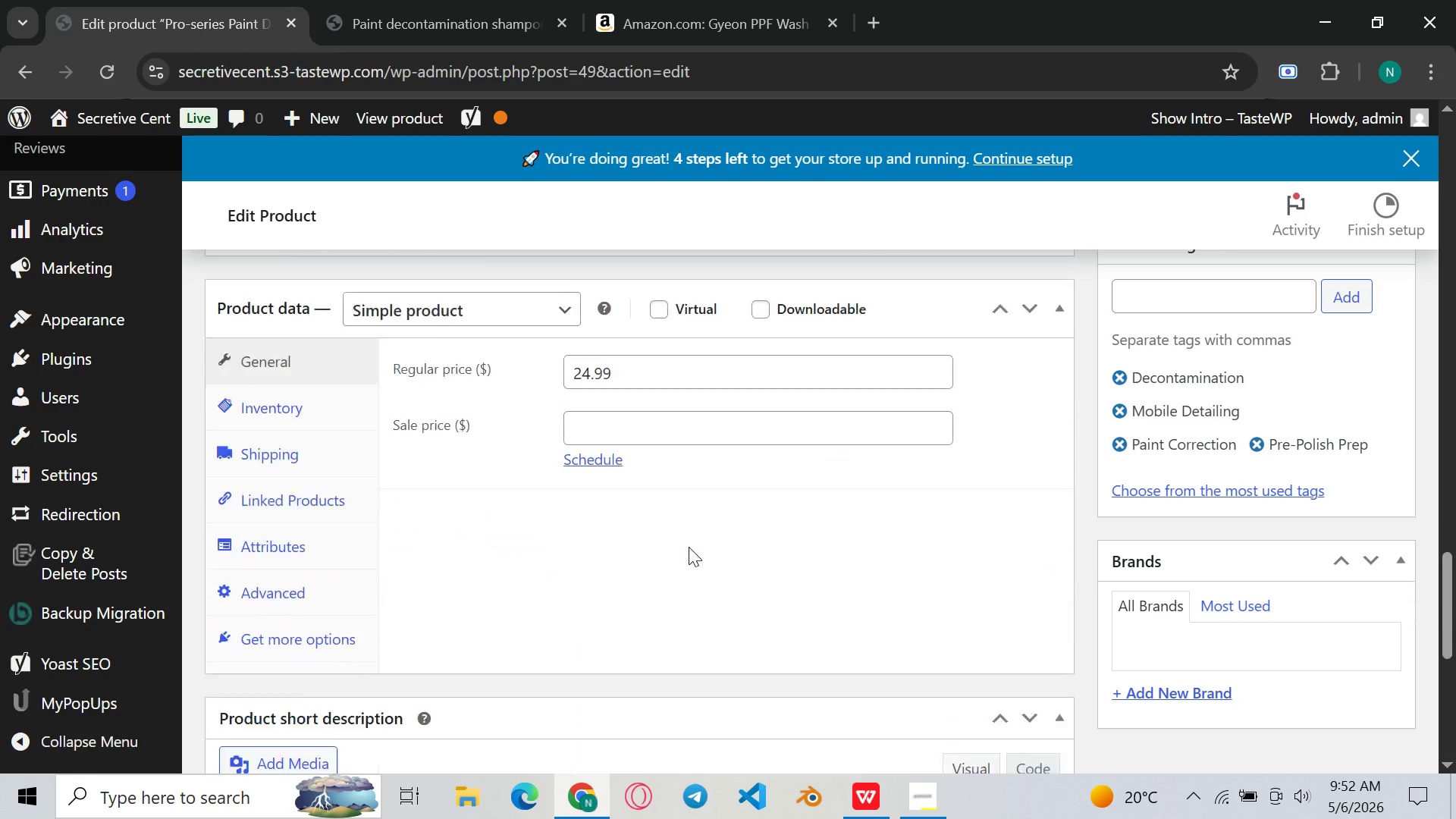 
wait(6.94)
 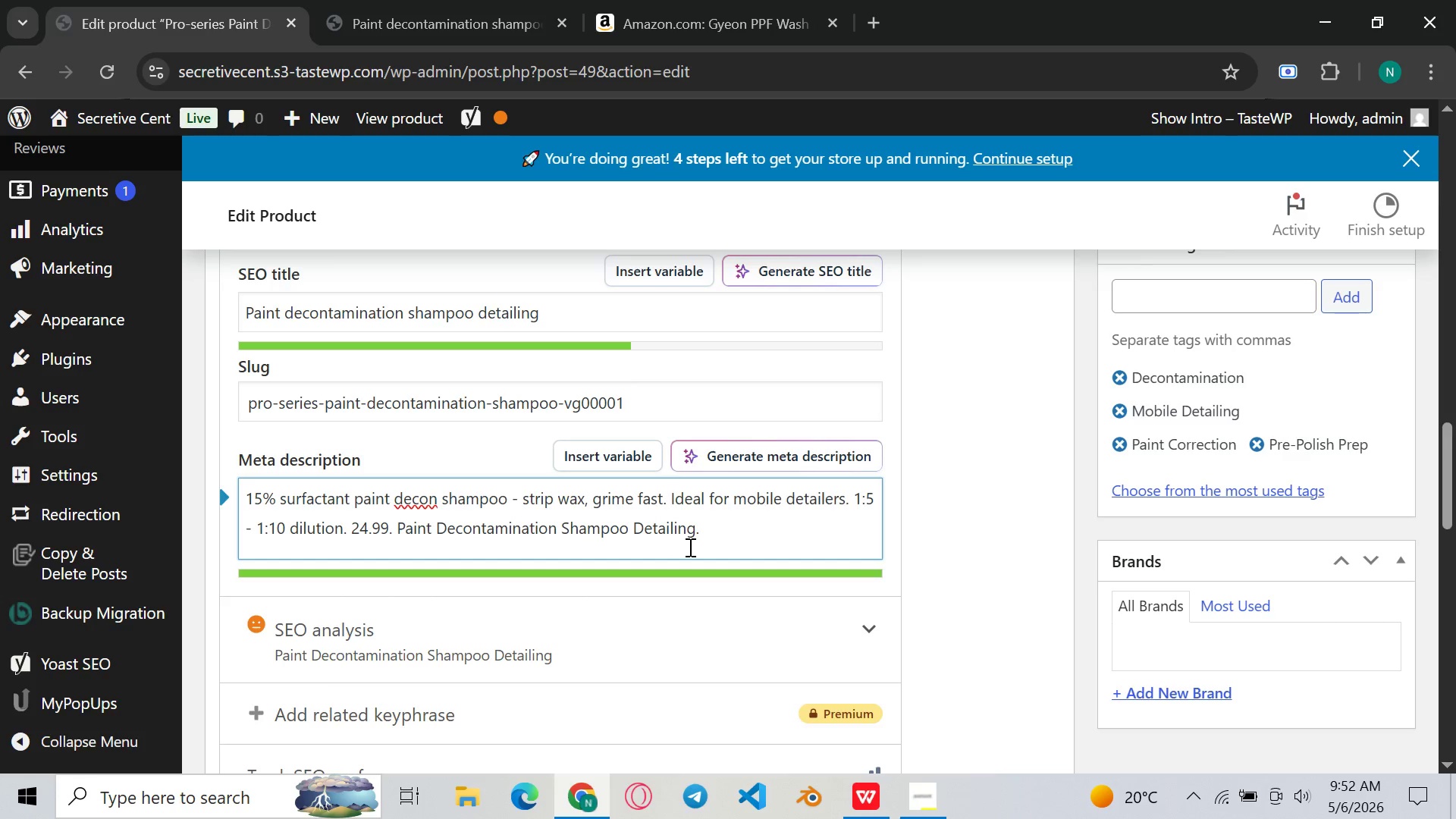 
left_click([757, 443])
 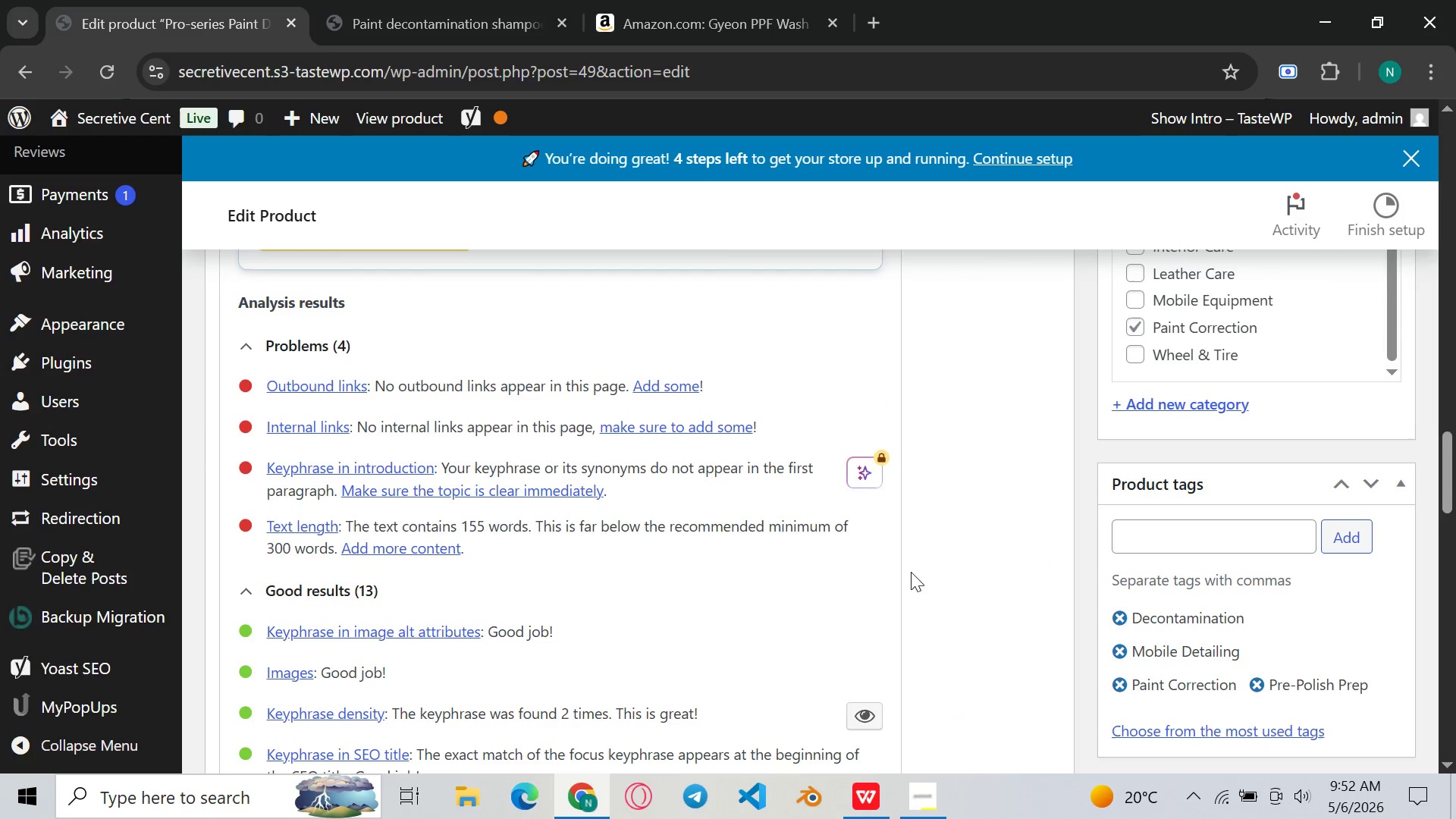 
left_click([984, 571])
 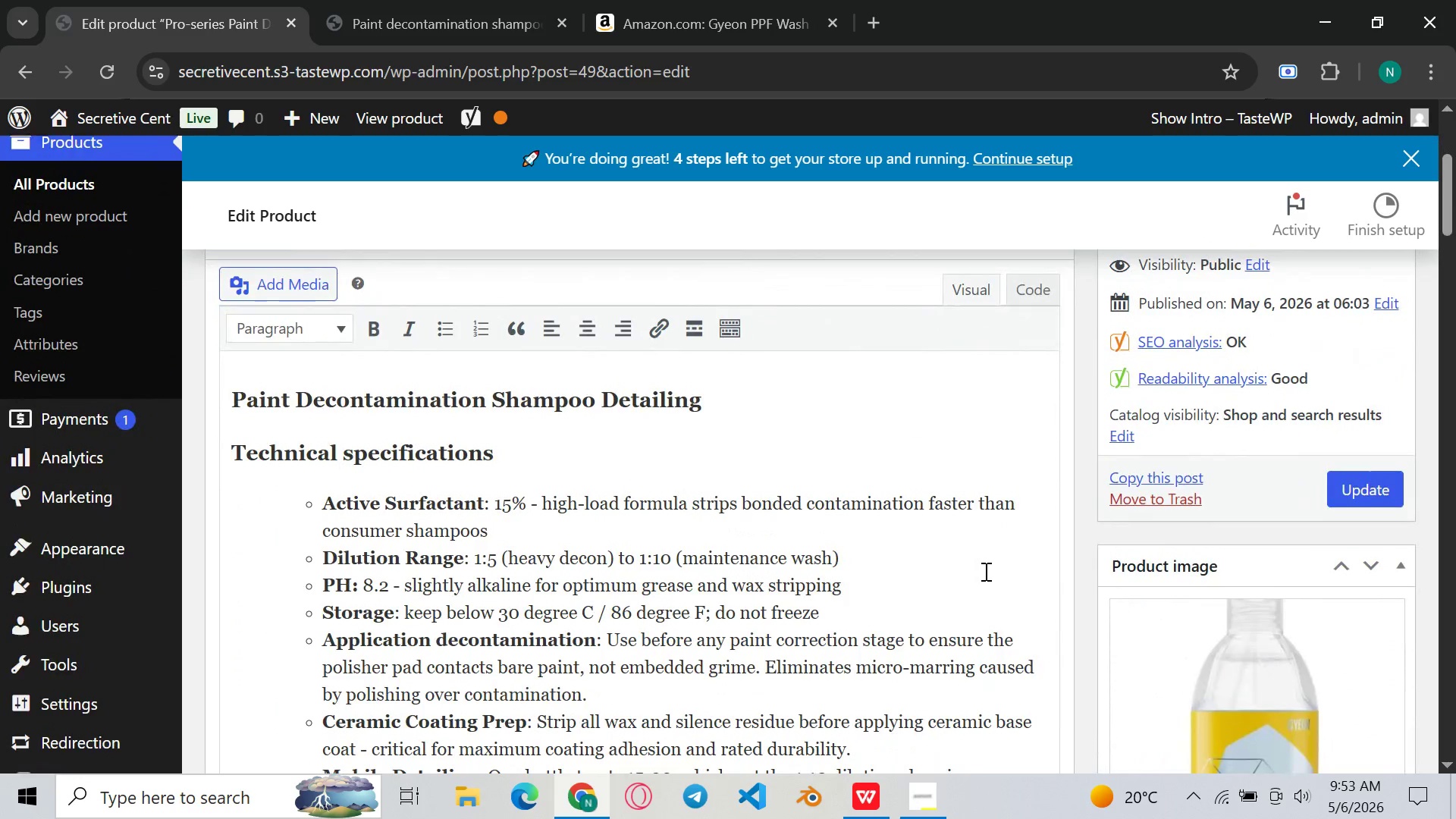 
wait(15.31)
 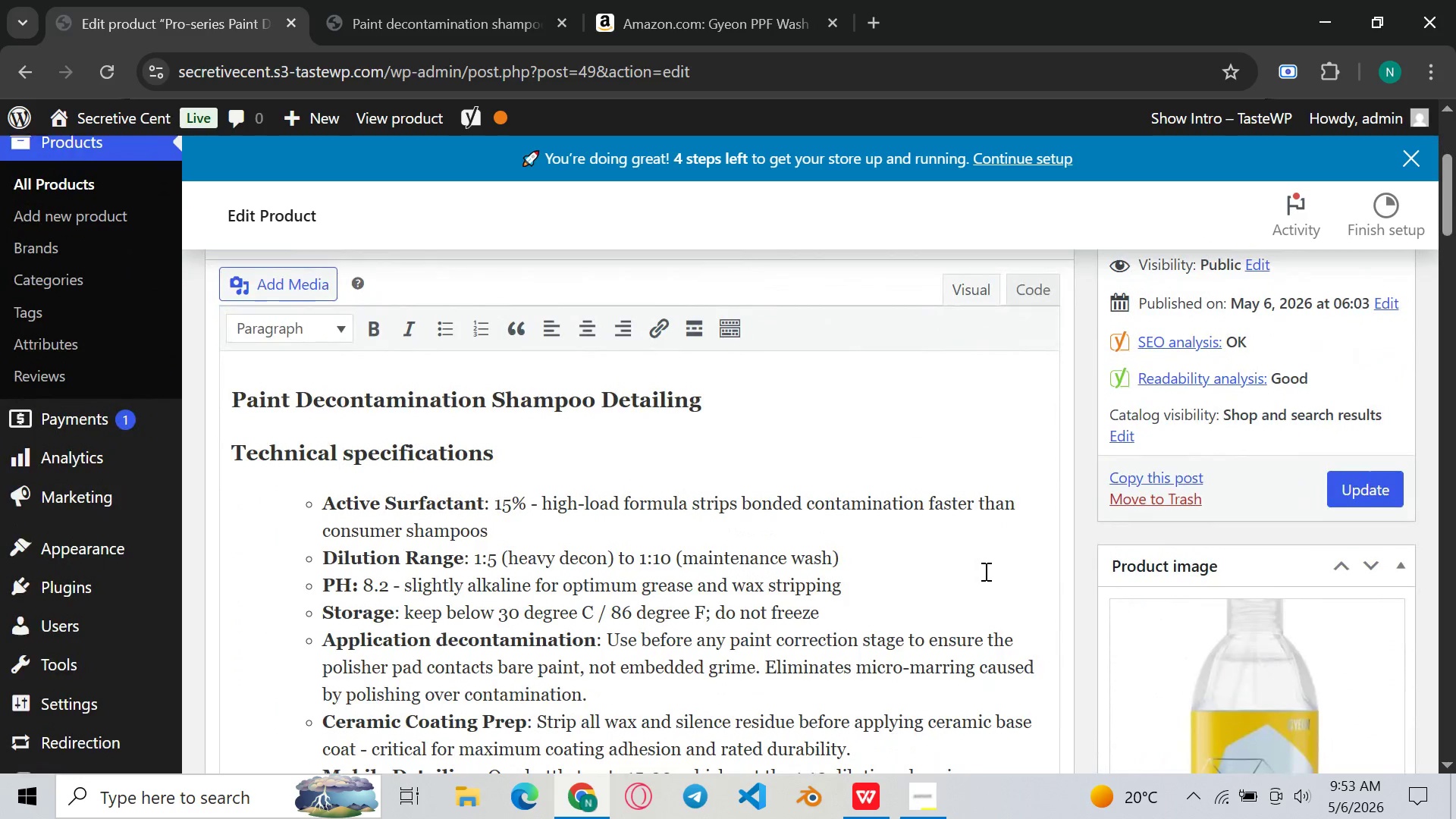 
left_click([303, 482])
 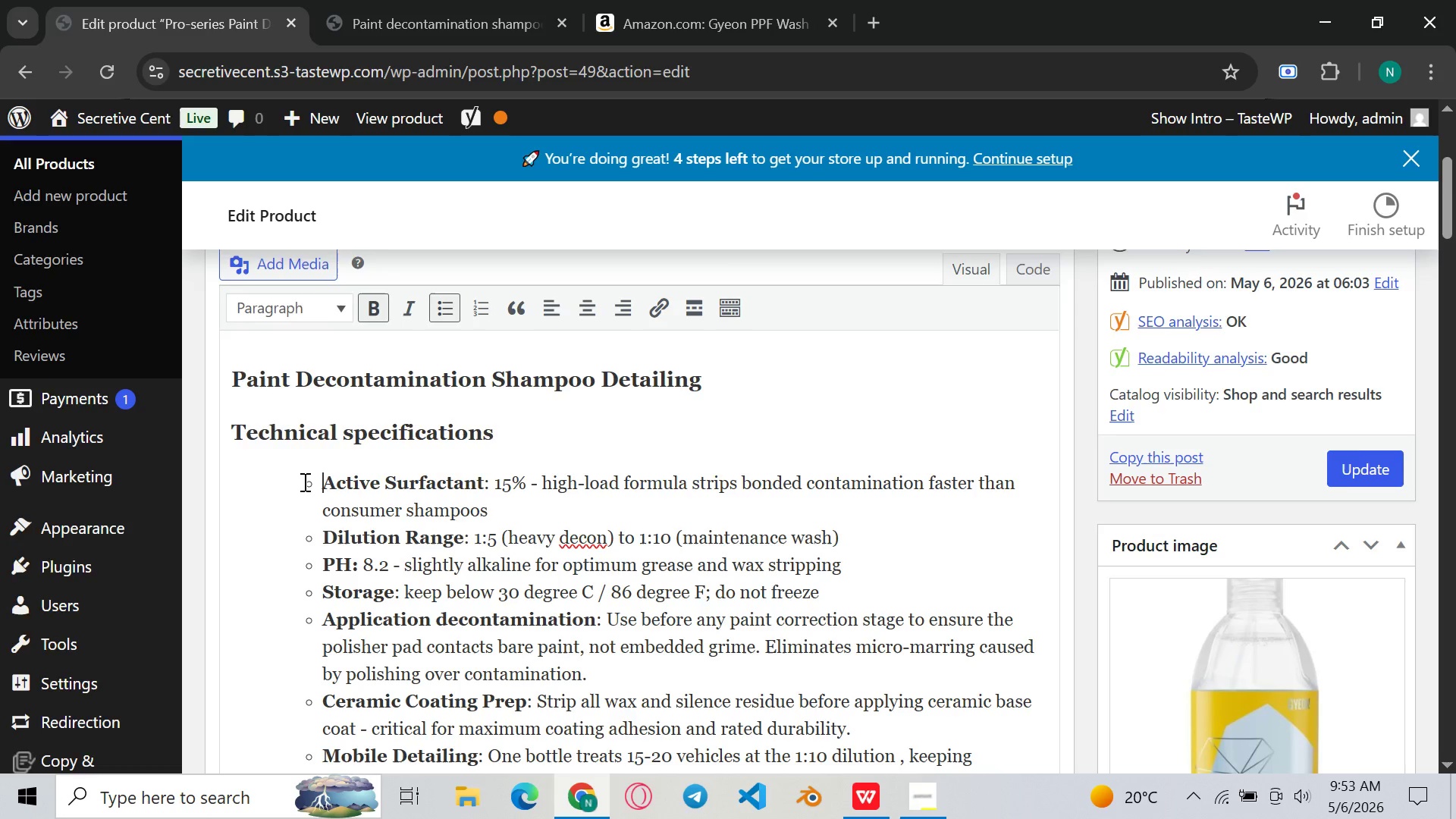 
key(Enter)
 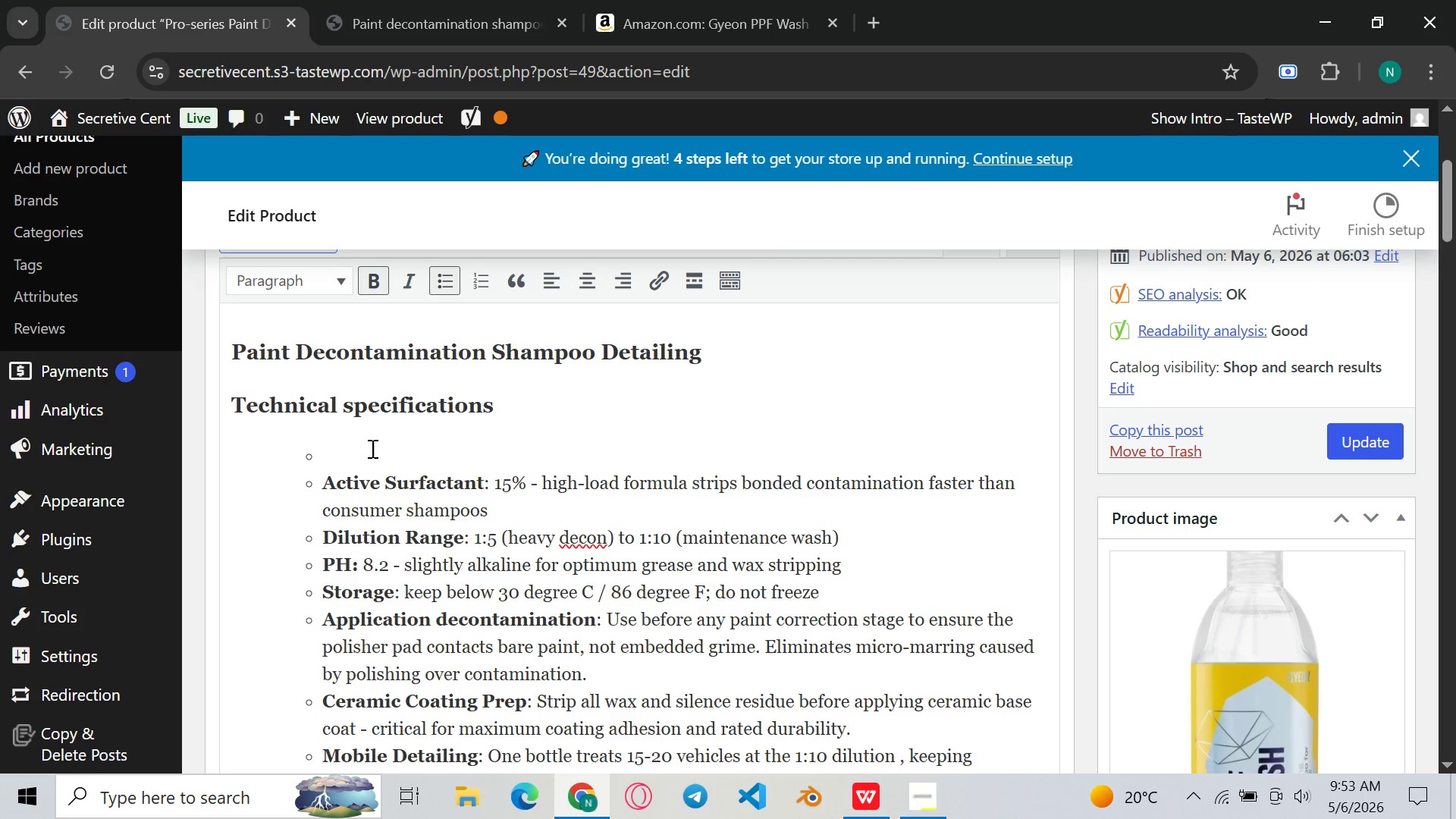 
left_click([371, 448])
 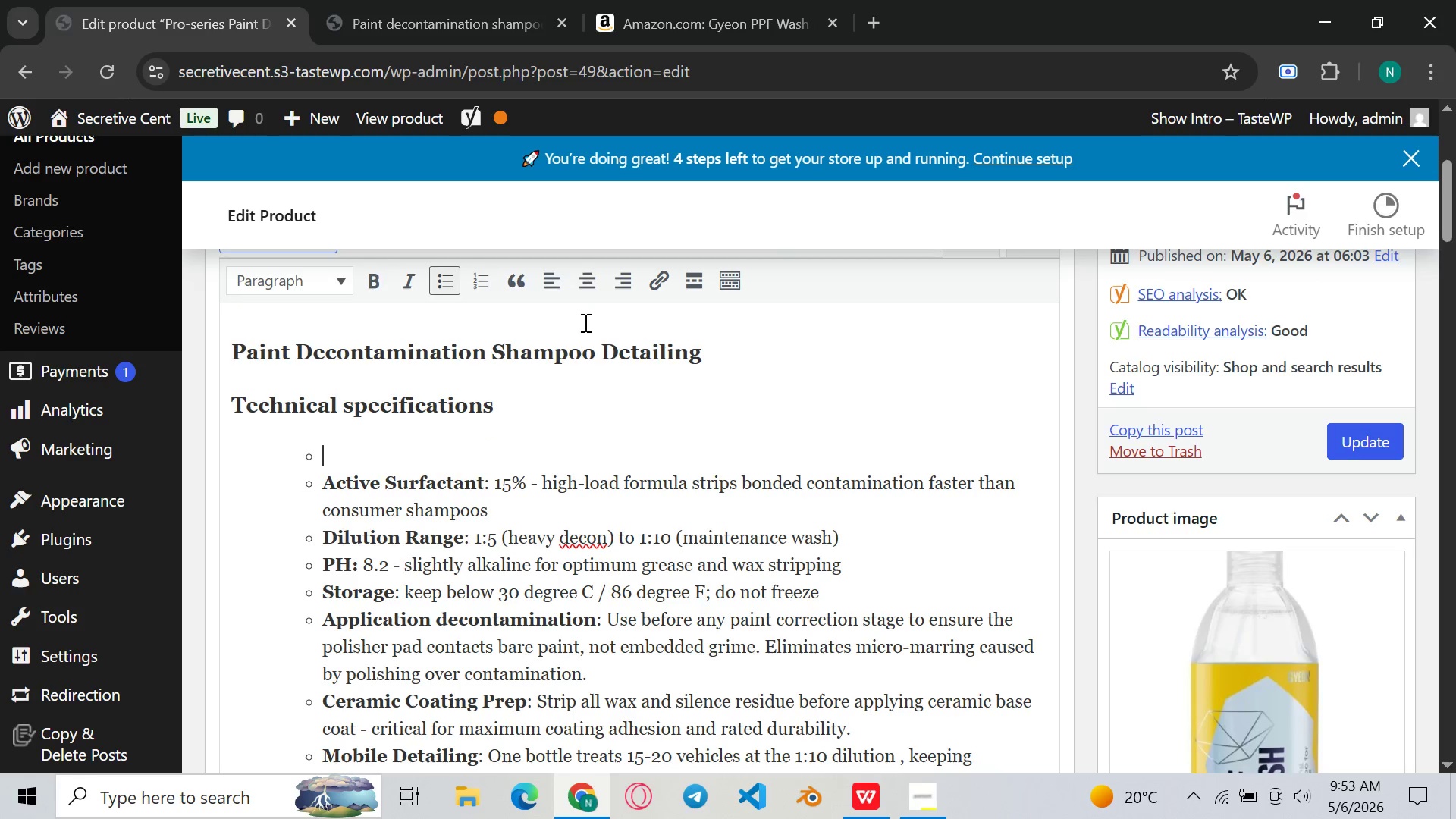 
key(Control+V)
 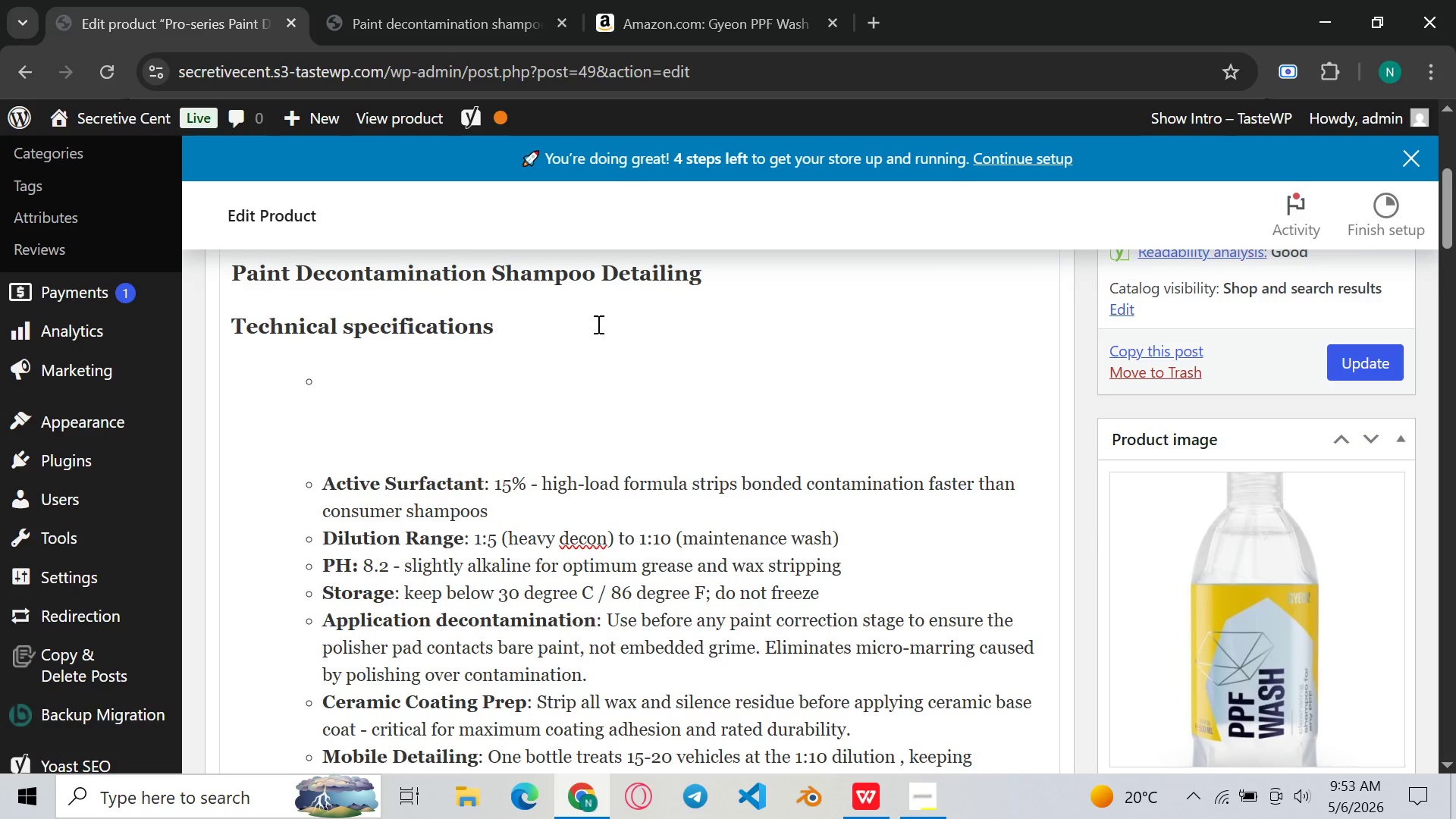 
key(Control+Z)
 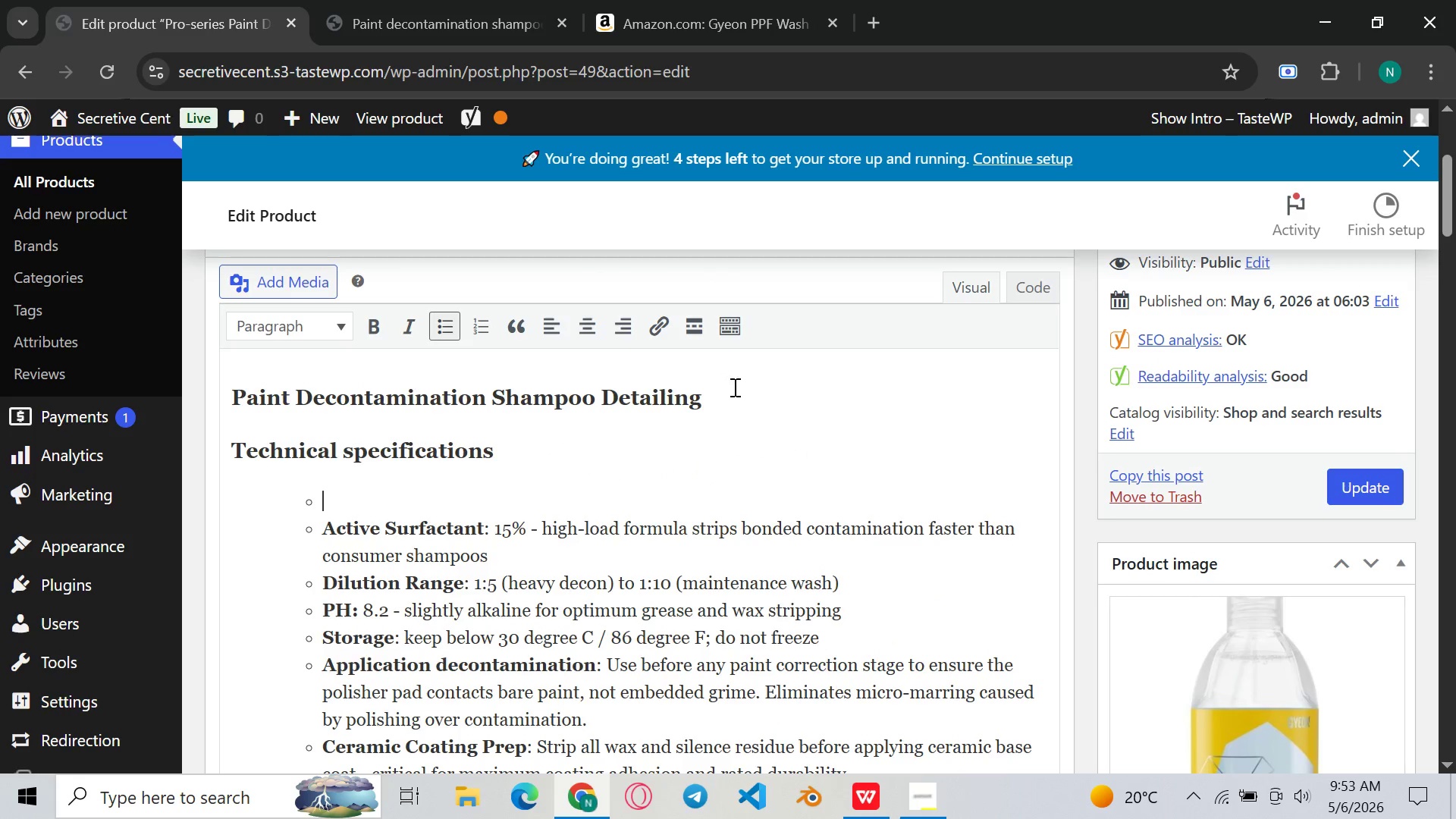 
left_click_drag(start_coordinate=[732, 396], to_coordinate=[215, 387])
 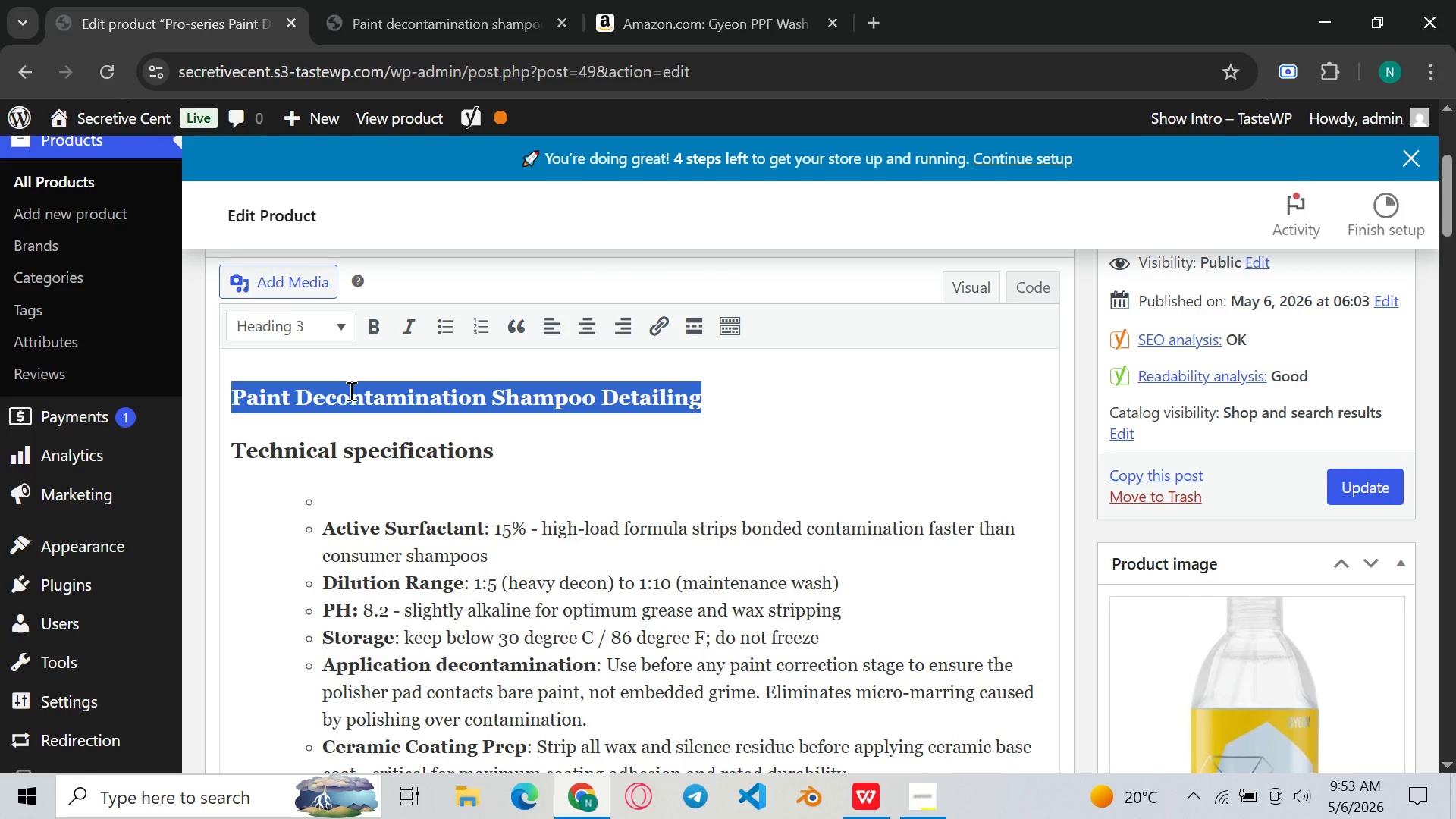 
key(Control+C)
 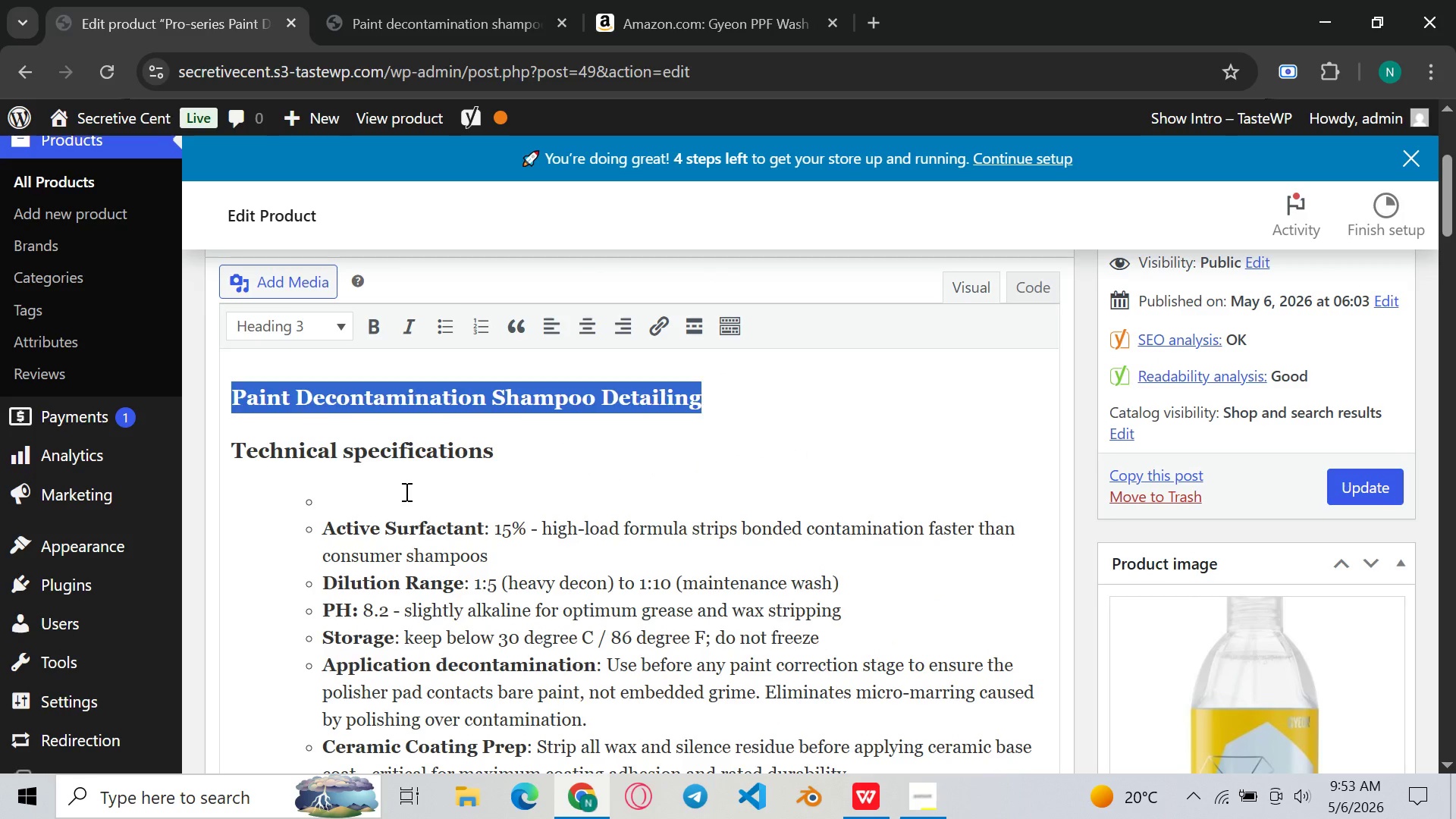 
left_click([405, 491])
 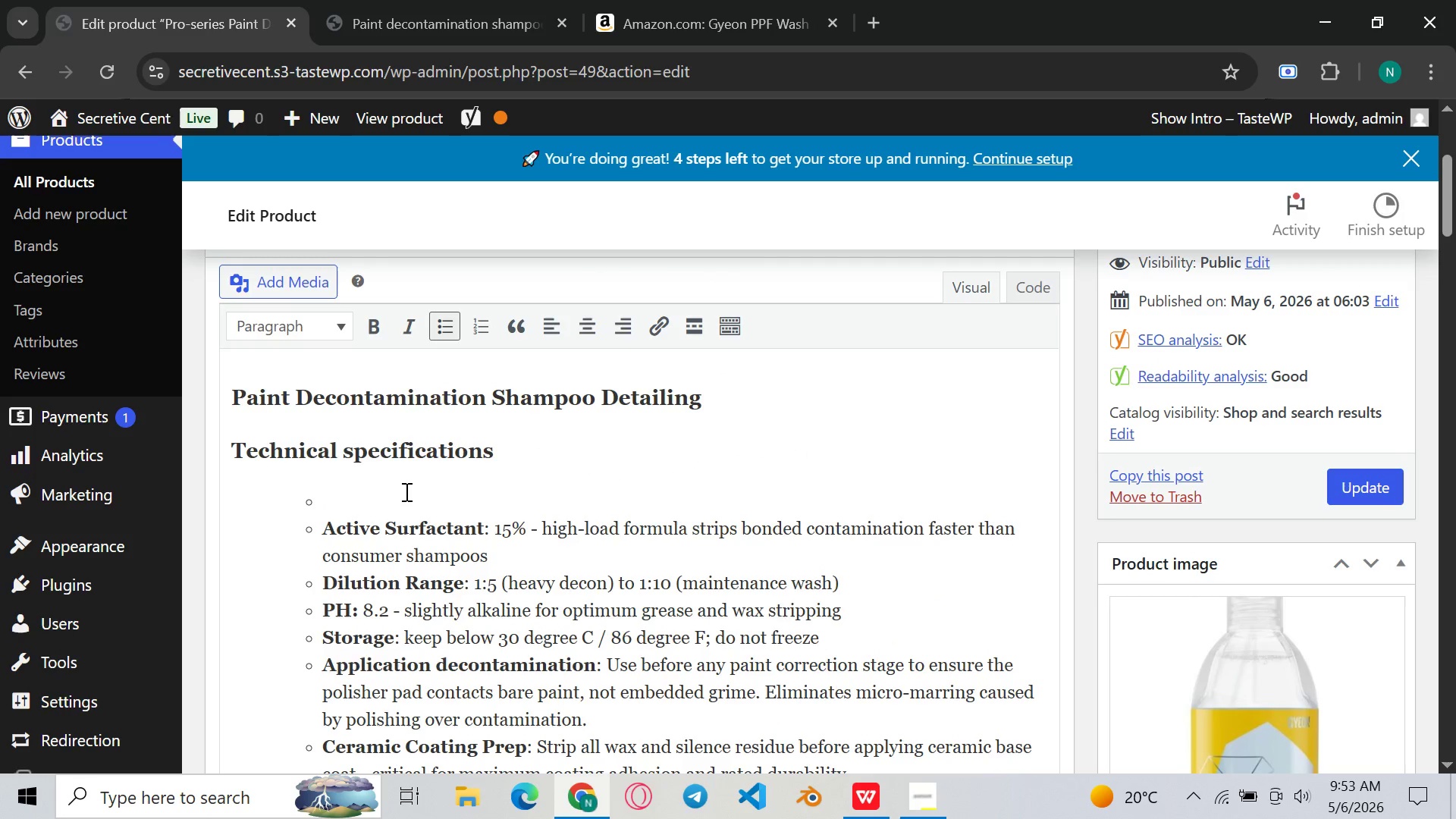 
key(Control+ControlLeft)
 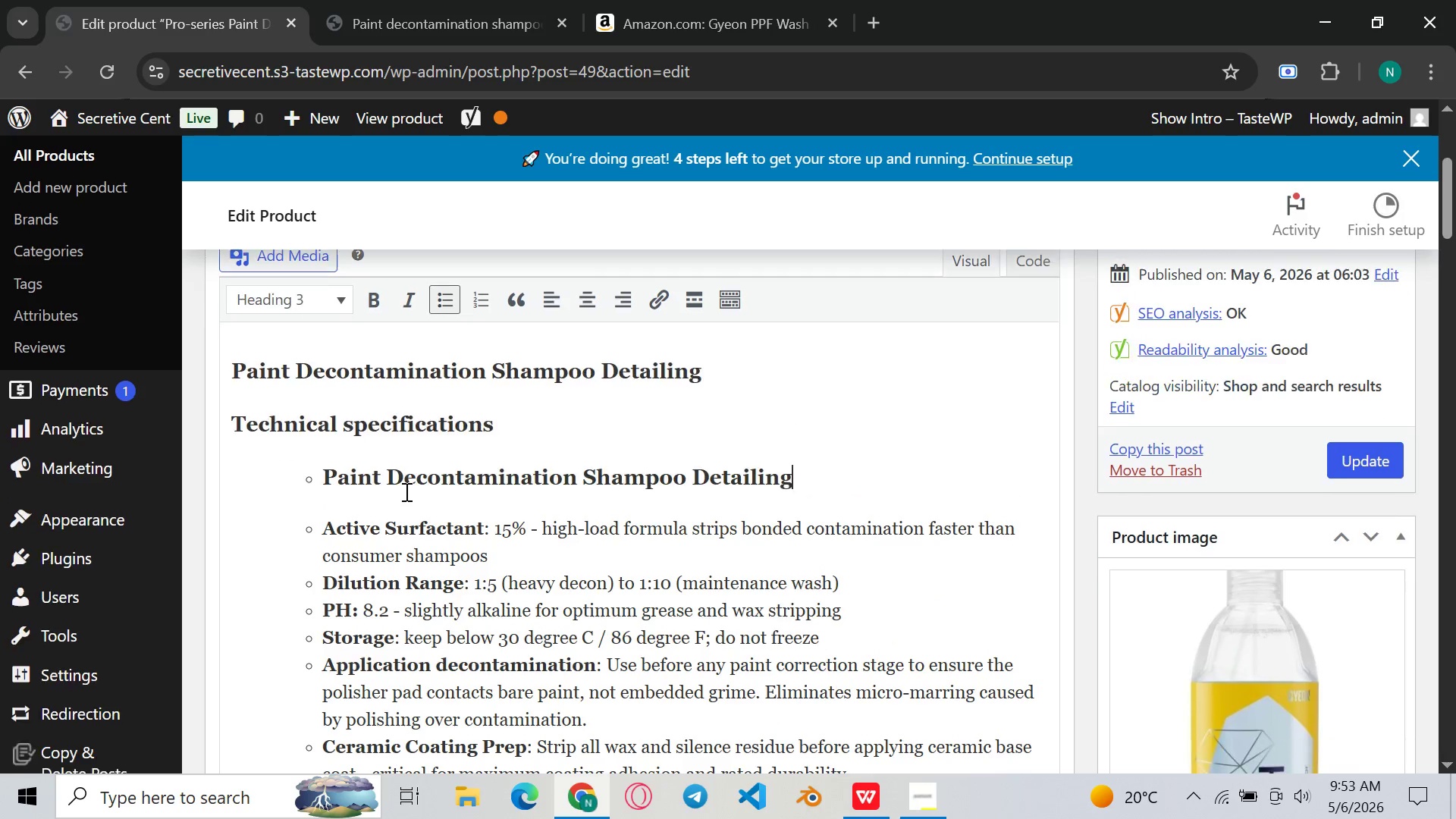 
key(Control+V)
 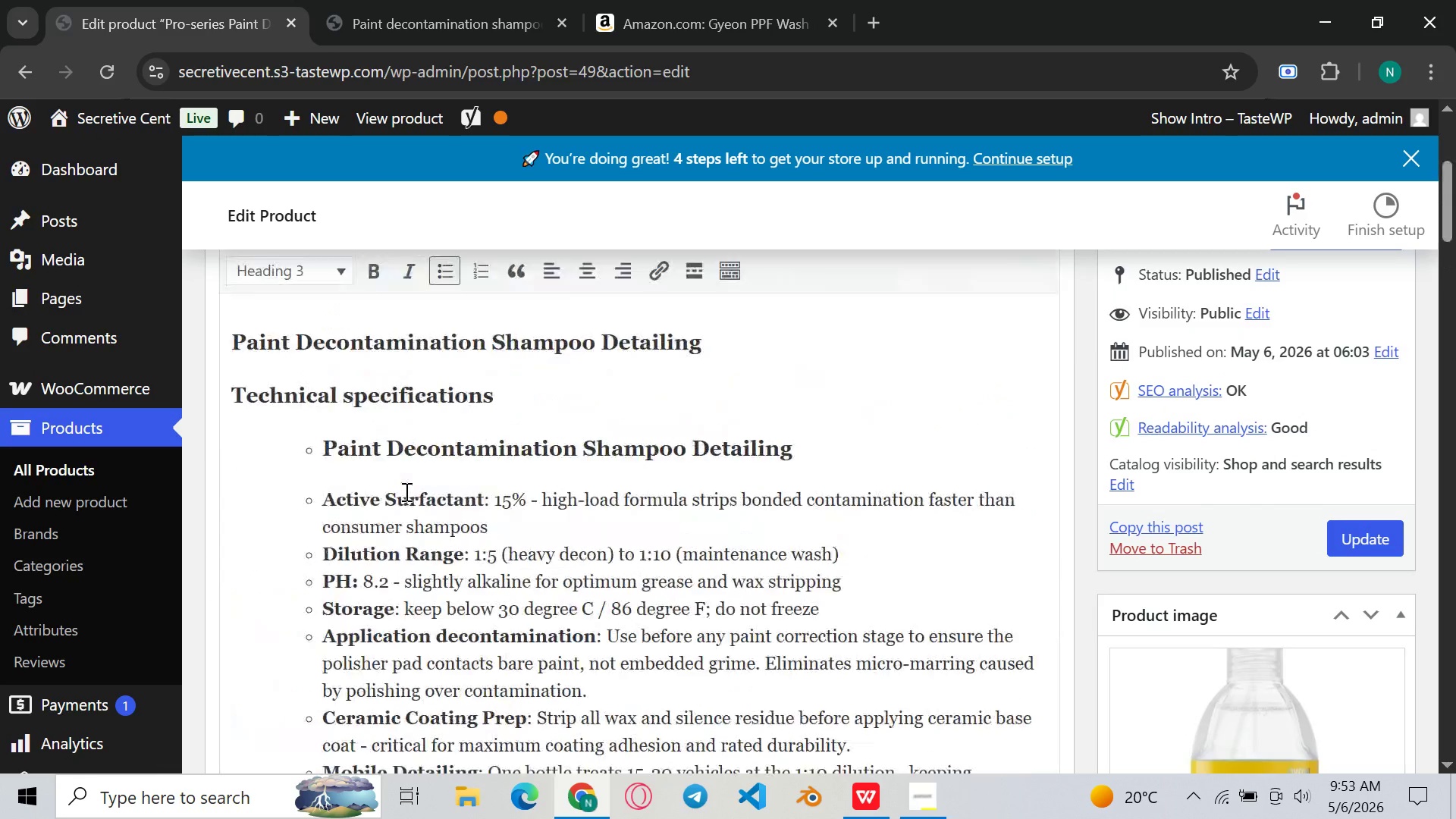 
wait(7.91)
 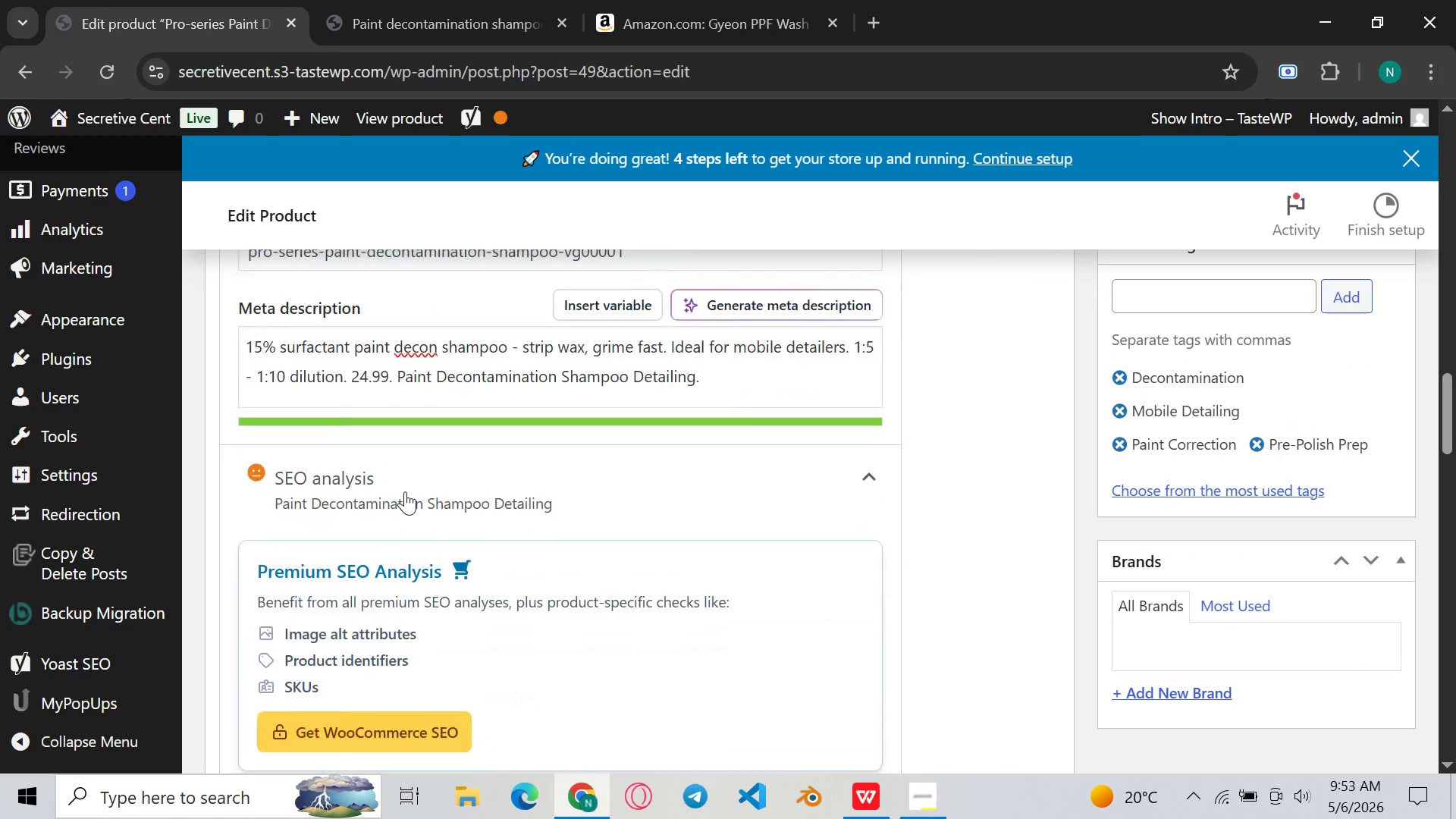 
left_click_drag(start_coordinate=[724, 613], to_coordinate=[221, 605])
 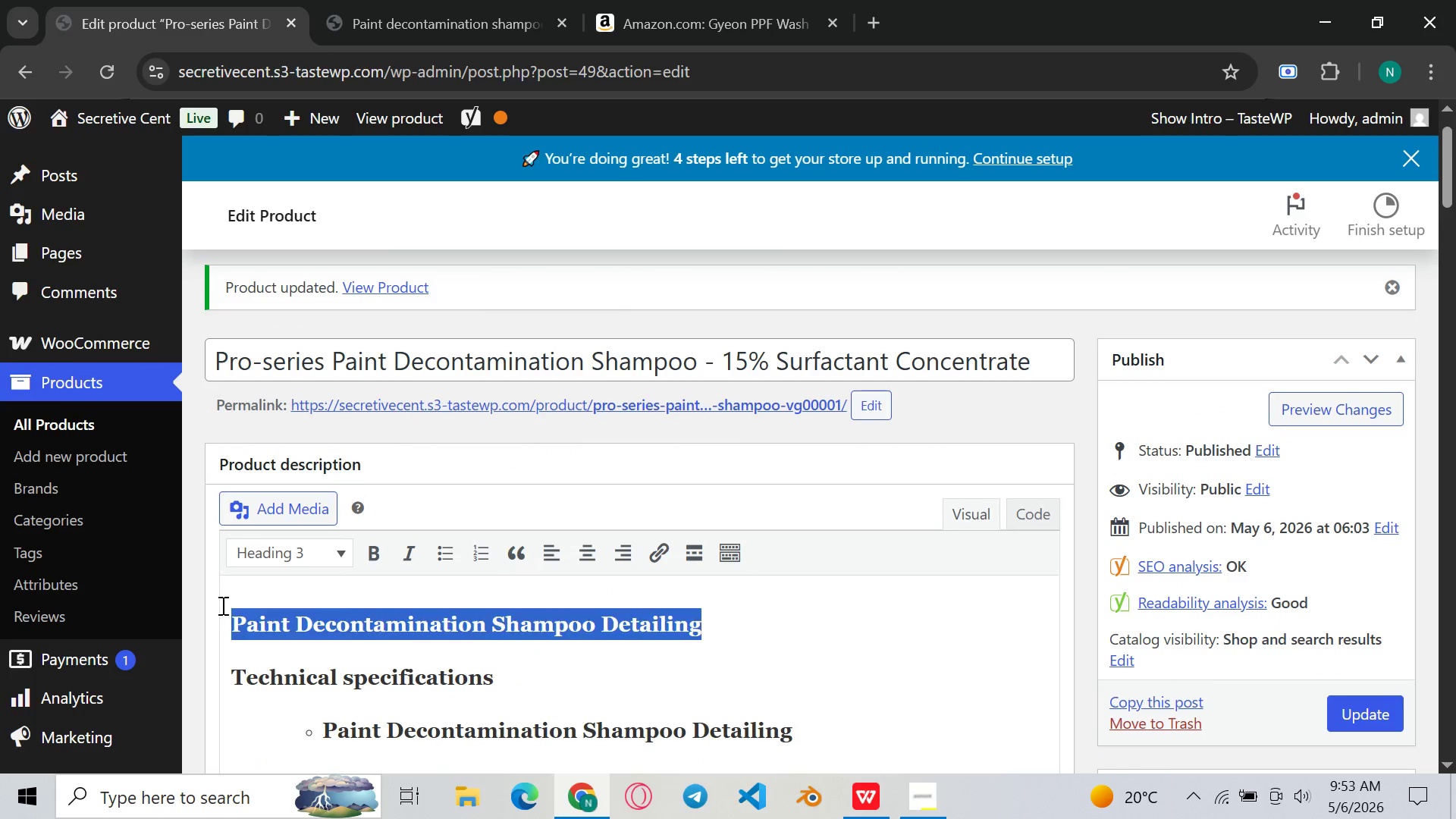 
key(Backspace)
 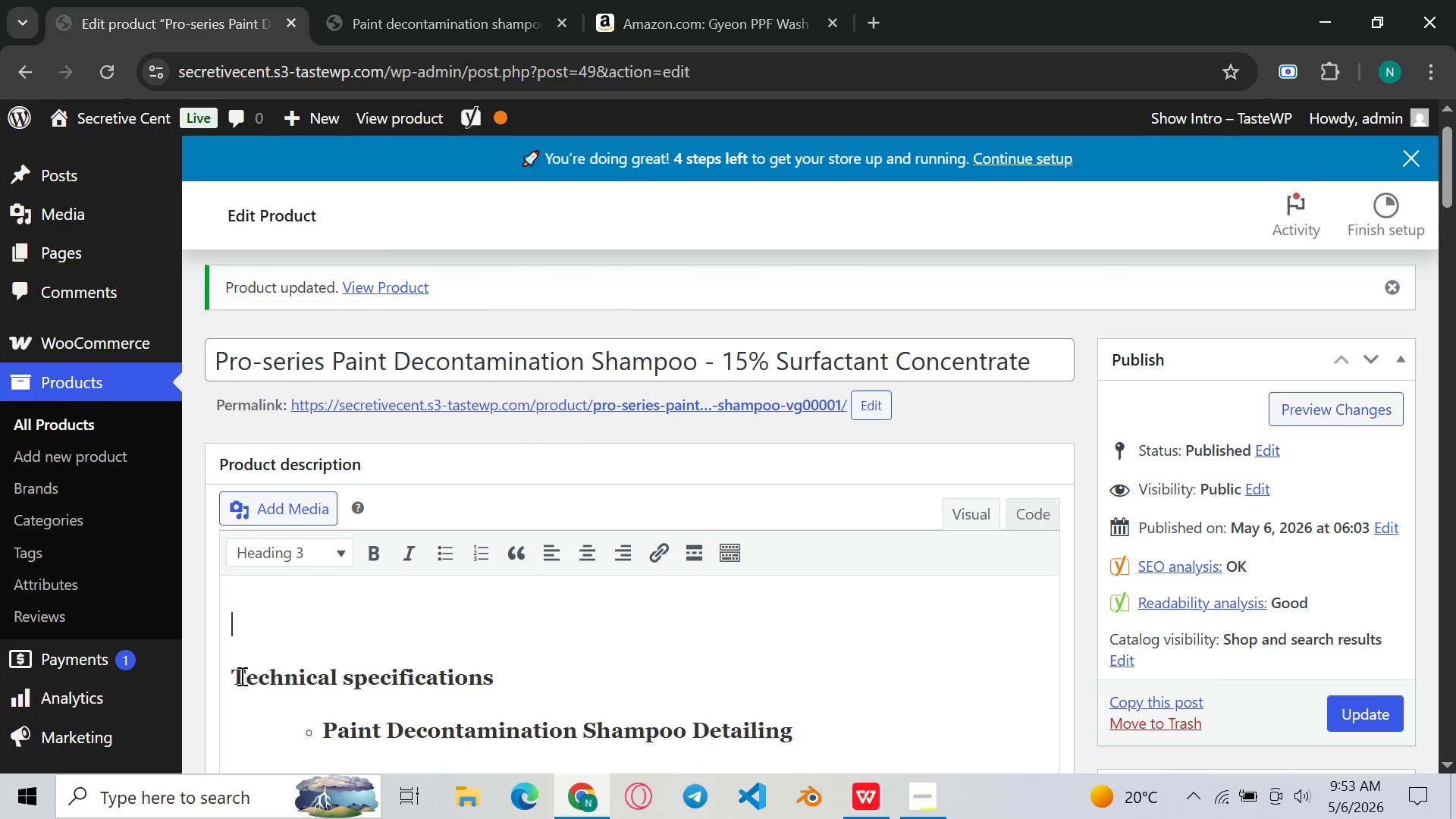 
left_click([240, 678])
 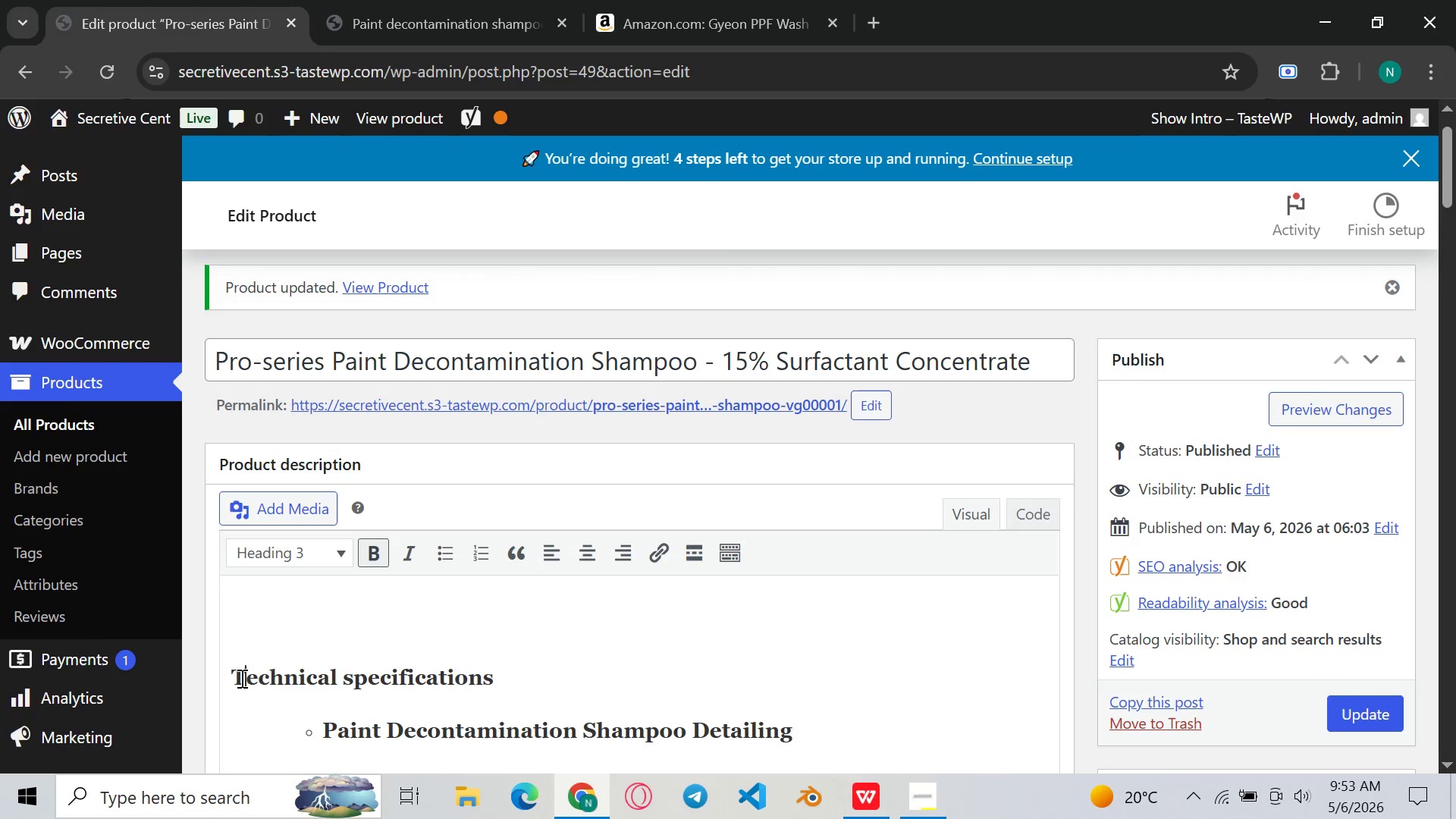 
key(ArrowLeft)
 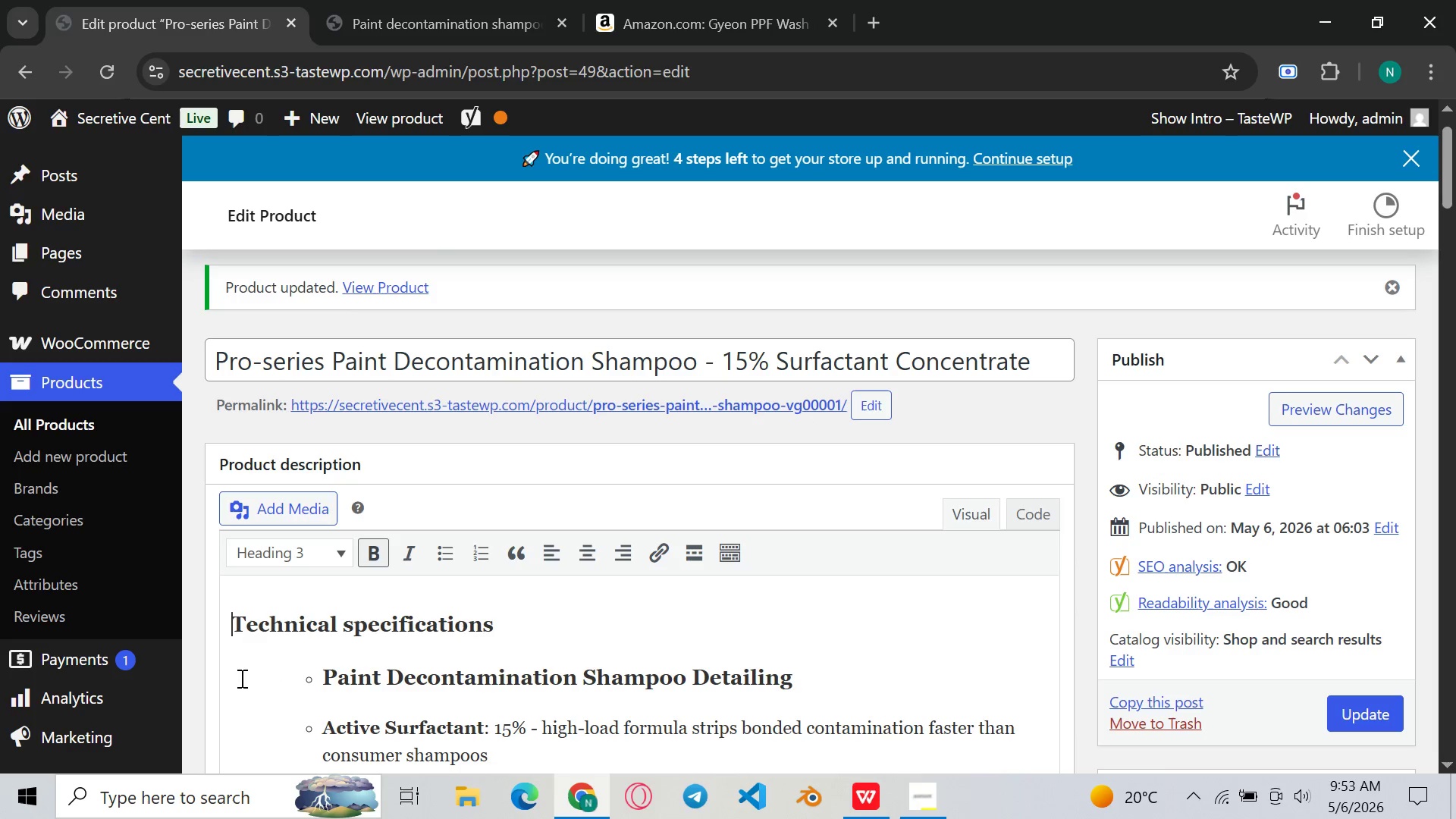 
key(Backspace)
 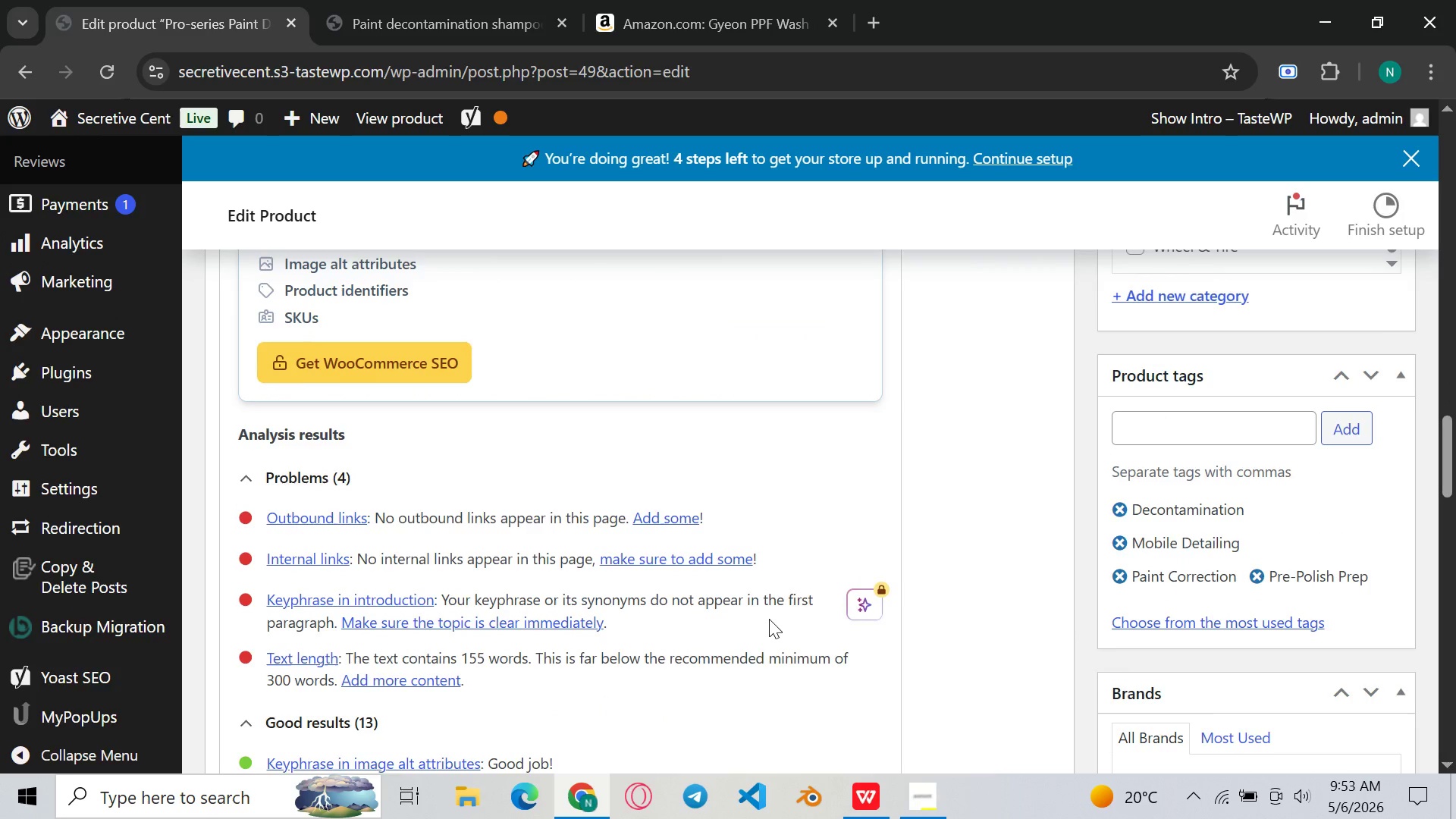 
wait(11.91)
 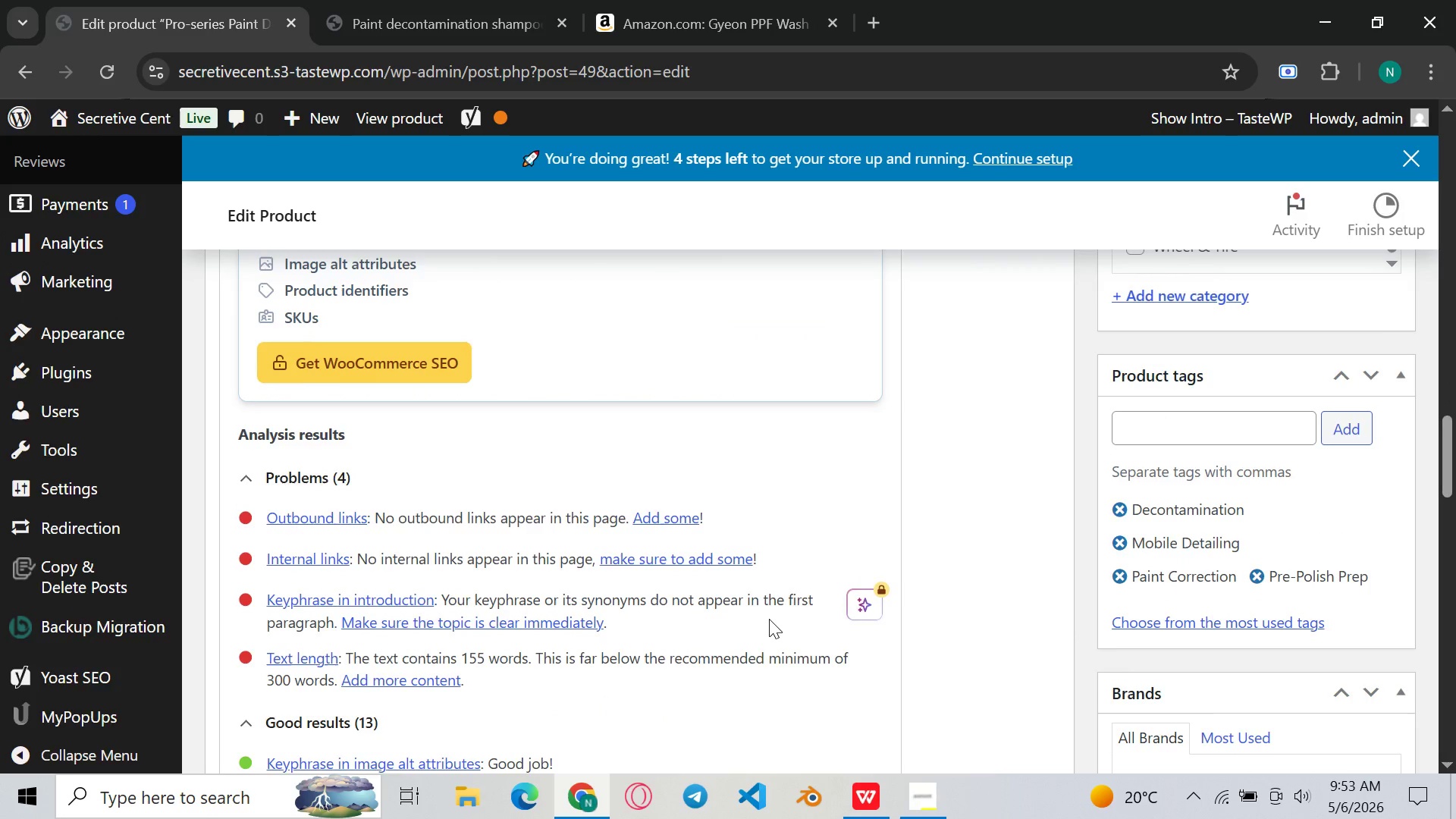 
left_click_drag(start_coordinate=[824, 511], to_coordinate=[252, 526])
 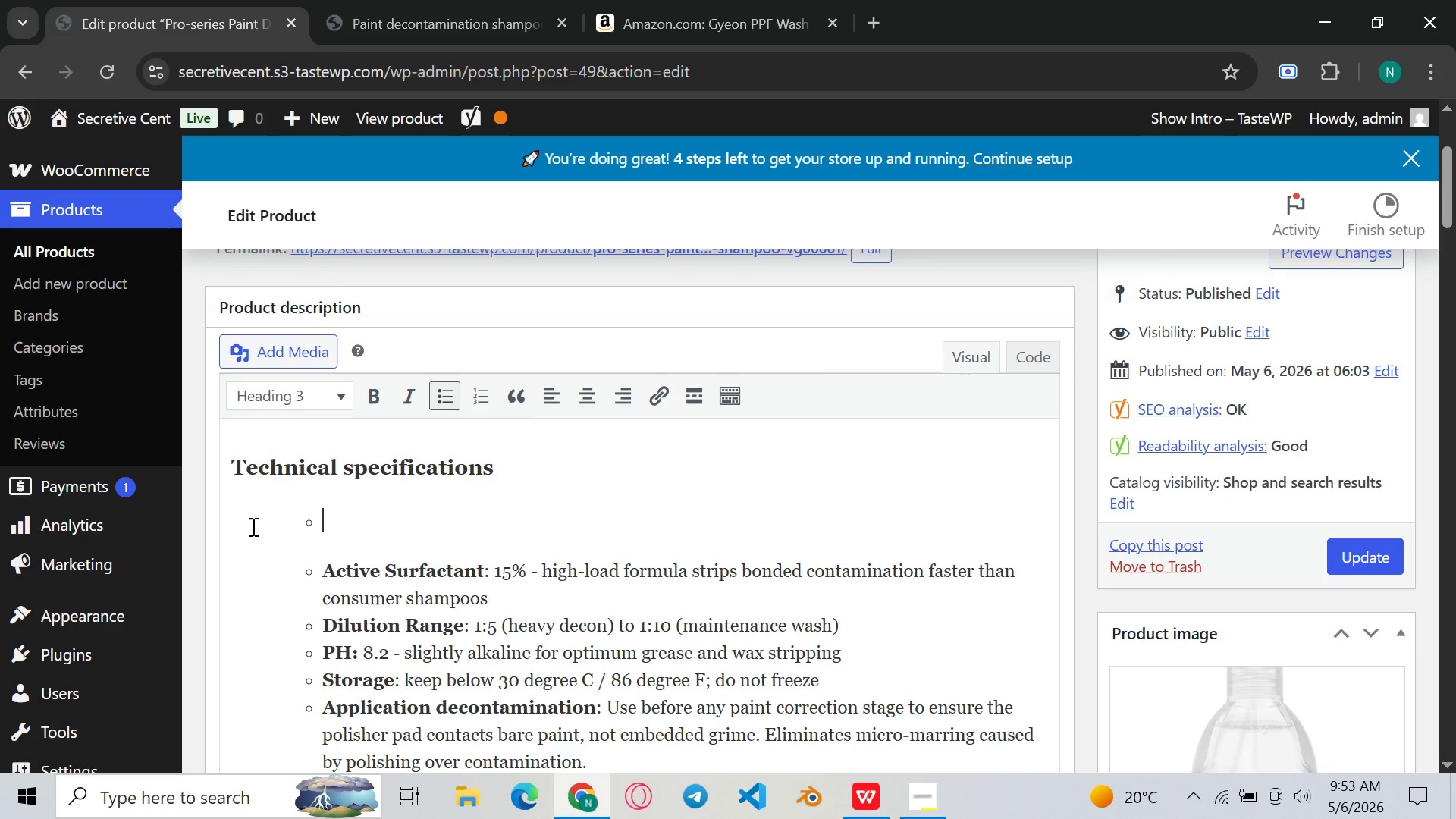 
key(Backspace)
 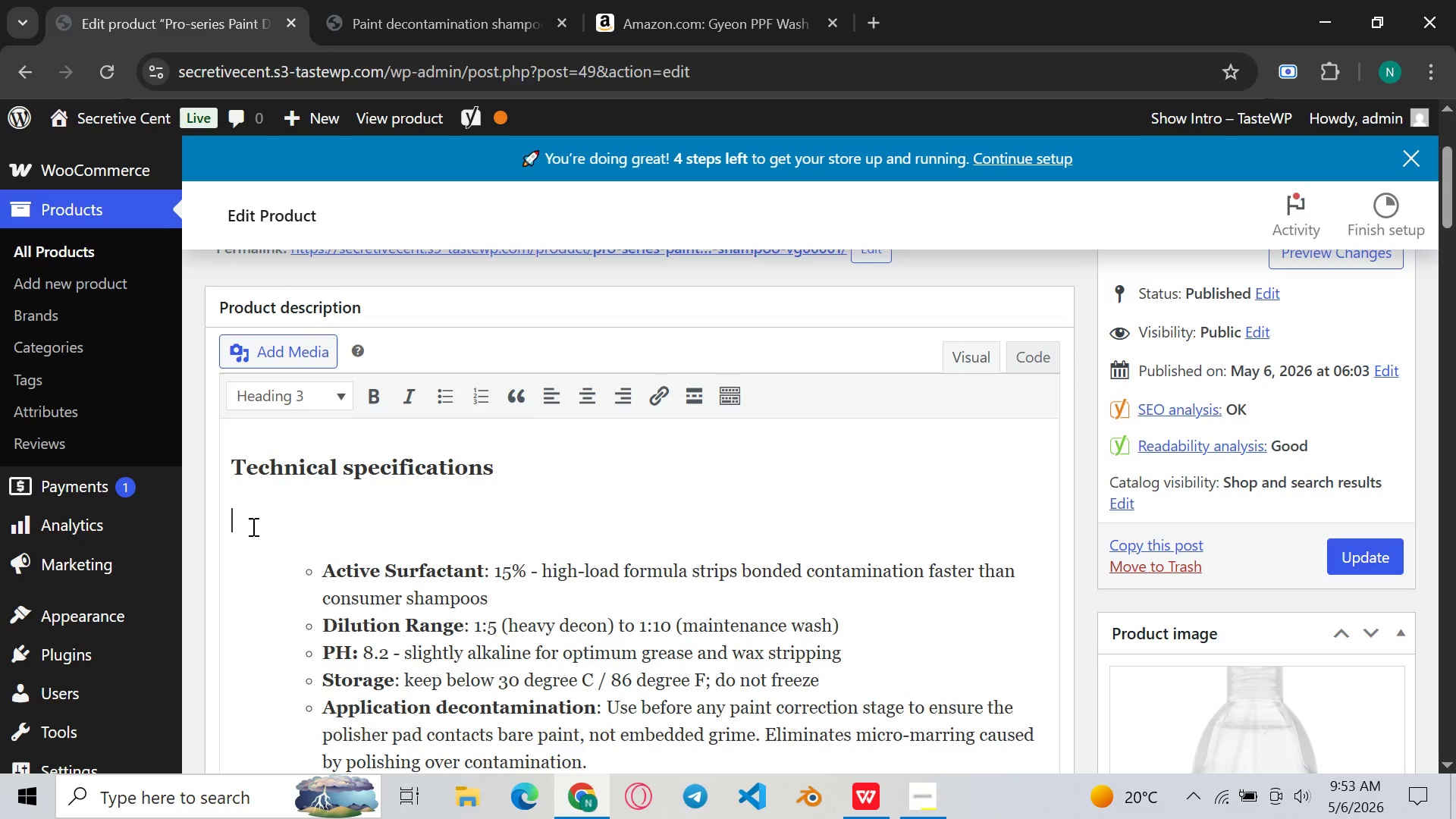 
key(Backspace)
 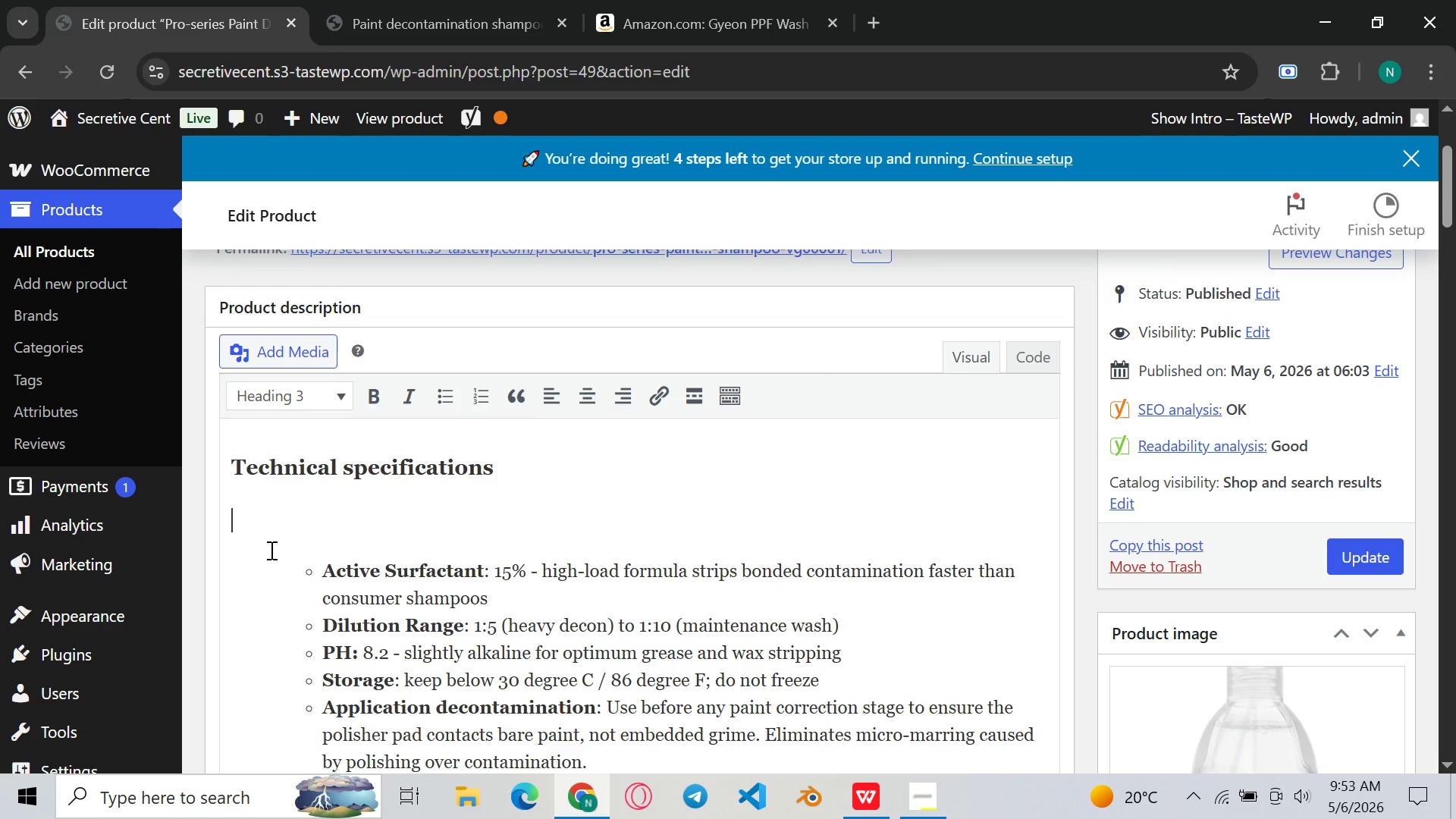 
left_click([270, 550])
 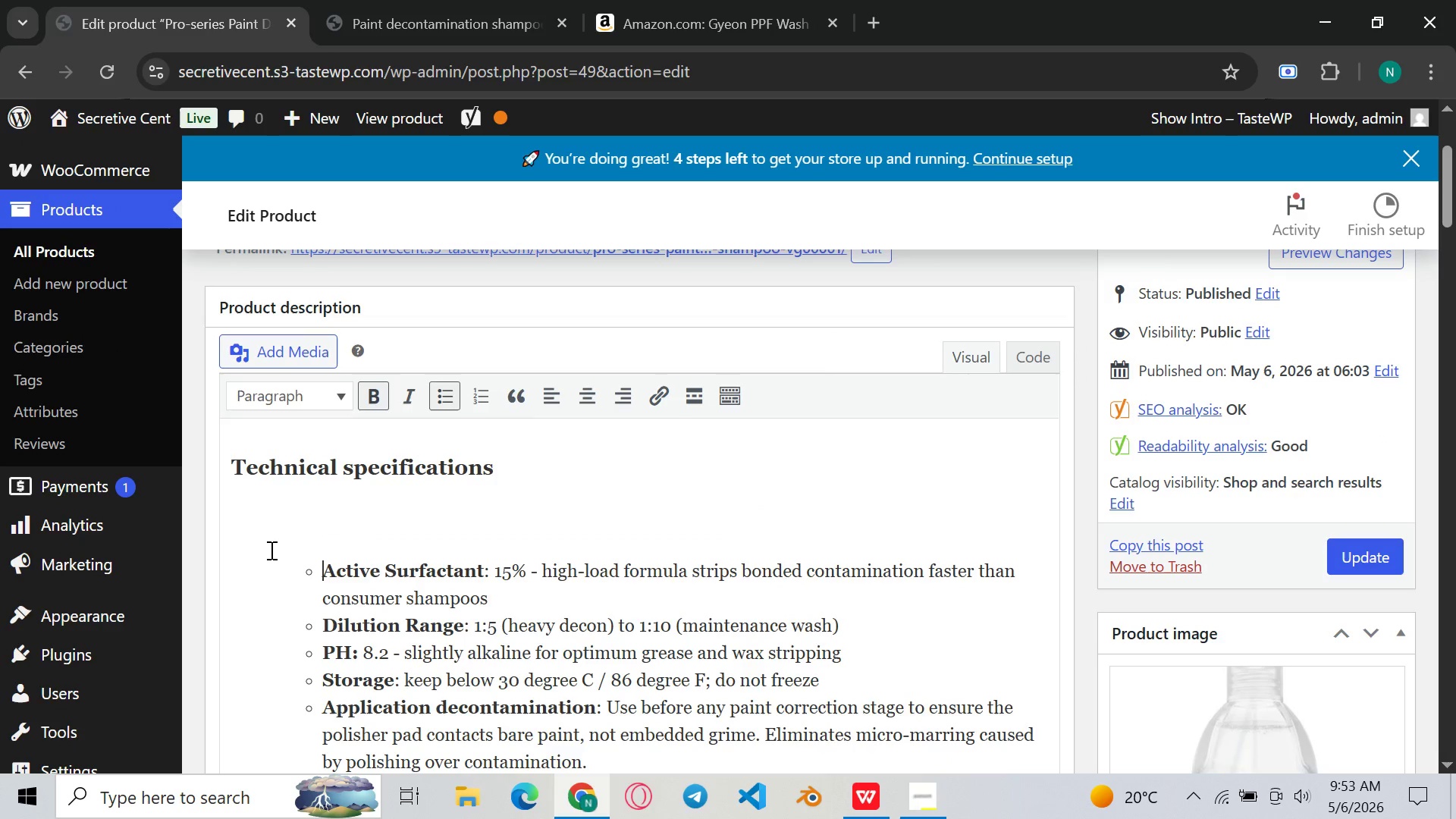 
key(Backspace)
 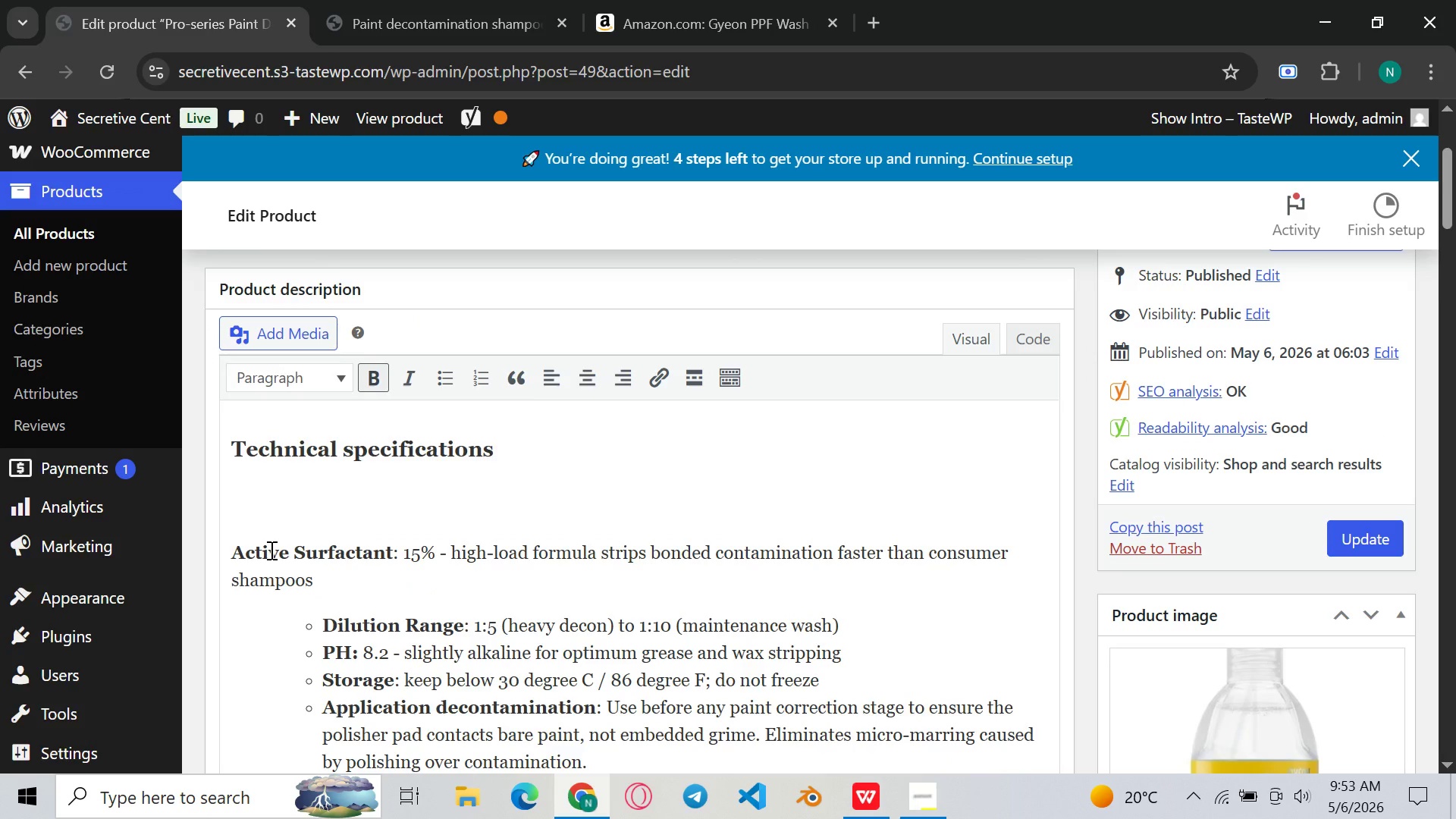 
key(Control+Z)
 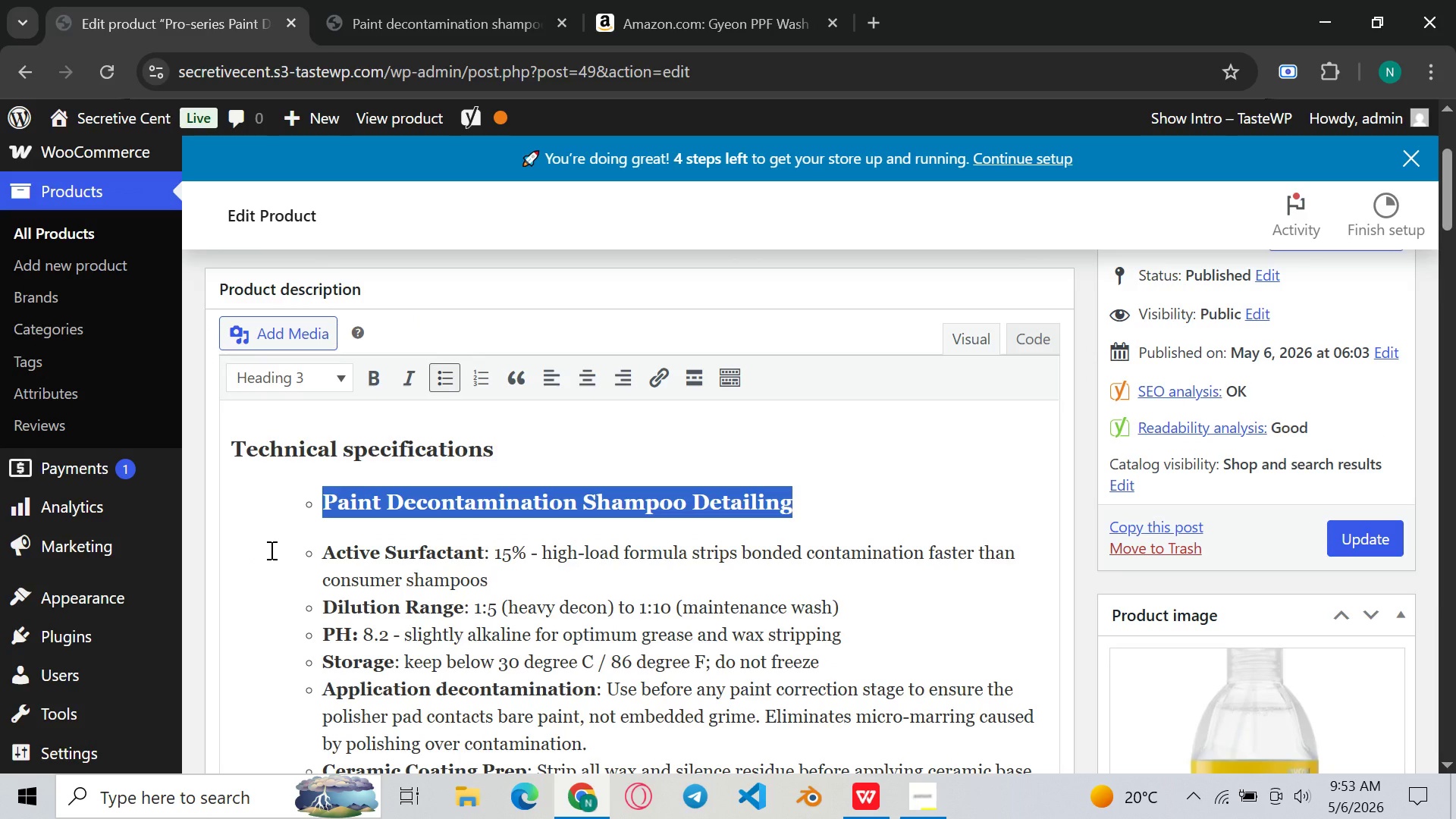 
key(Control+ControlLeft)
 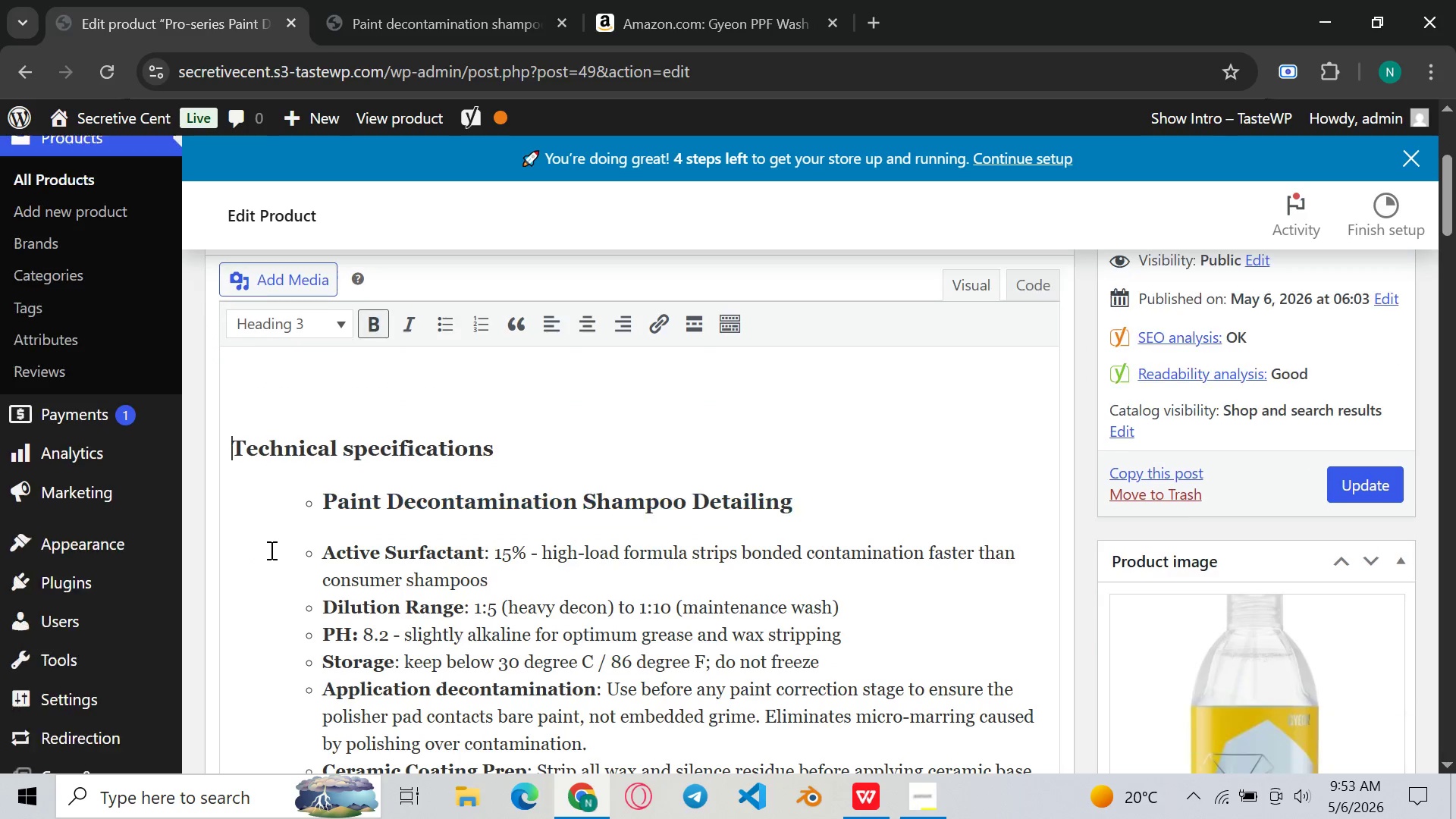 
key(Control+Z)
 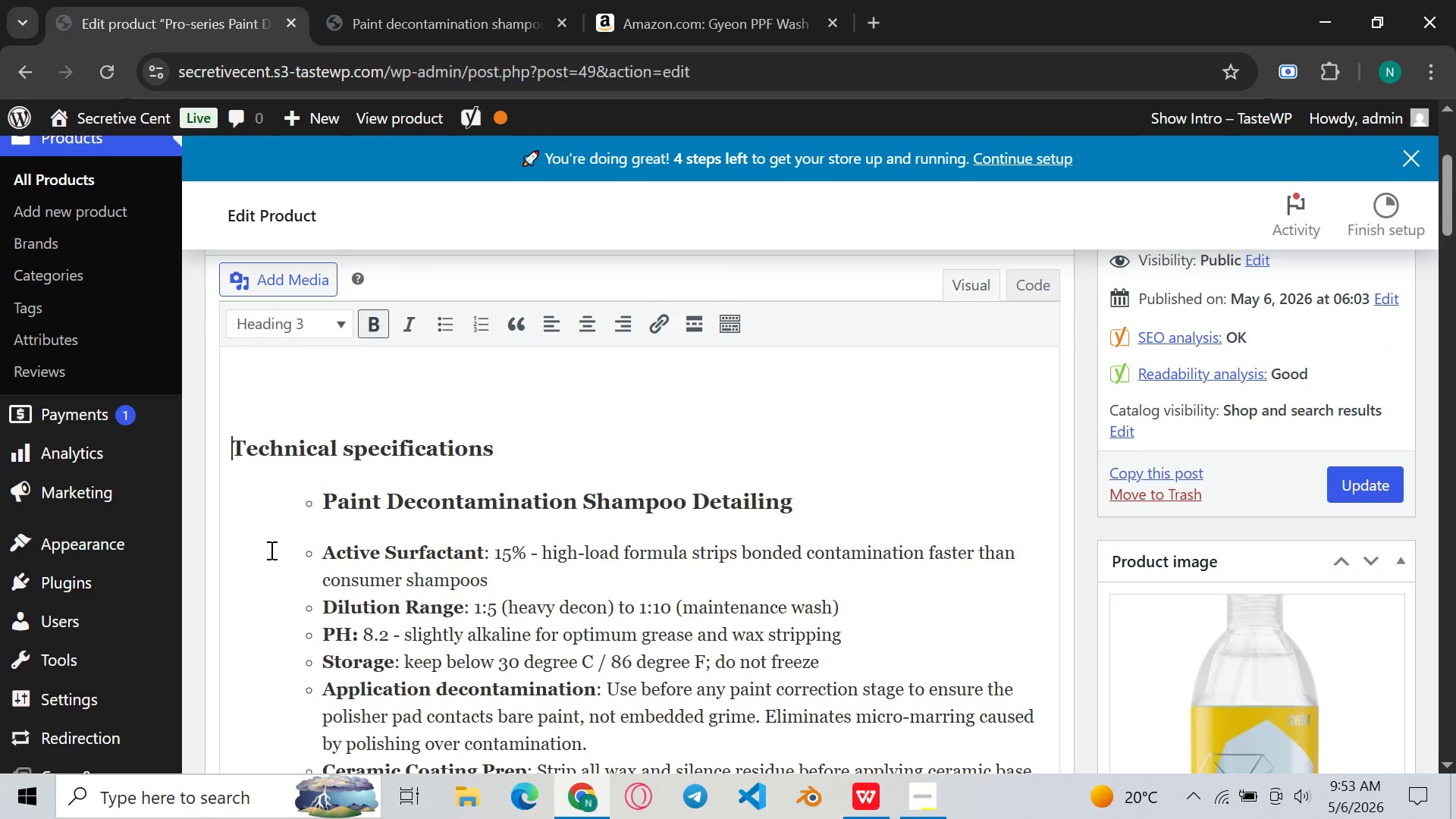 
key(Control+Z)
 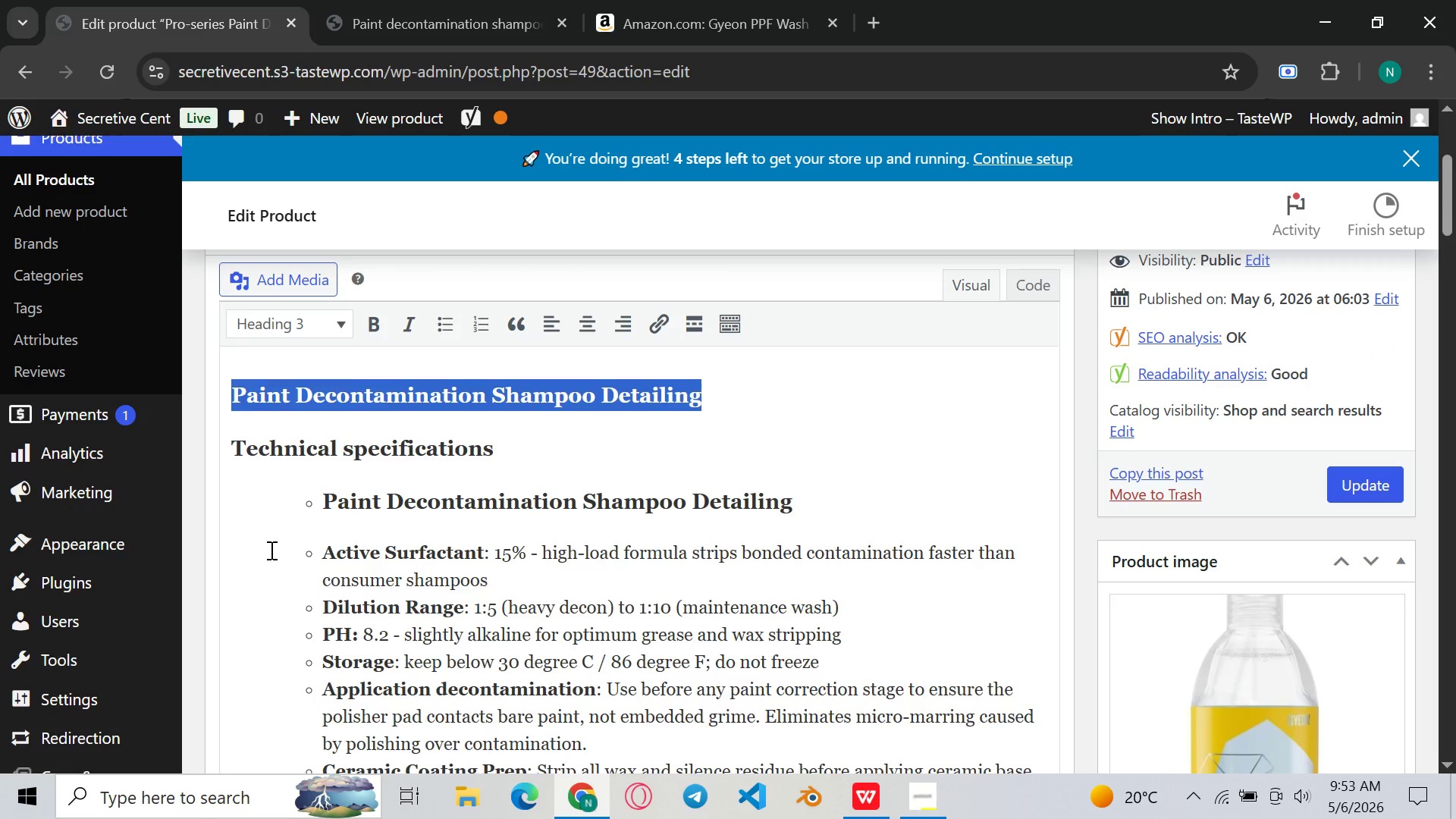 
key(Control+ControlLeft)
 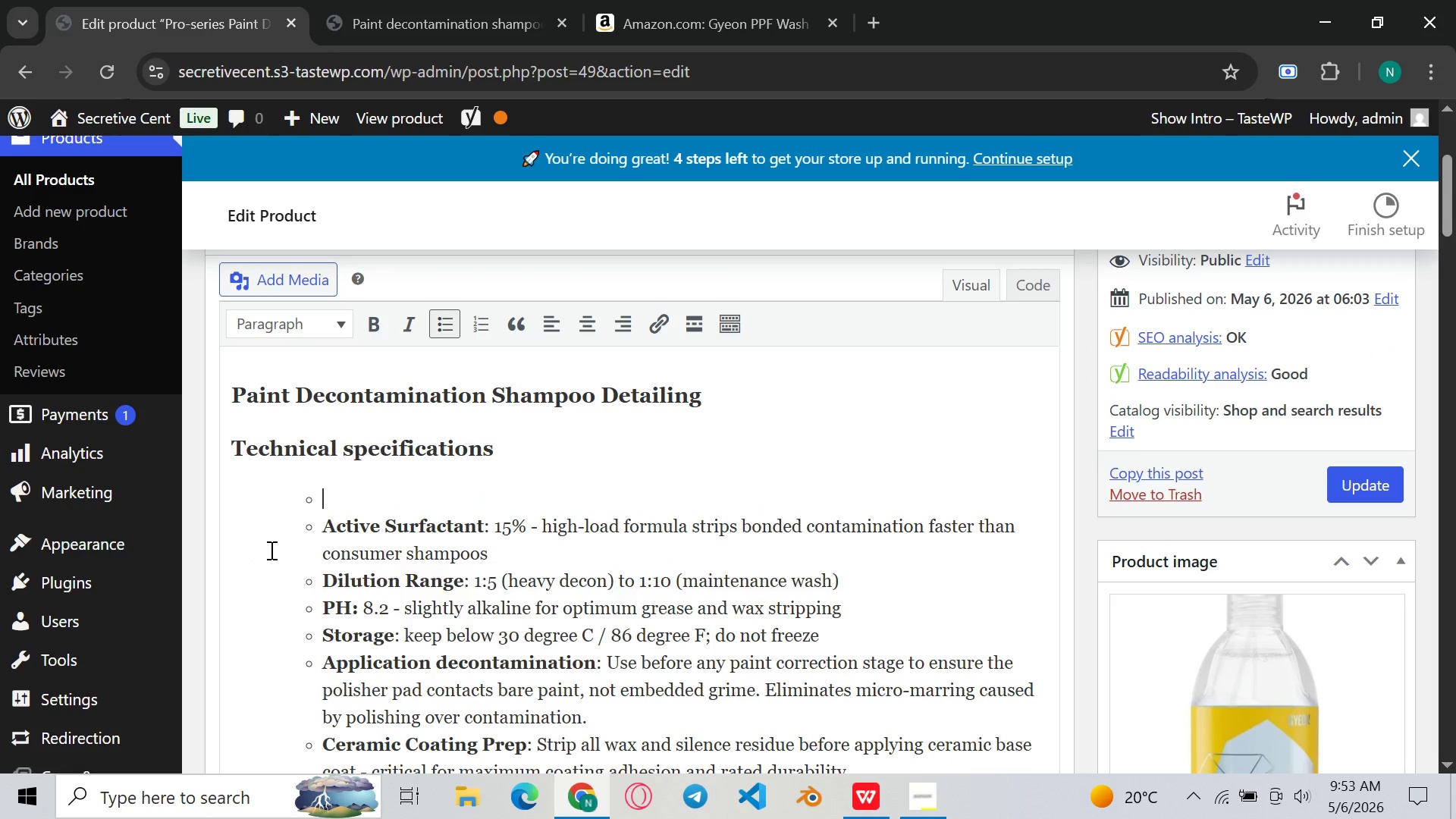 
key(Control+Z)
 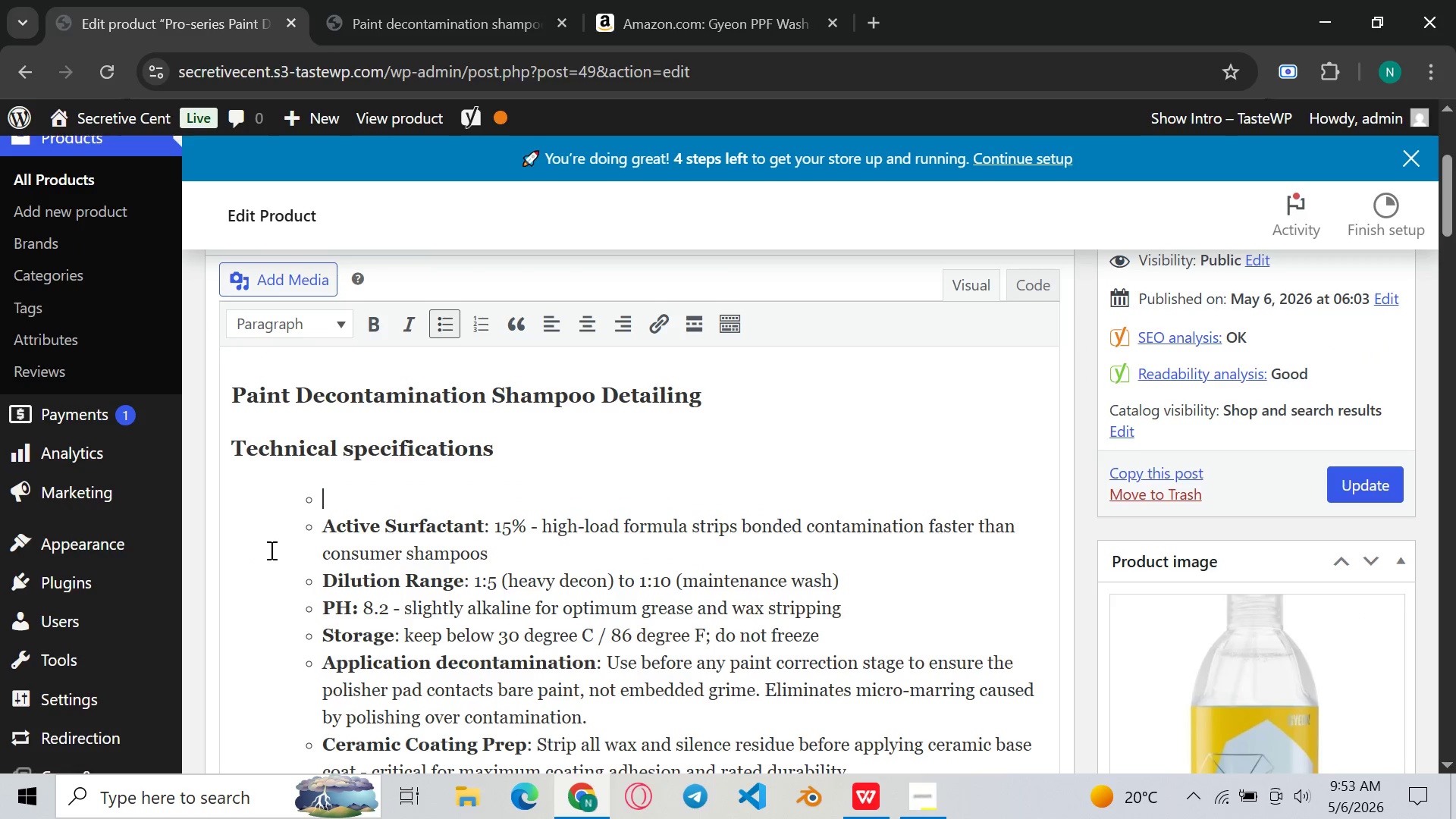 
key(Control+Z)
 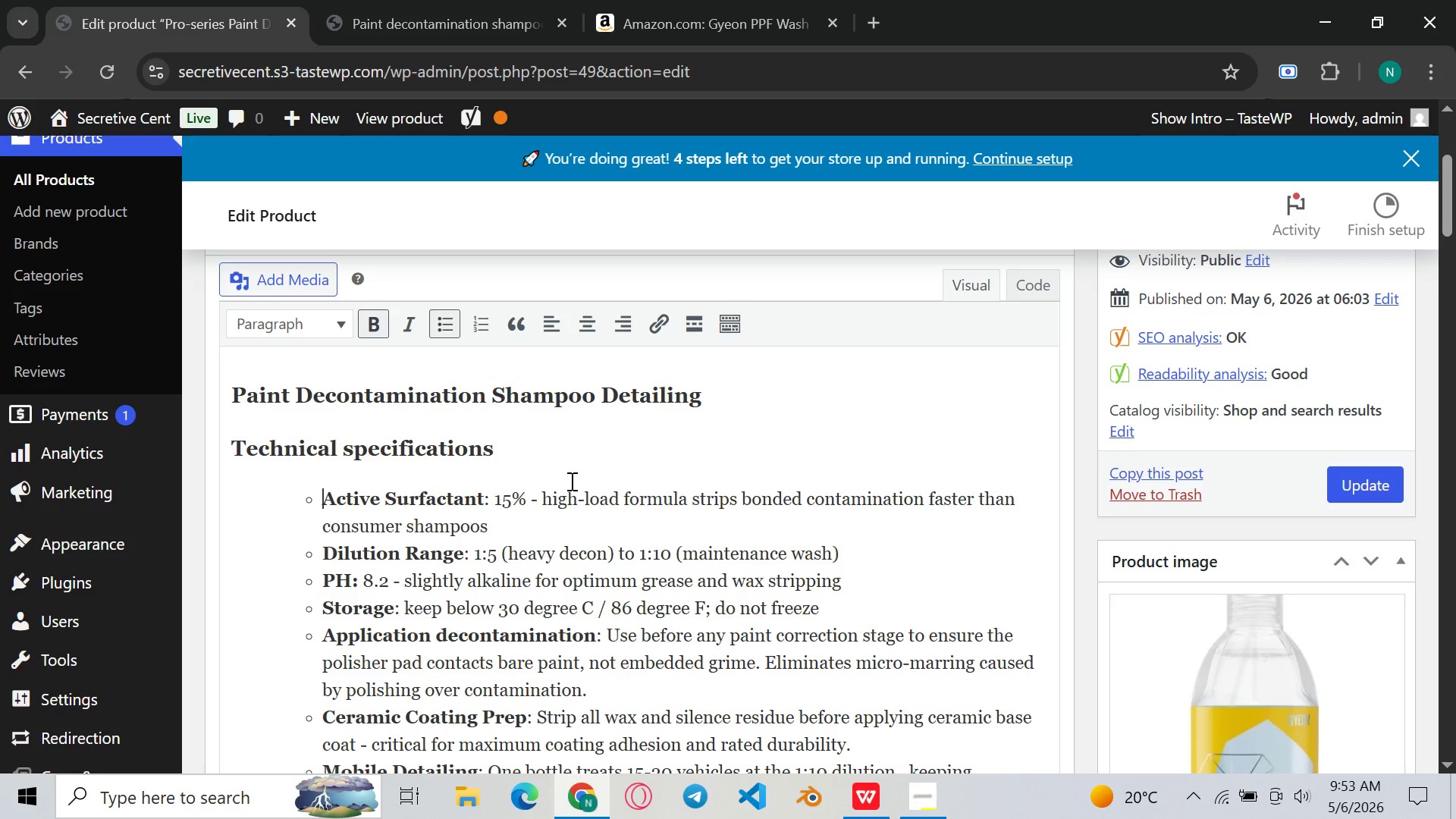 
left_click([570, 481])
 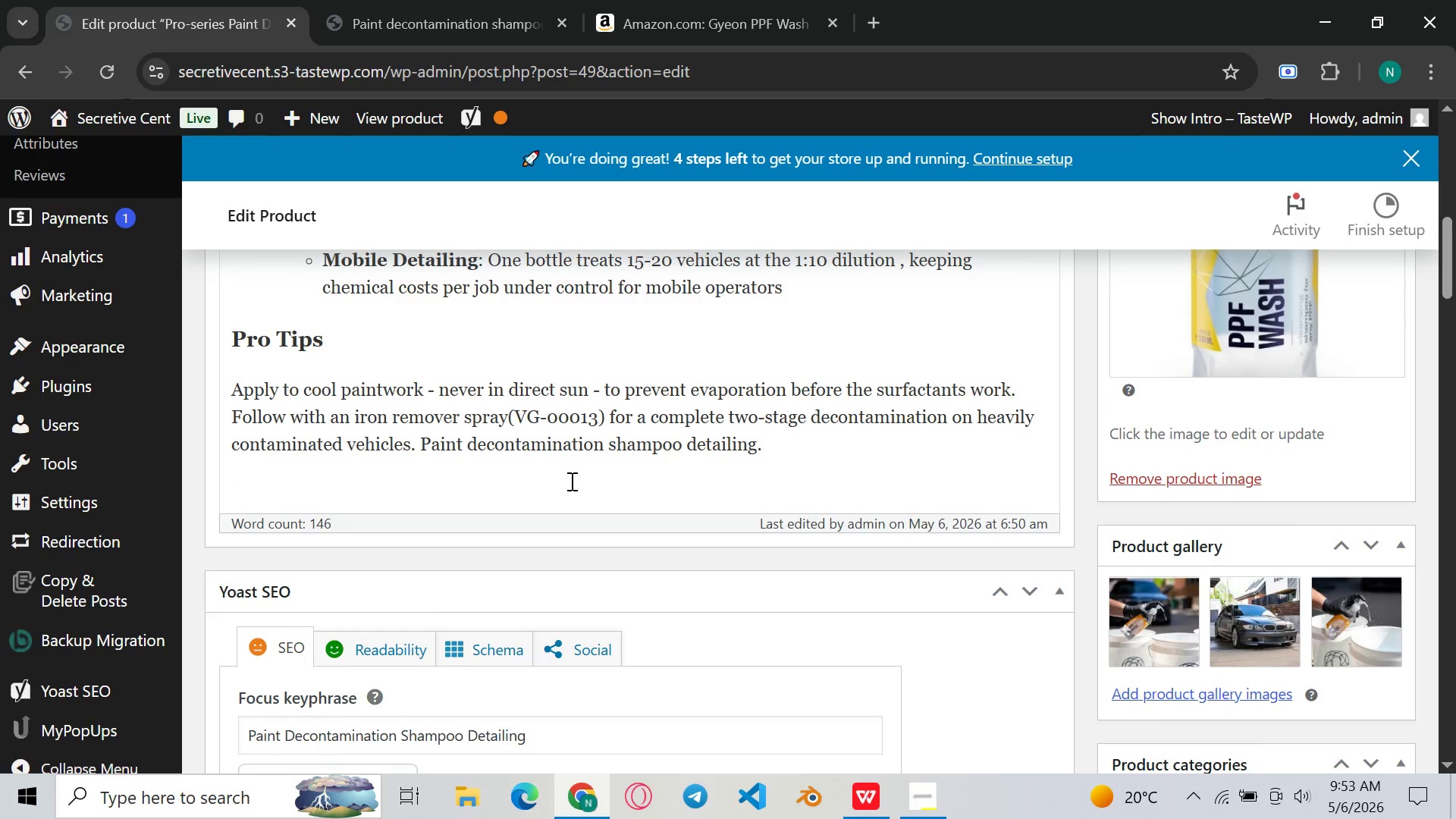 
left_click([711, 443])
 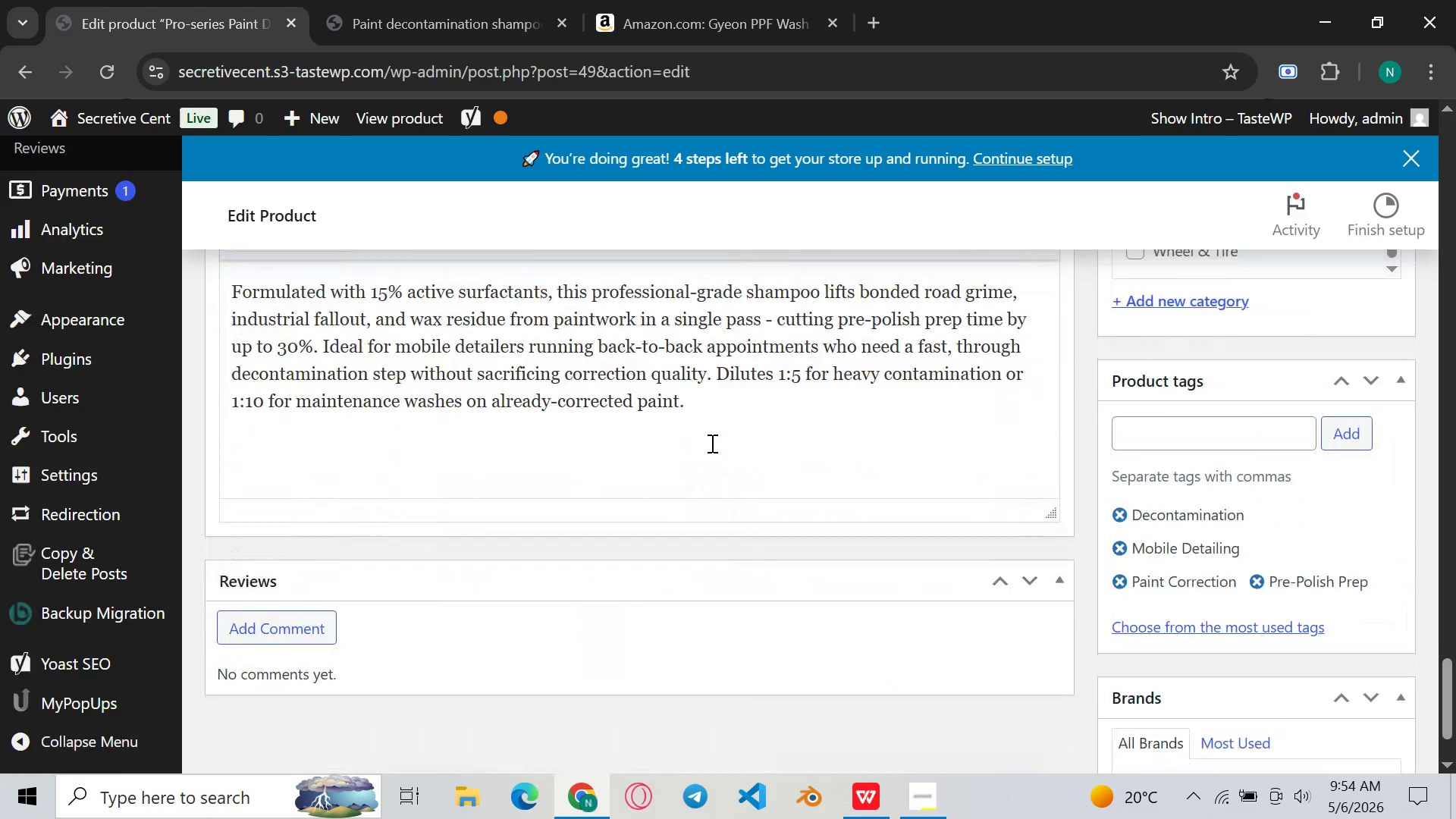 
left_click([758, 414])
 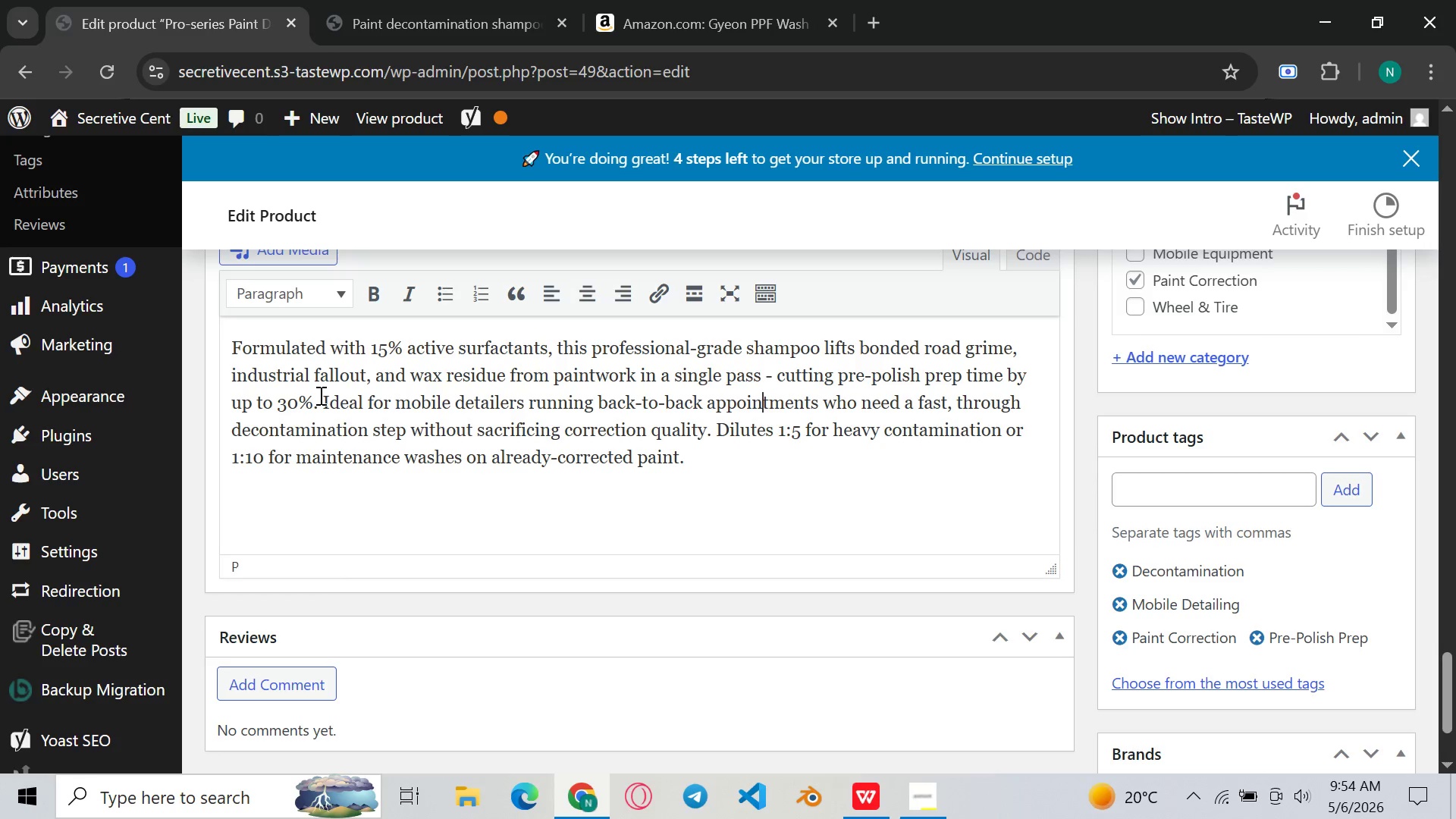 
left_click_drag(start_coordinate=[322, 403], to_coordinate=[780, 476])
 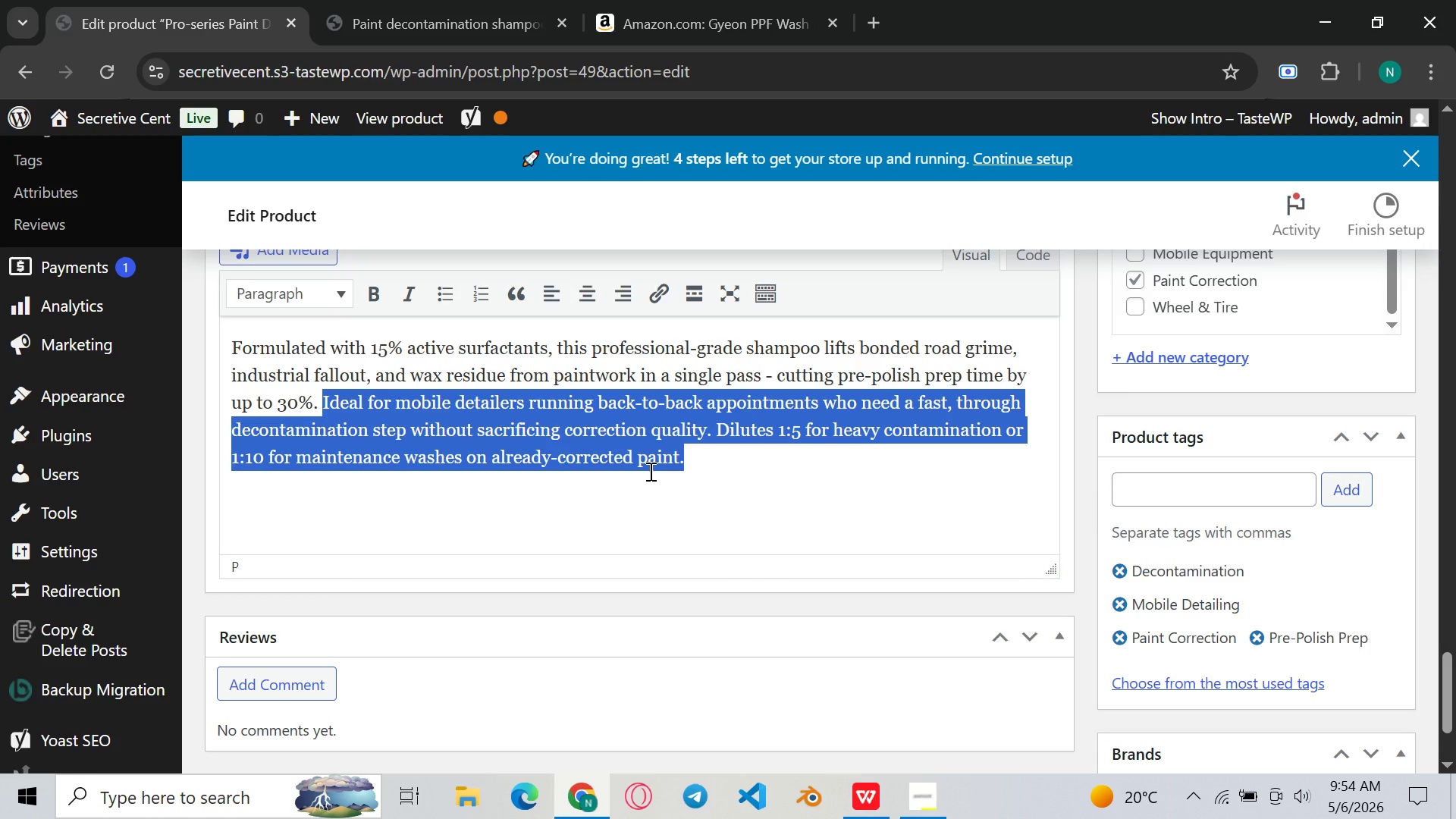 
key(Control+C)
 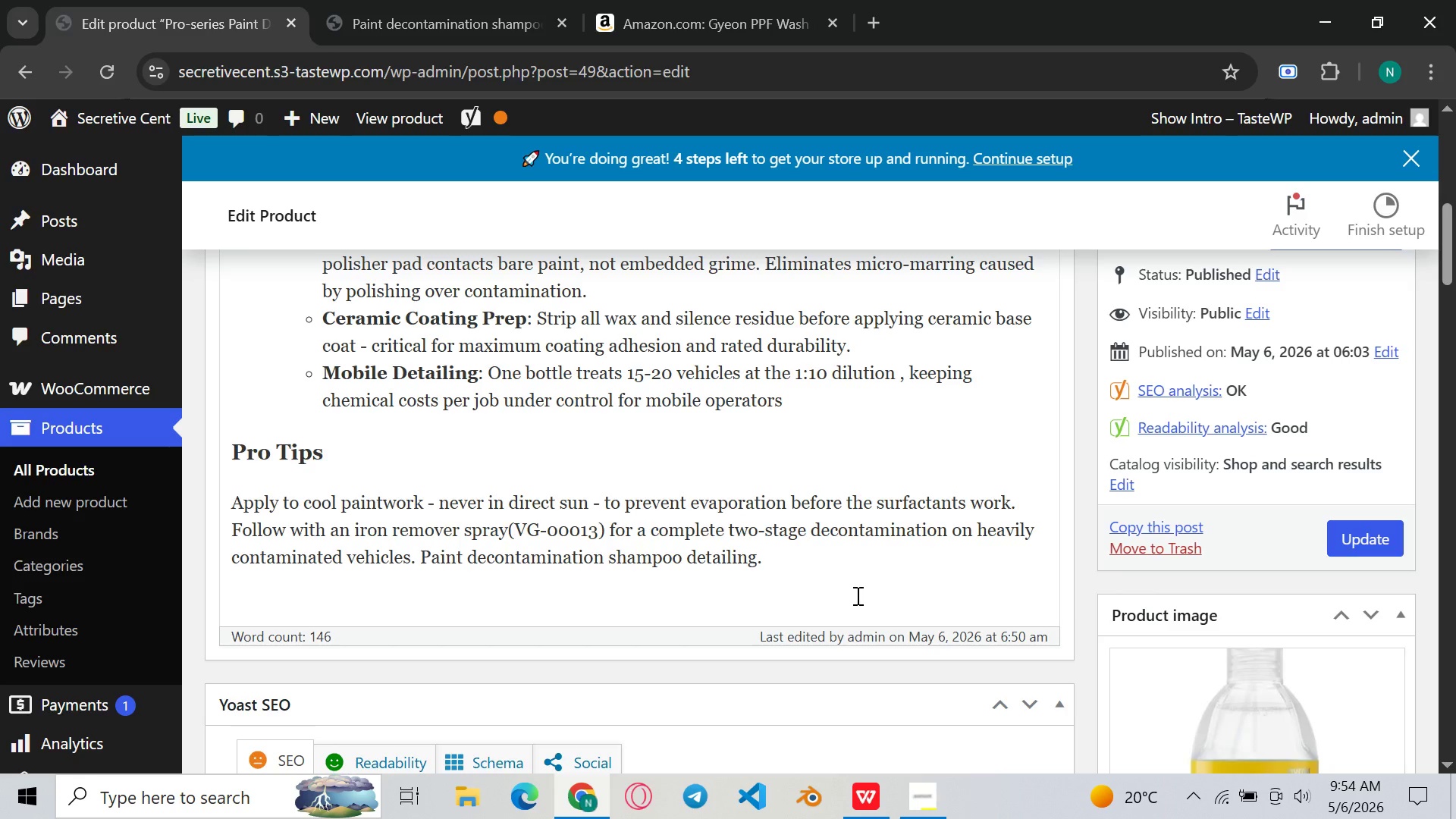 
wait(7.58)
 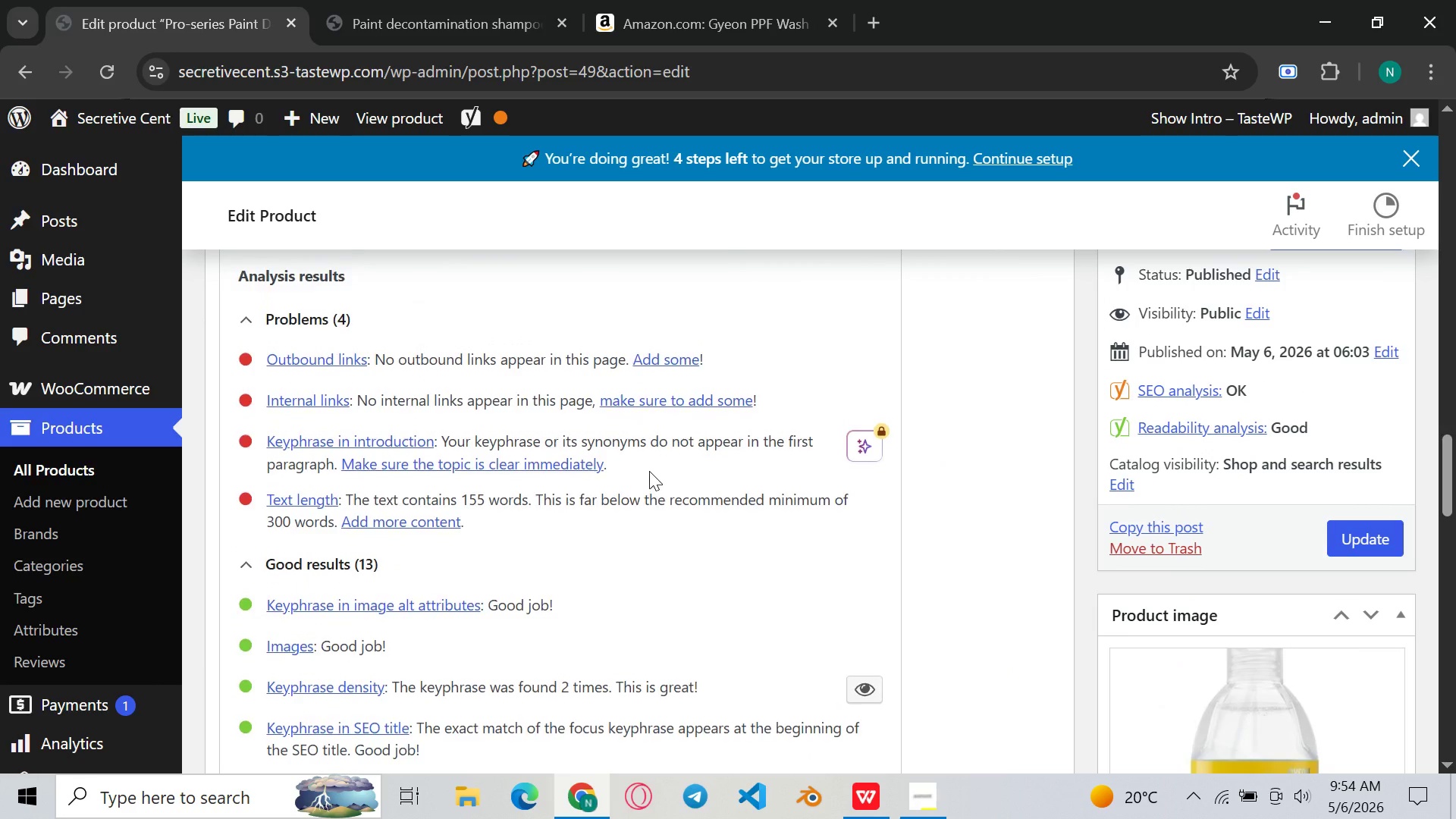 
left_click([869, 406])
 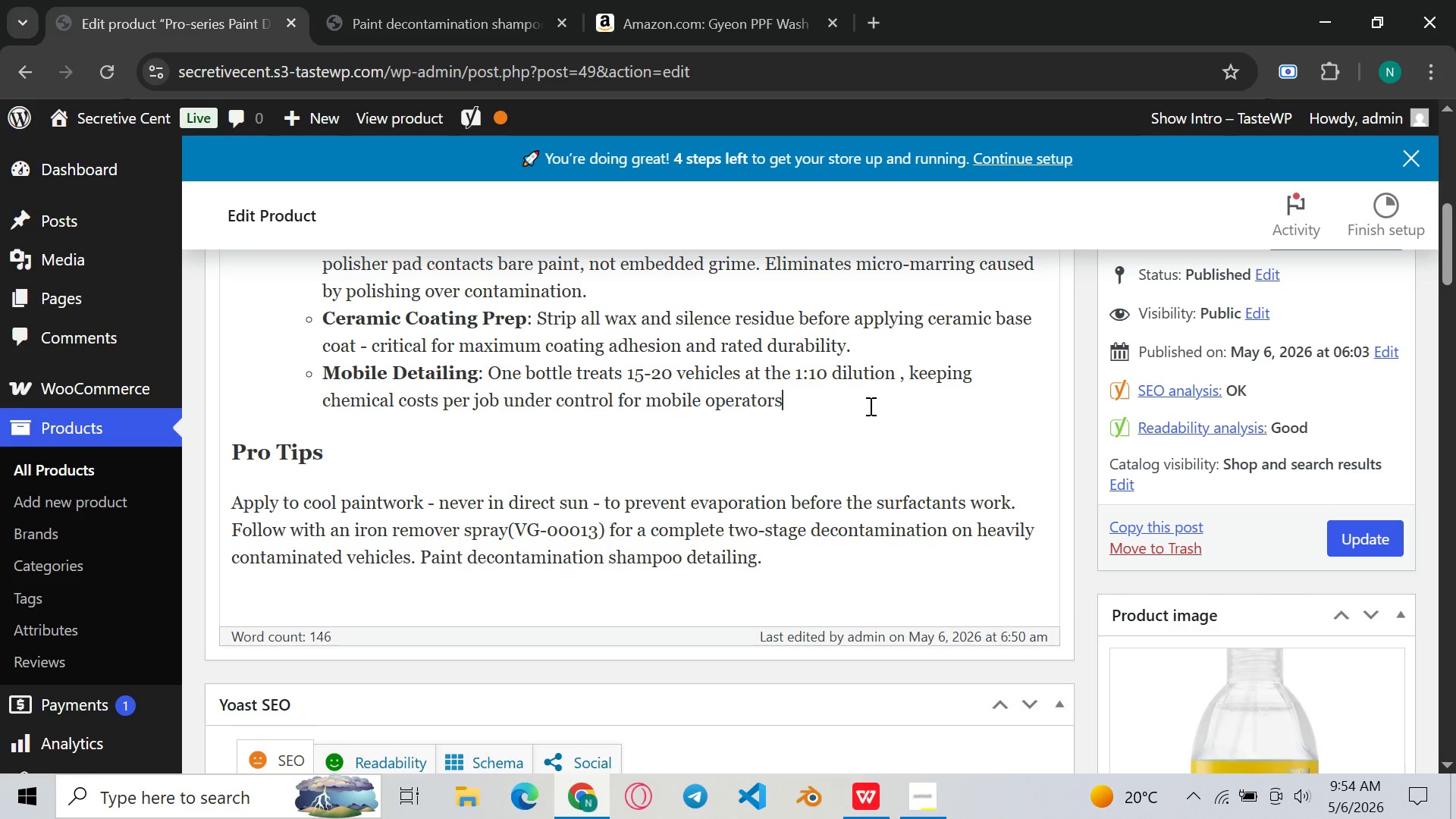 
key(Period)
 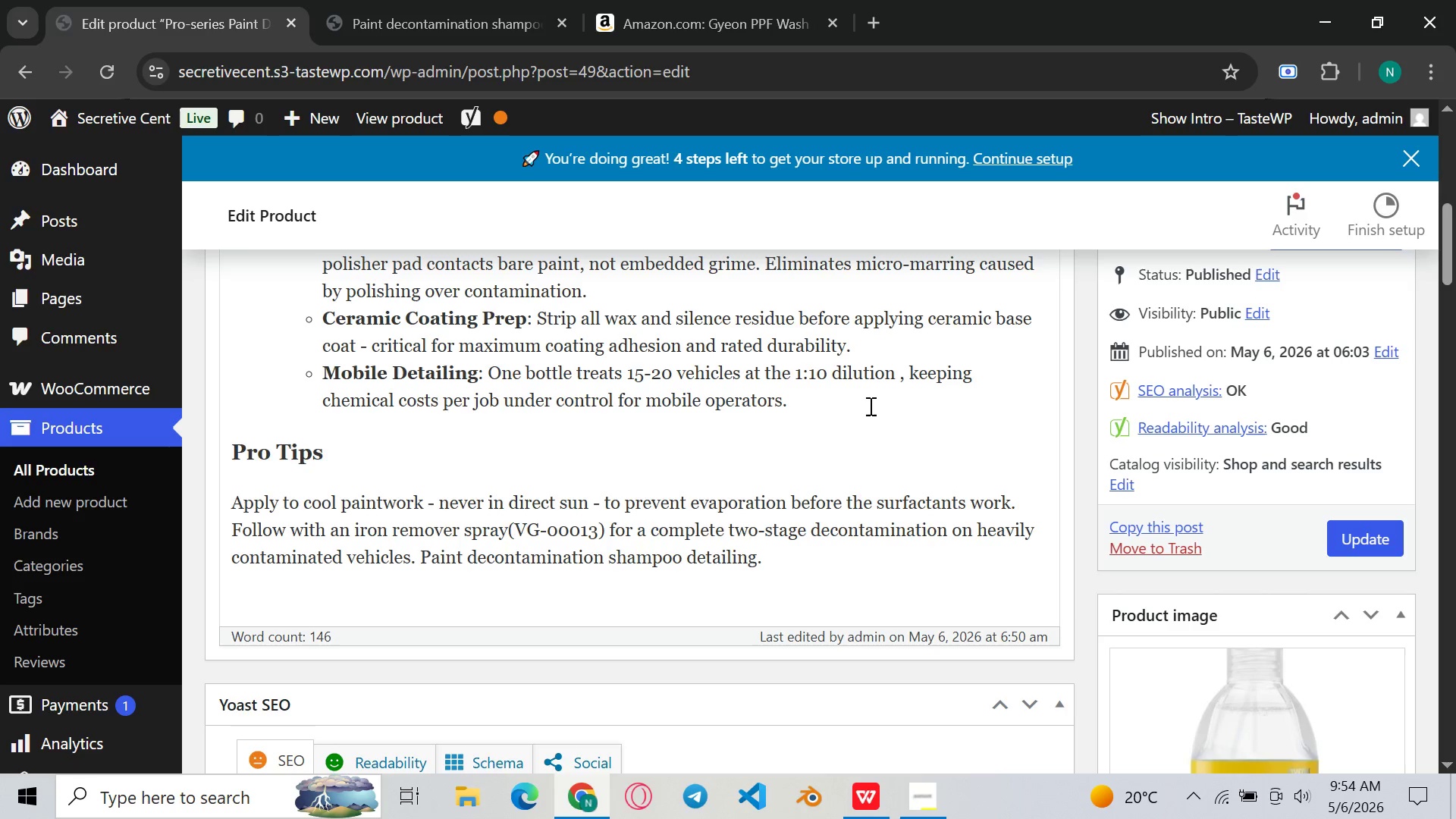 
key(Enter)
 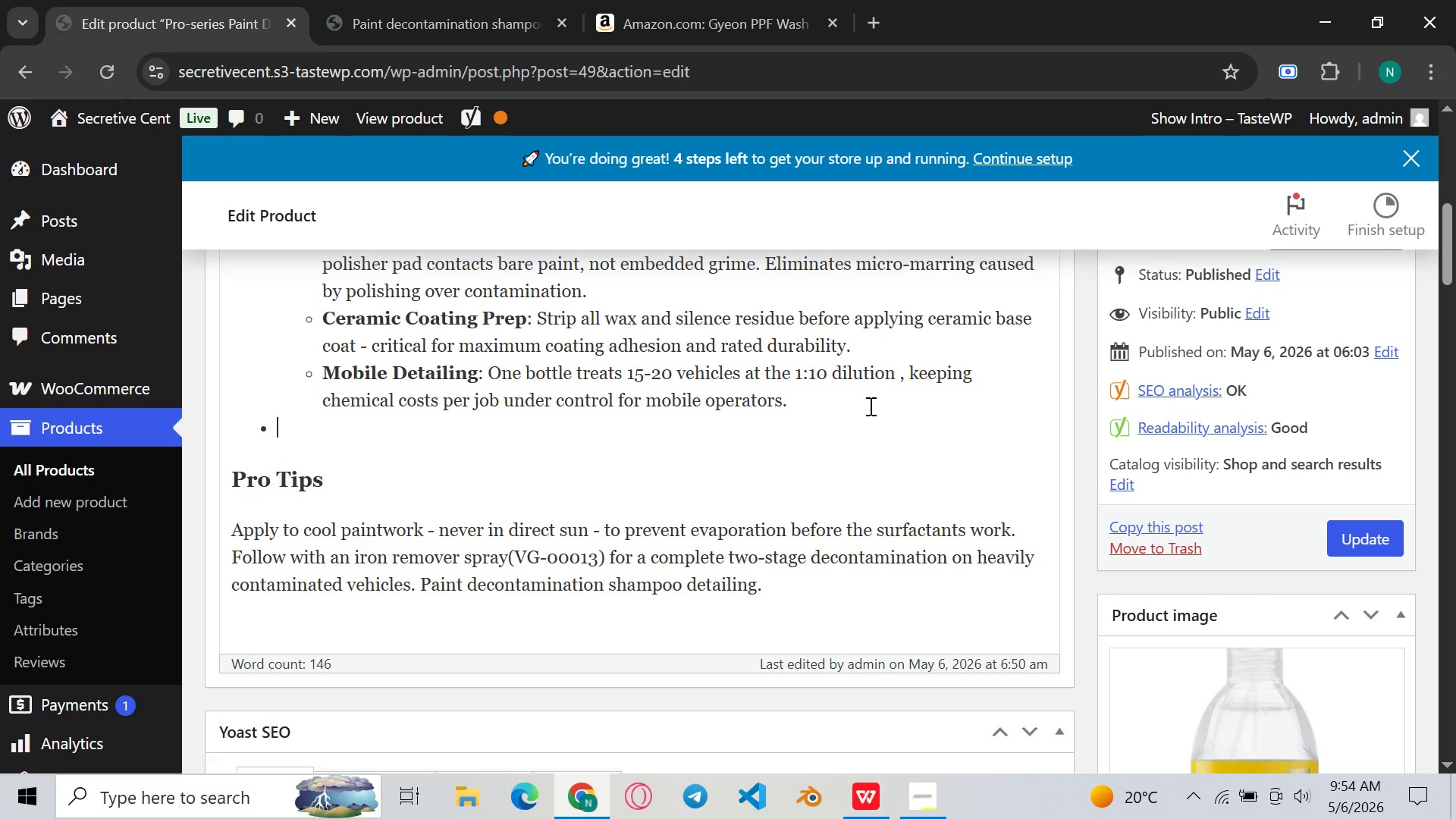 
key(Enter)
 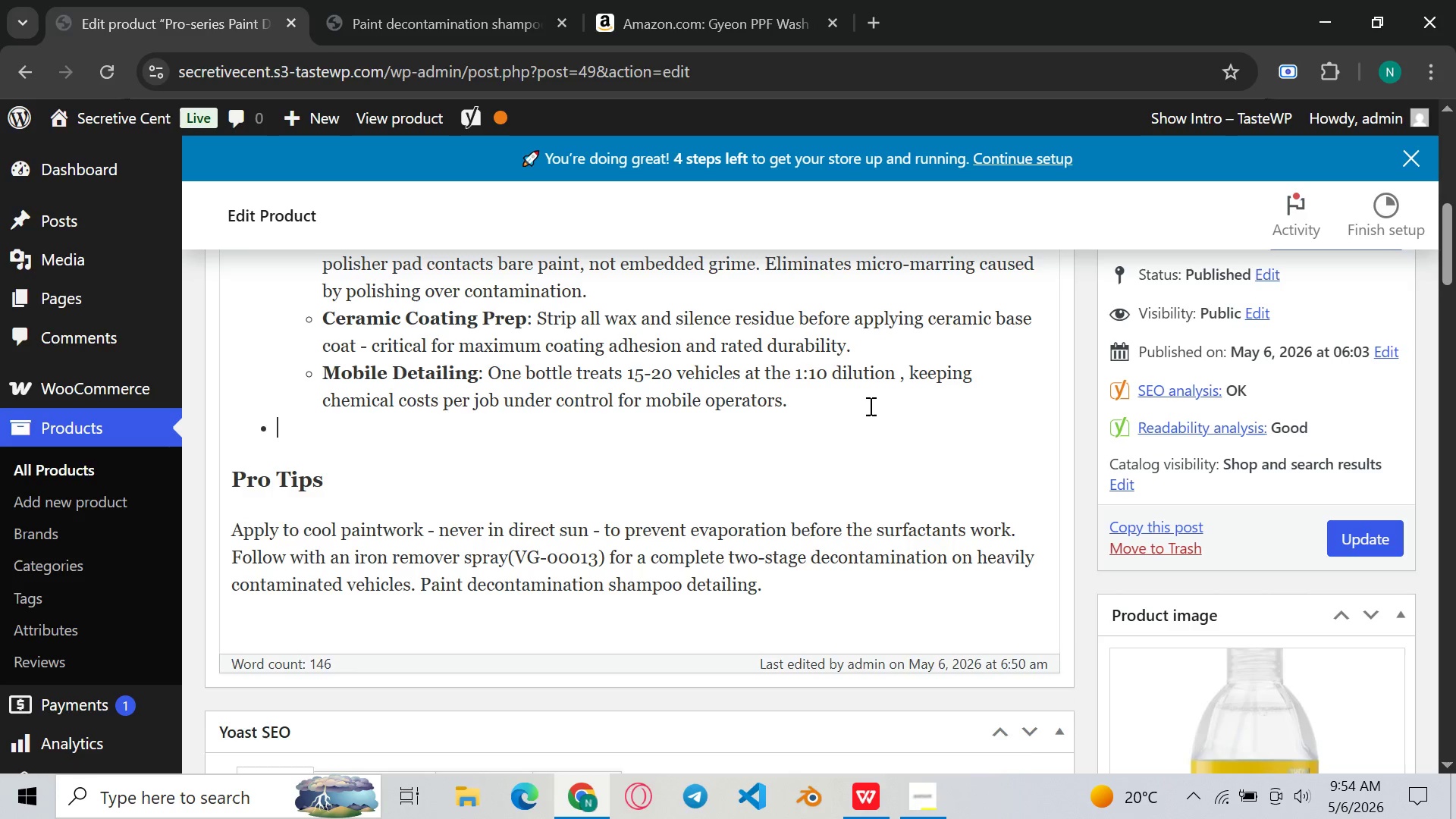 
key(Enter)
 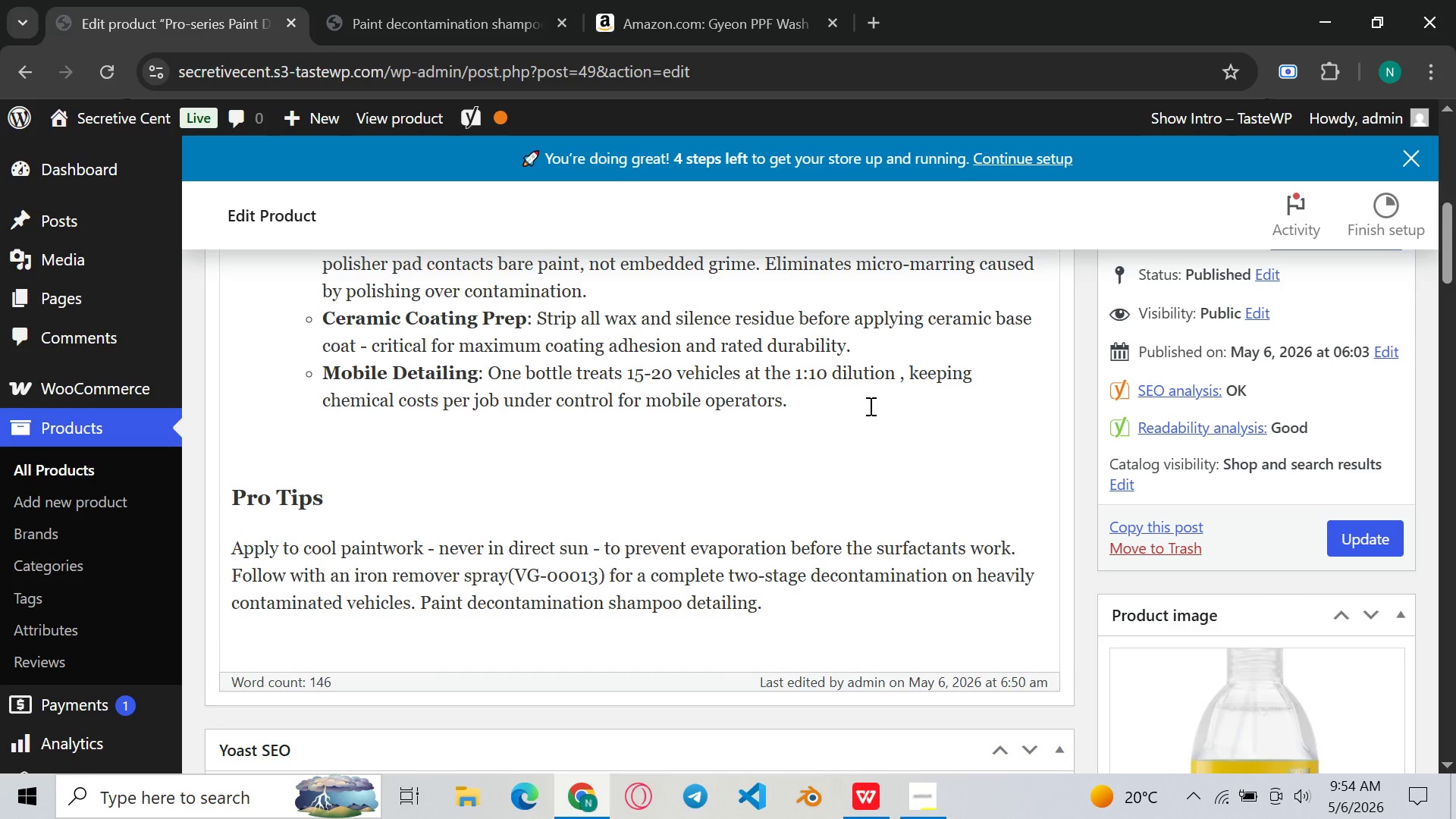 
key(Control+V)
 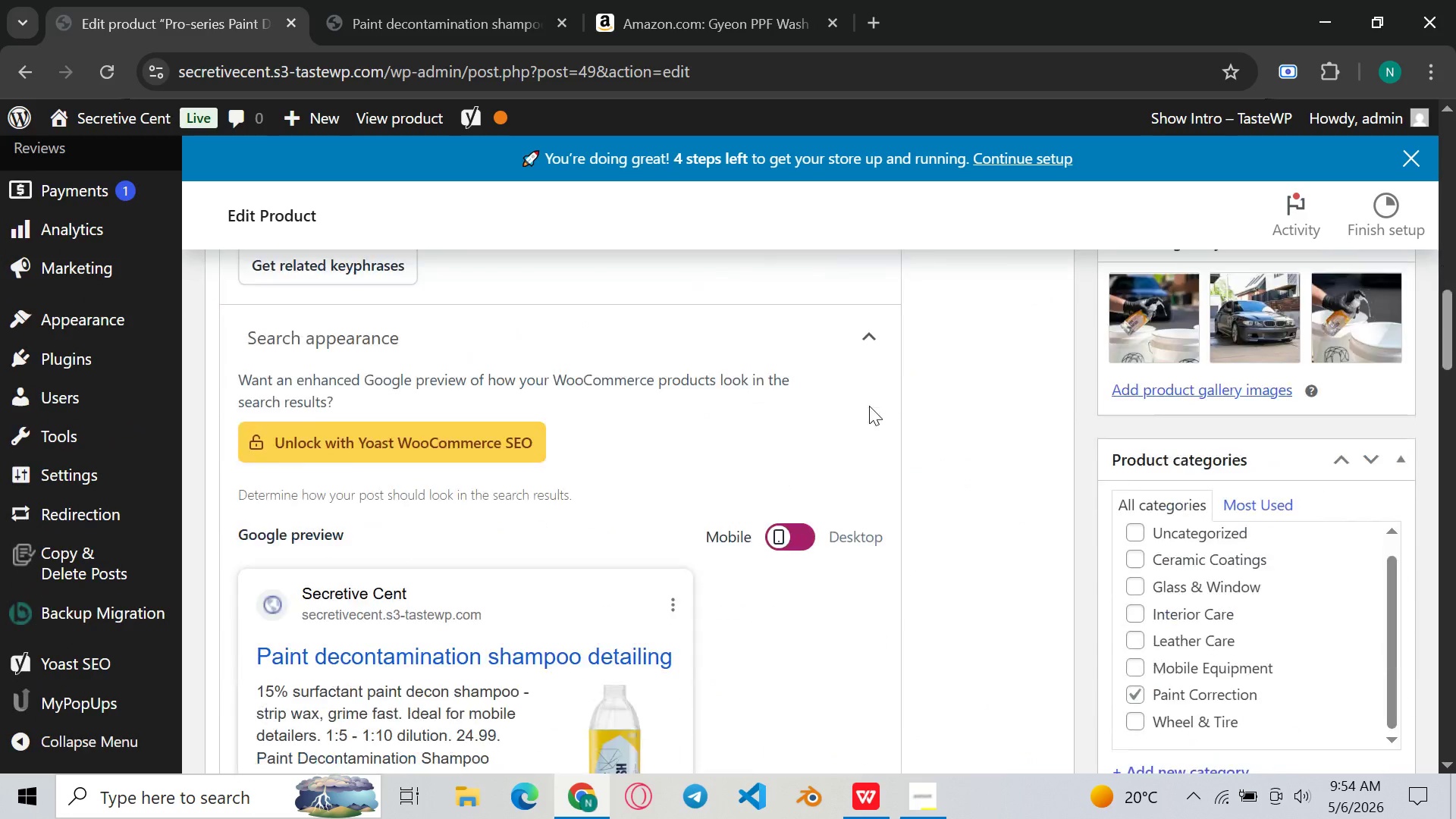 
wait(10.83)
 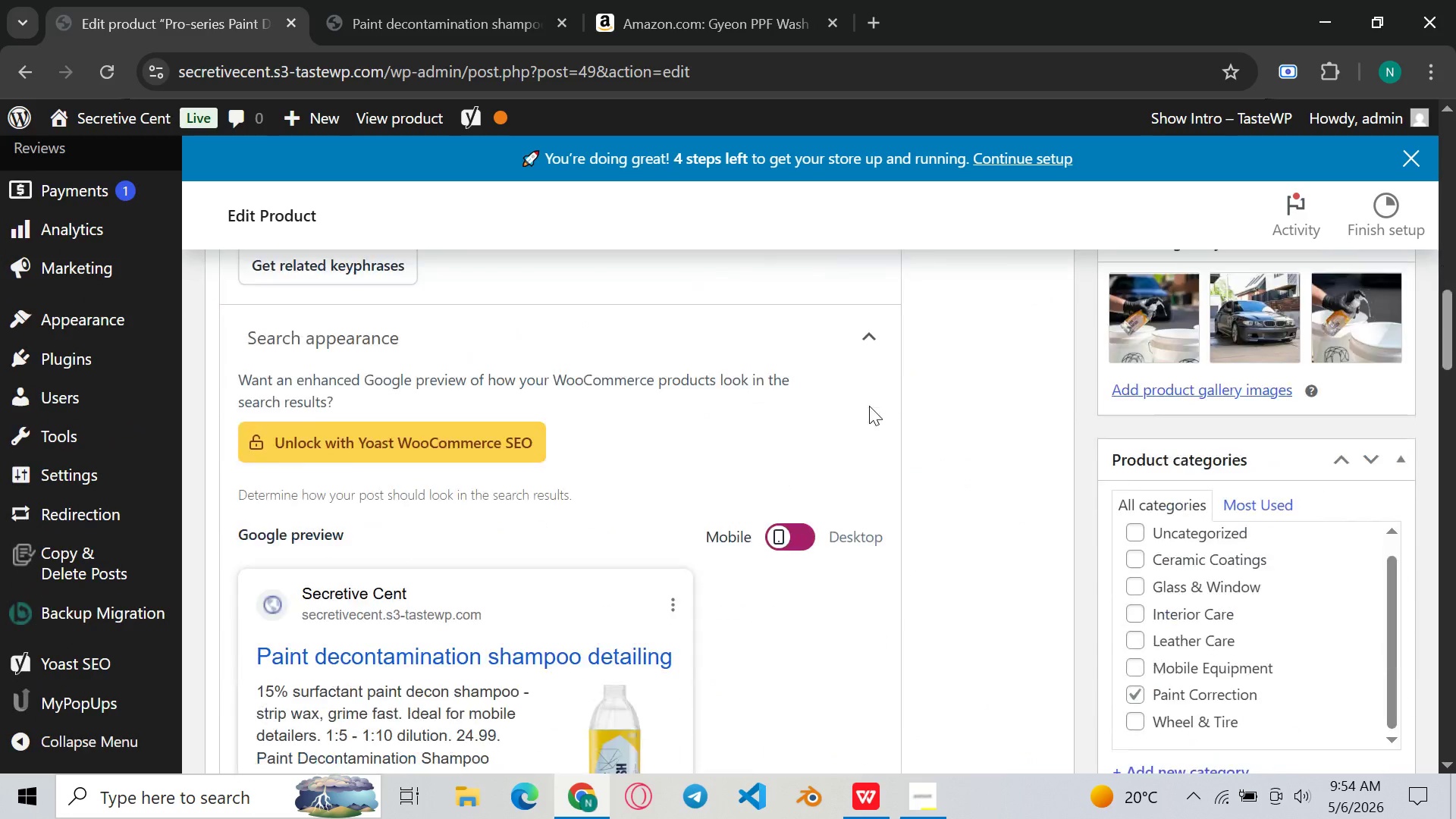 
left_click([318, 484])
 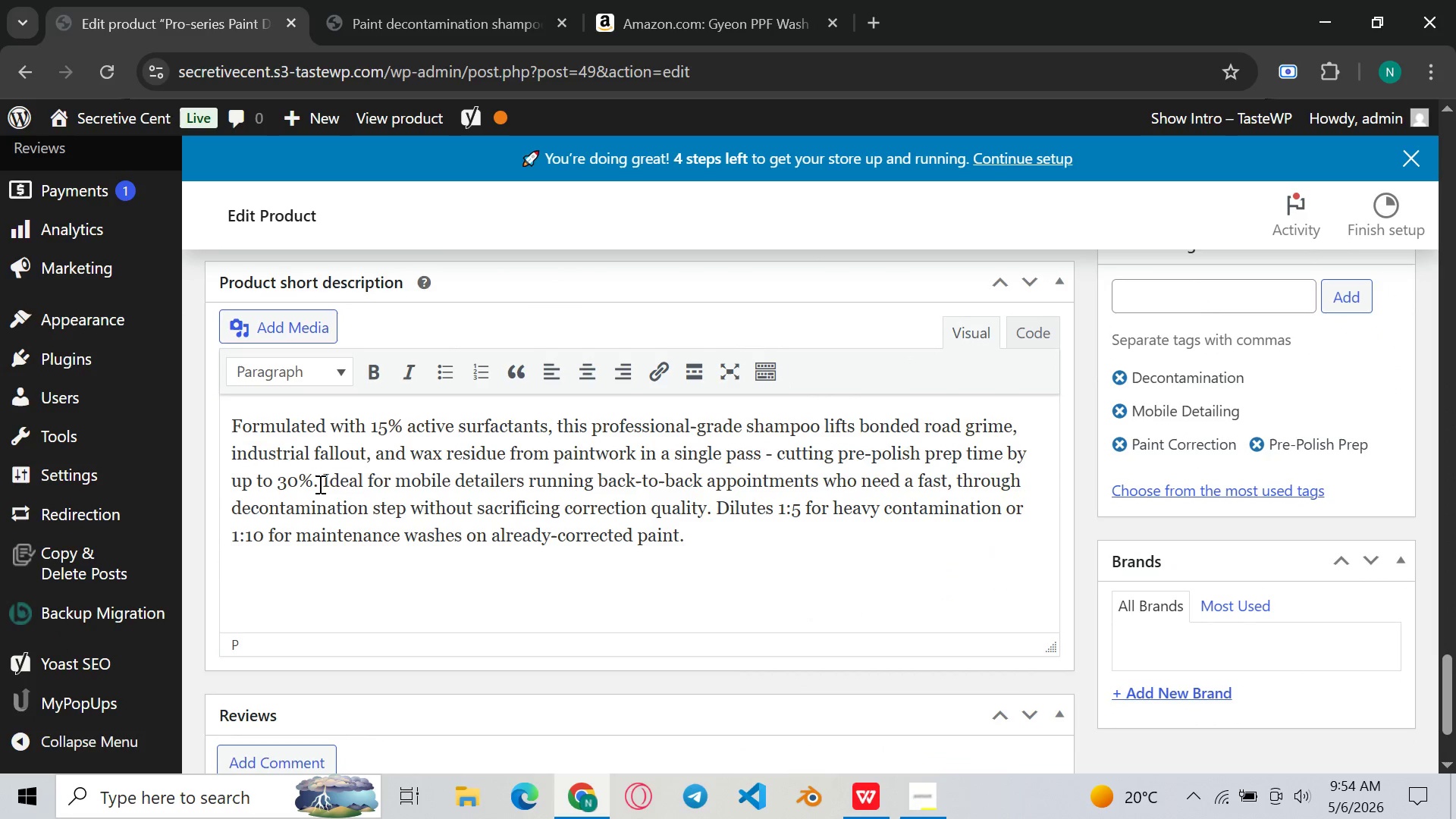 
left_click_drag(start_coordinate=[318, 484], to_coordinate=[226, 425])
 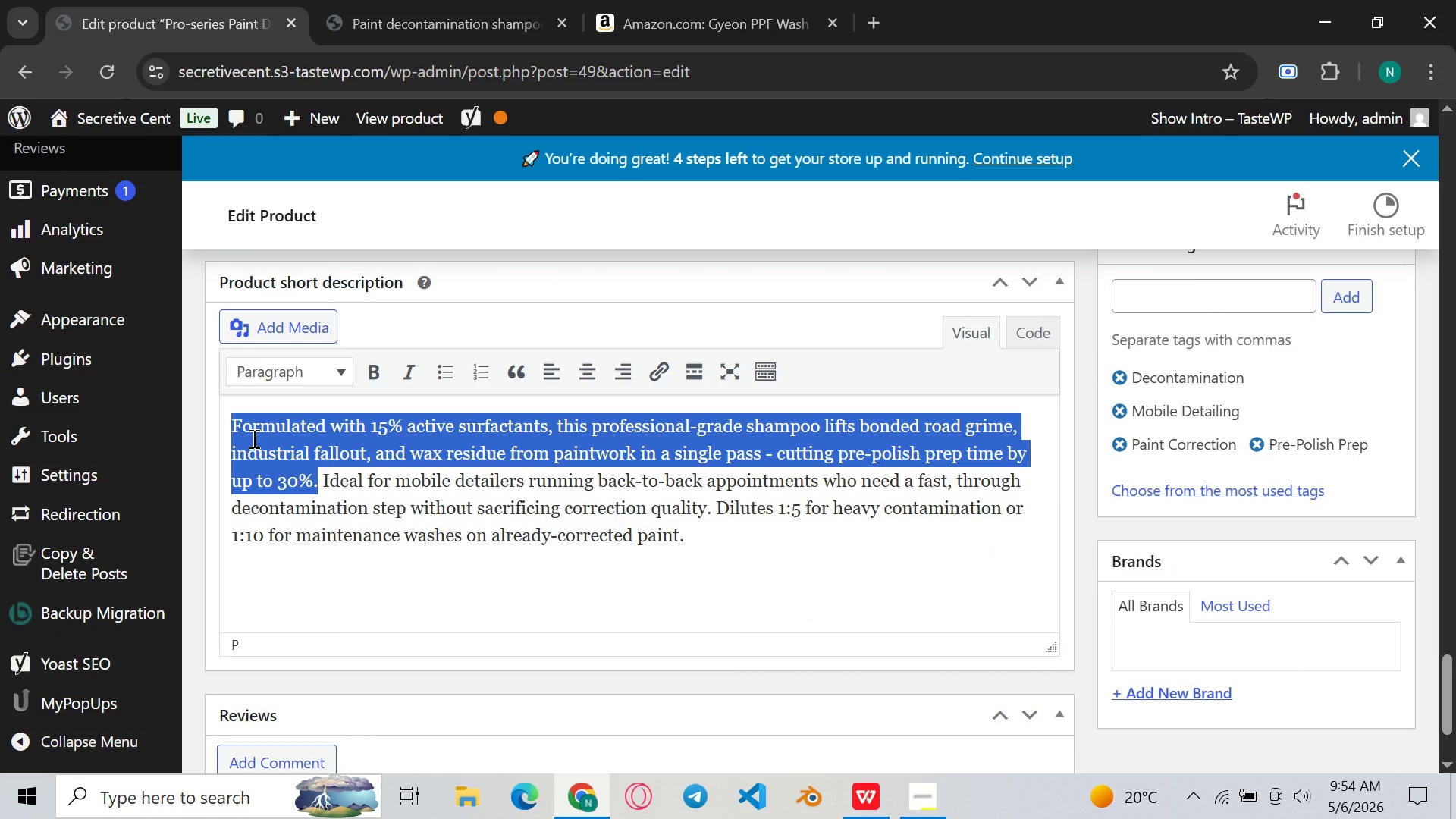 
key(Control+C)
 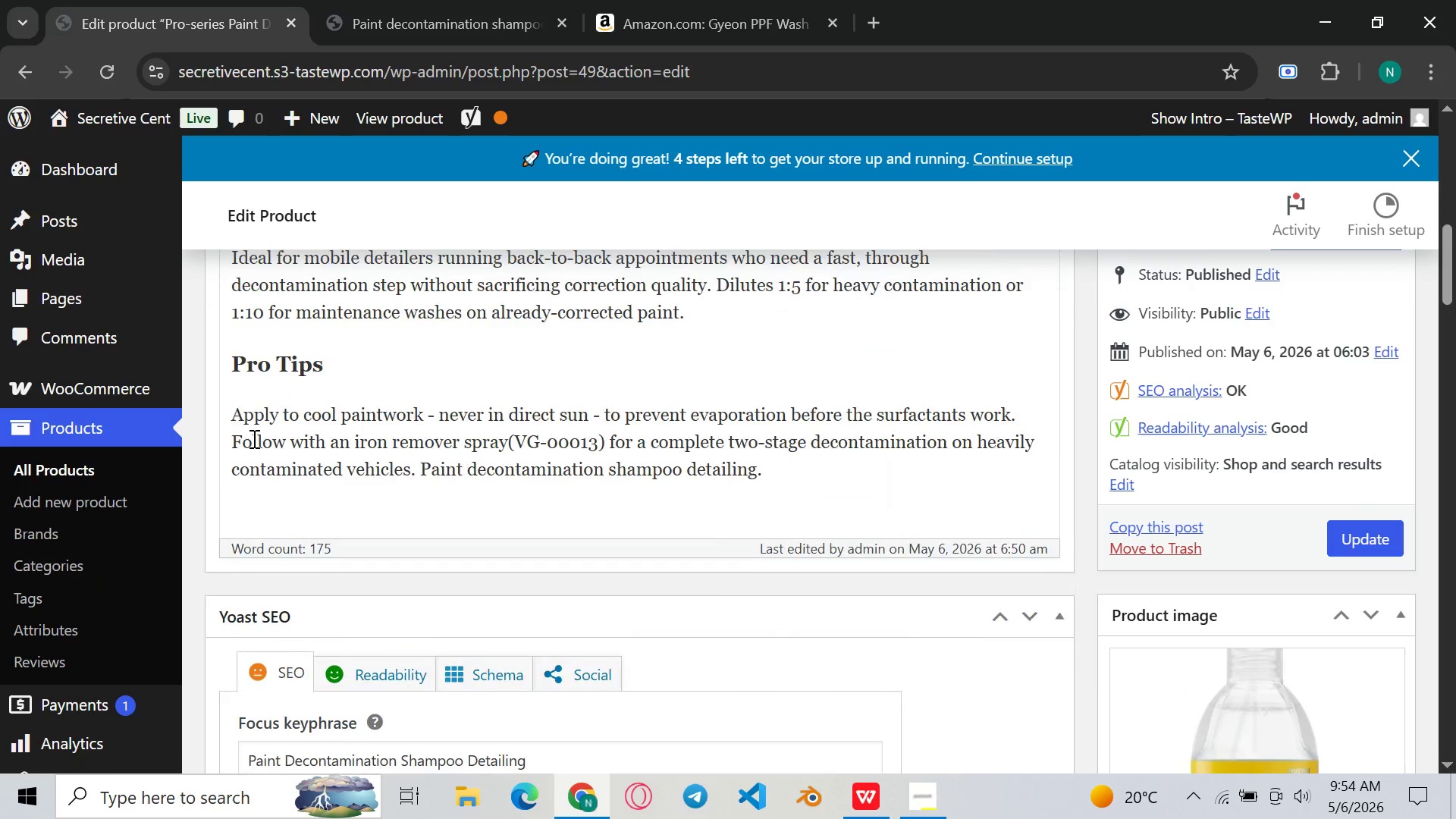 
wait(6.2)
 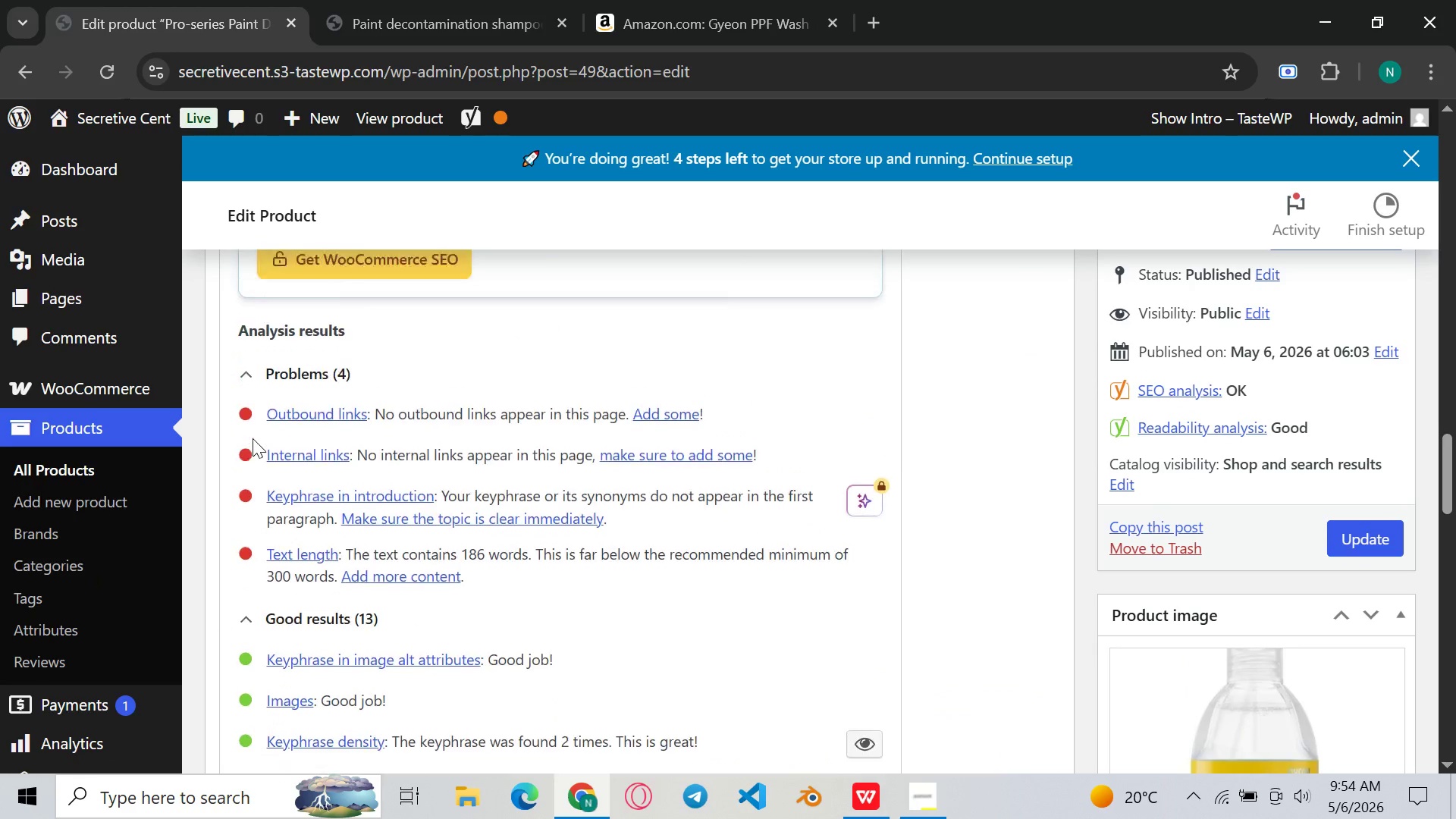 
left_click([746, 375])
 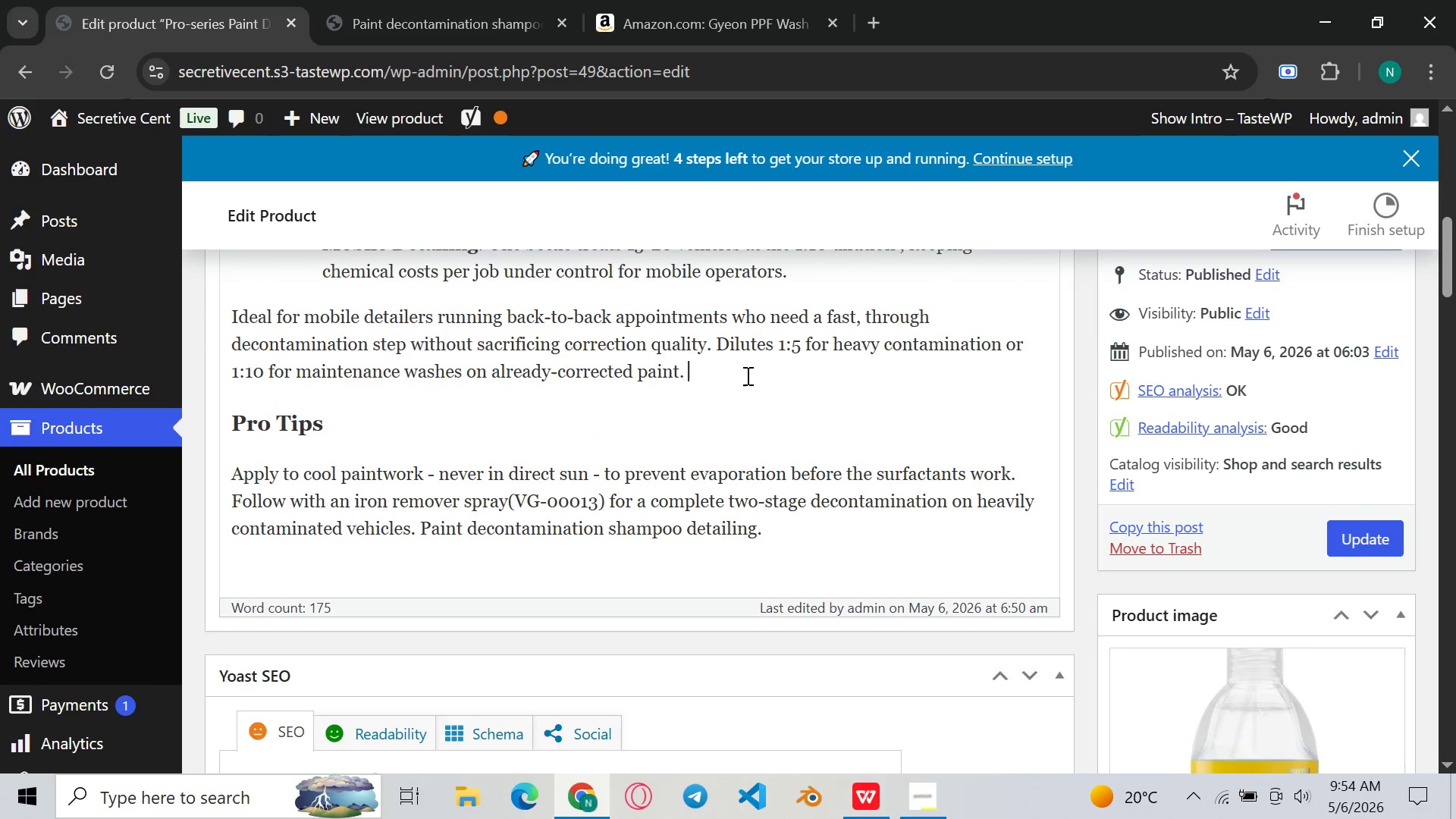 
key(Space)
 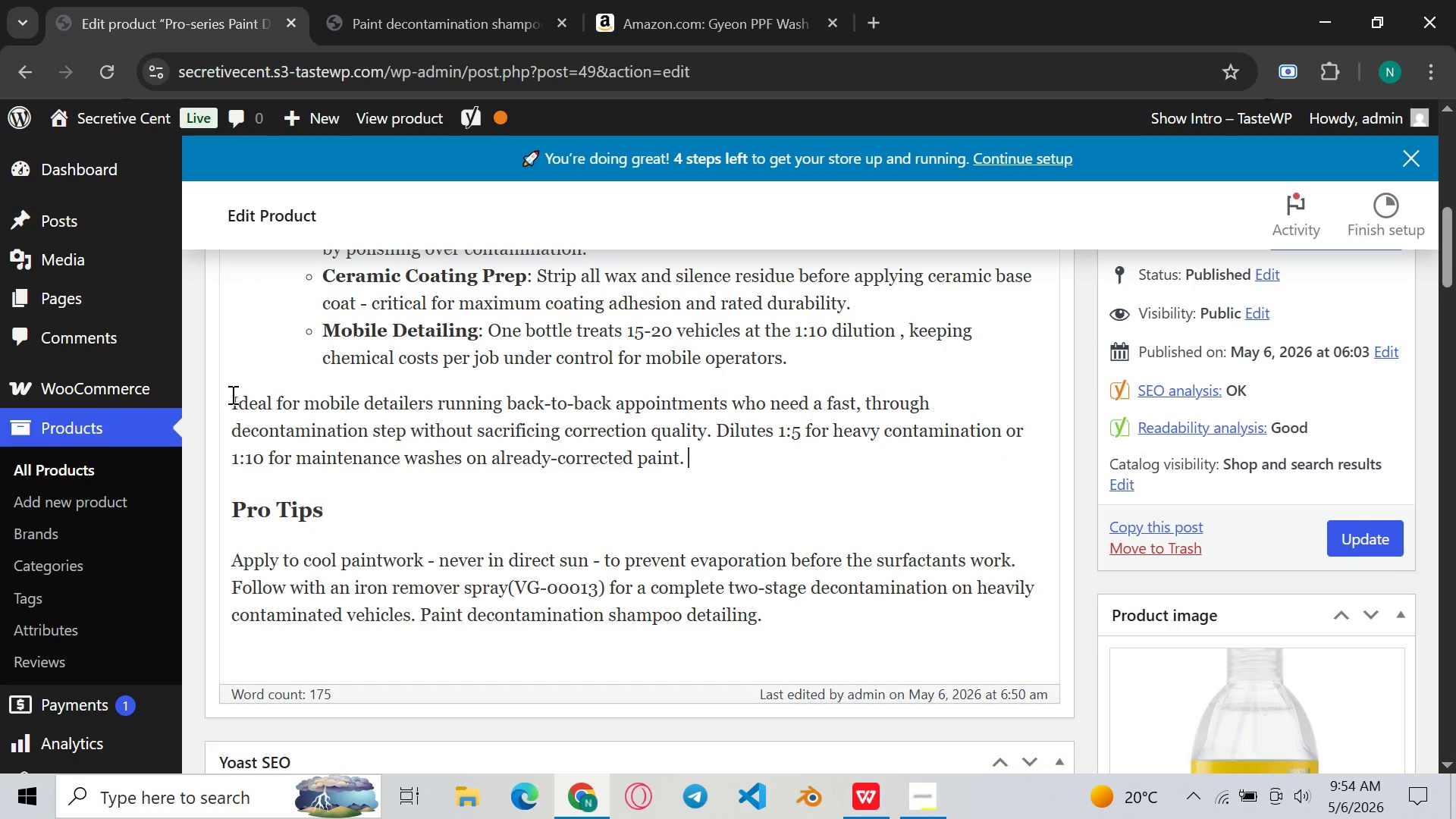 
left_click([231, 394])
 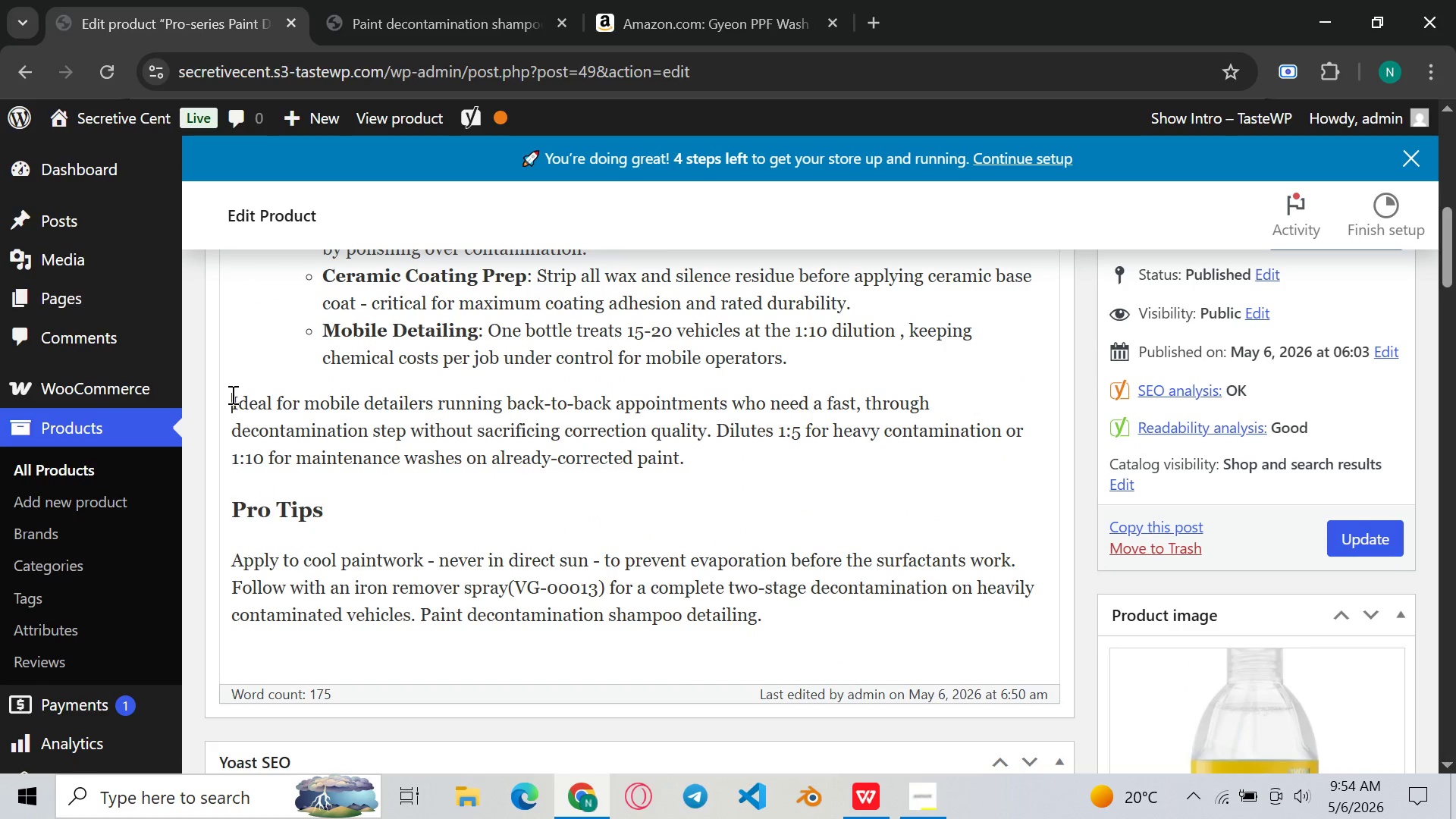 
key(Control+V)
 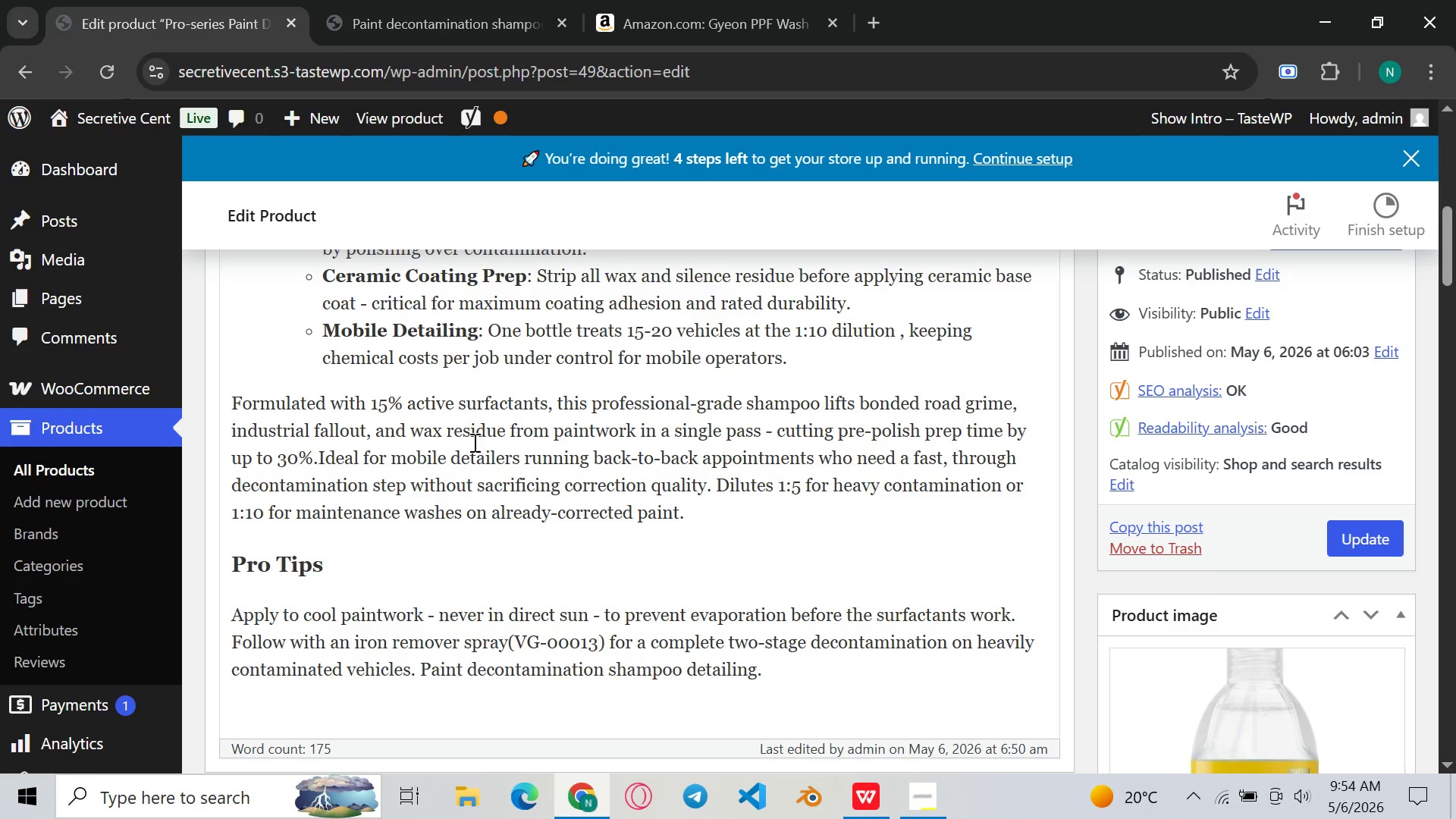 
mouse_move([531, 470])
 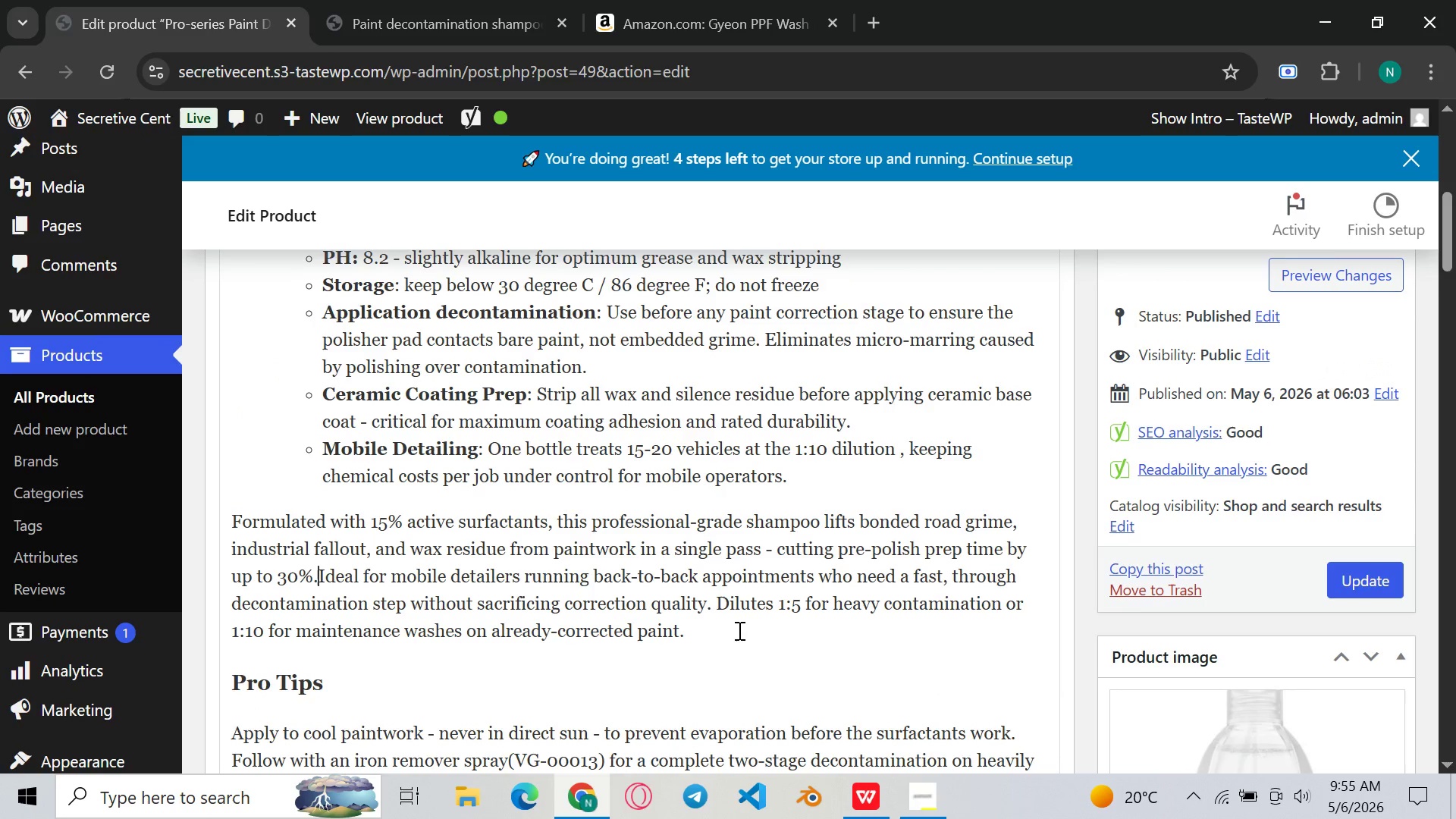 
left_click([738, 630])
 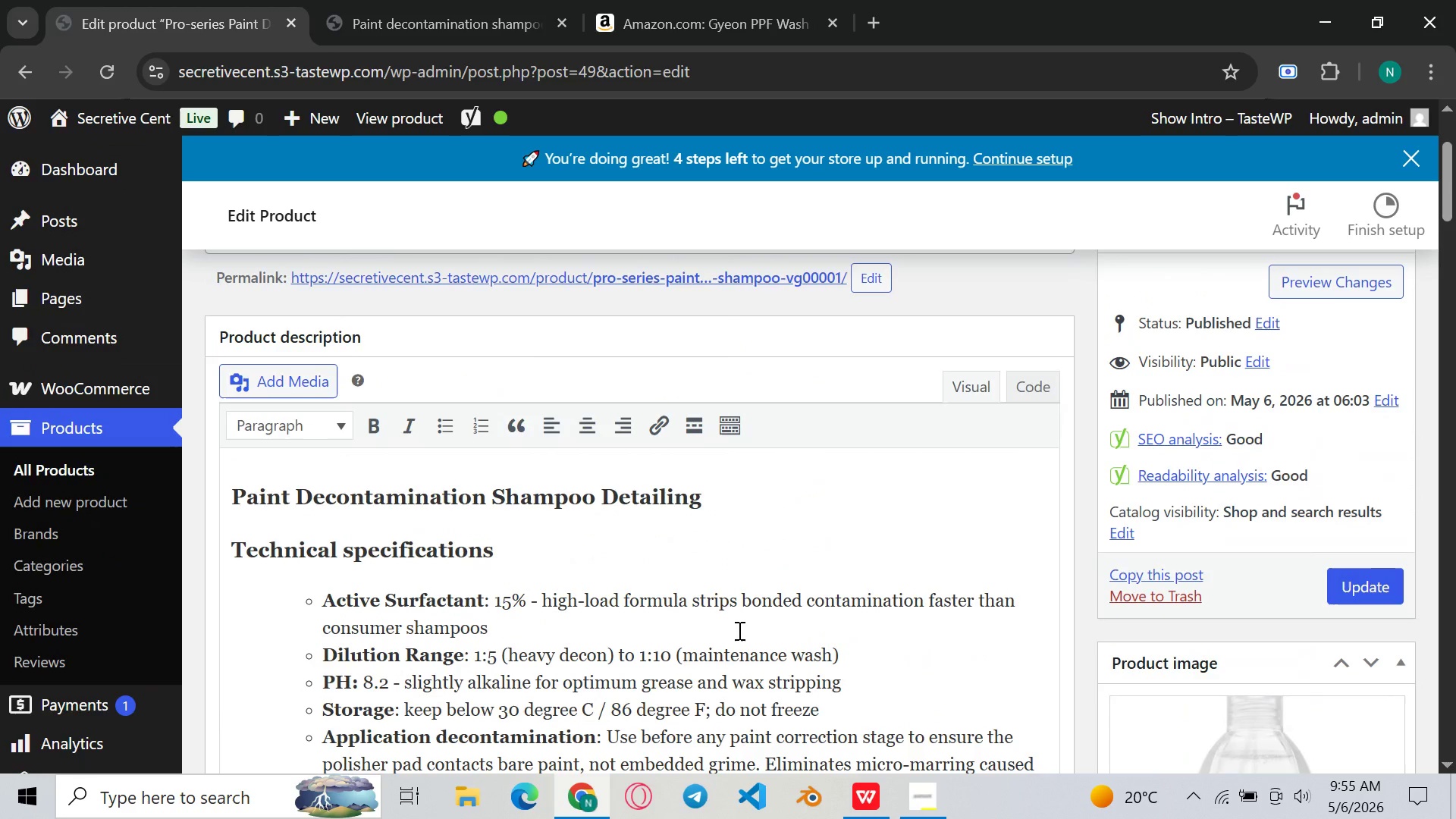 
wait(5.84)
 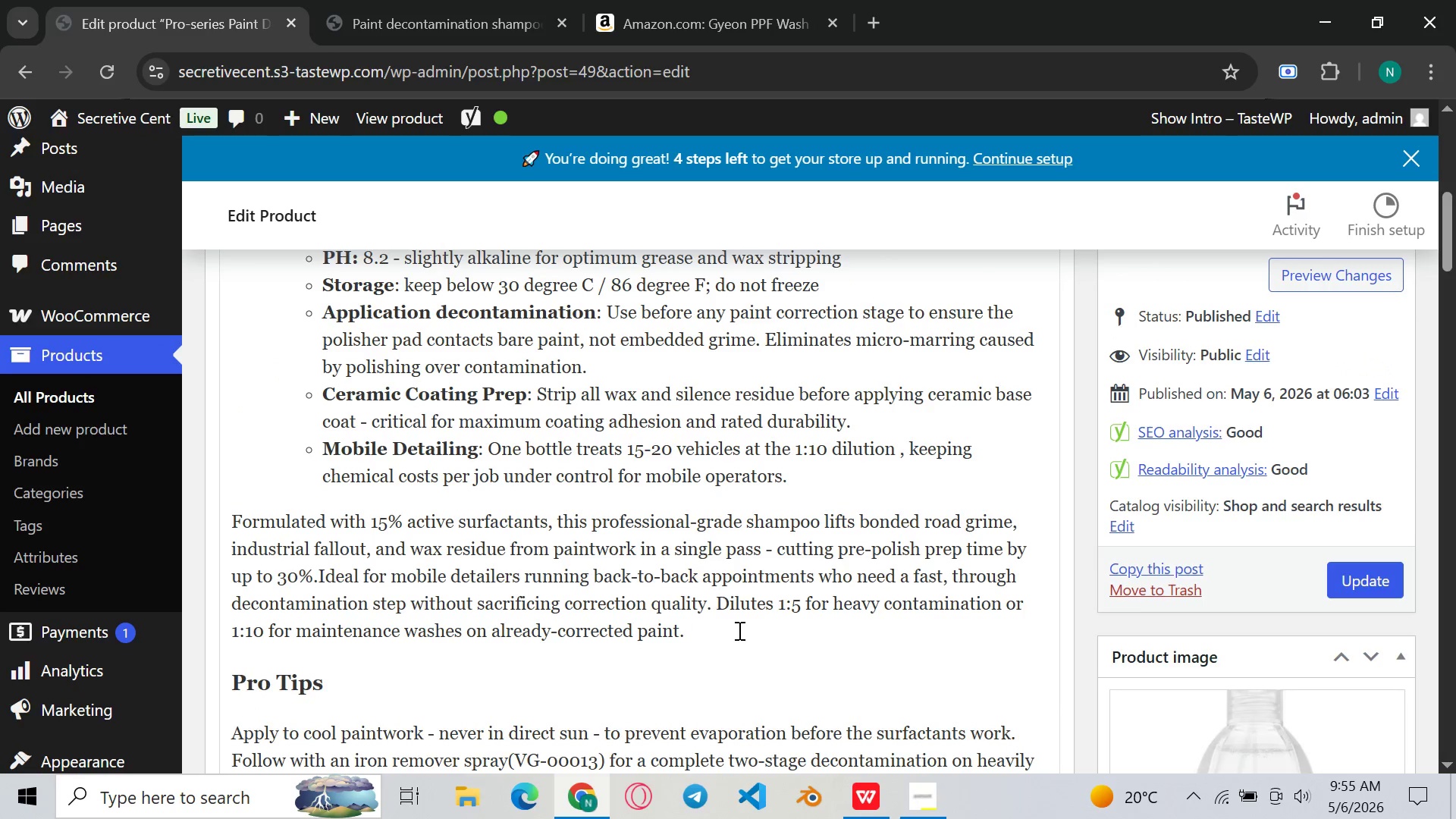 
left_click([1360, 674])
 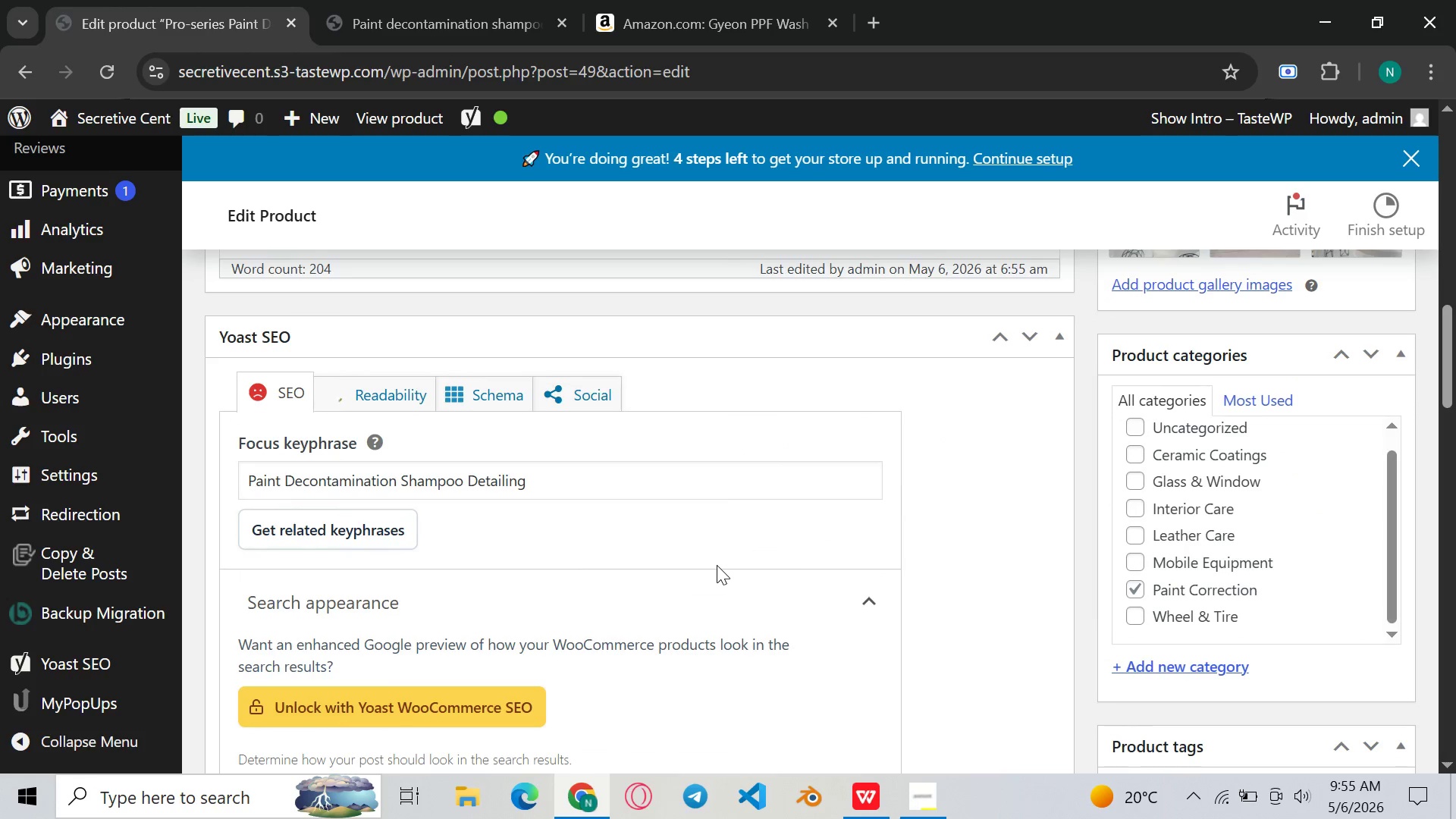 
wait(16.19)
 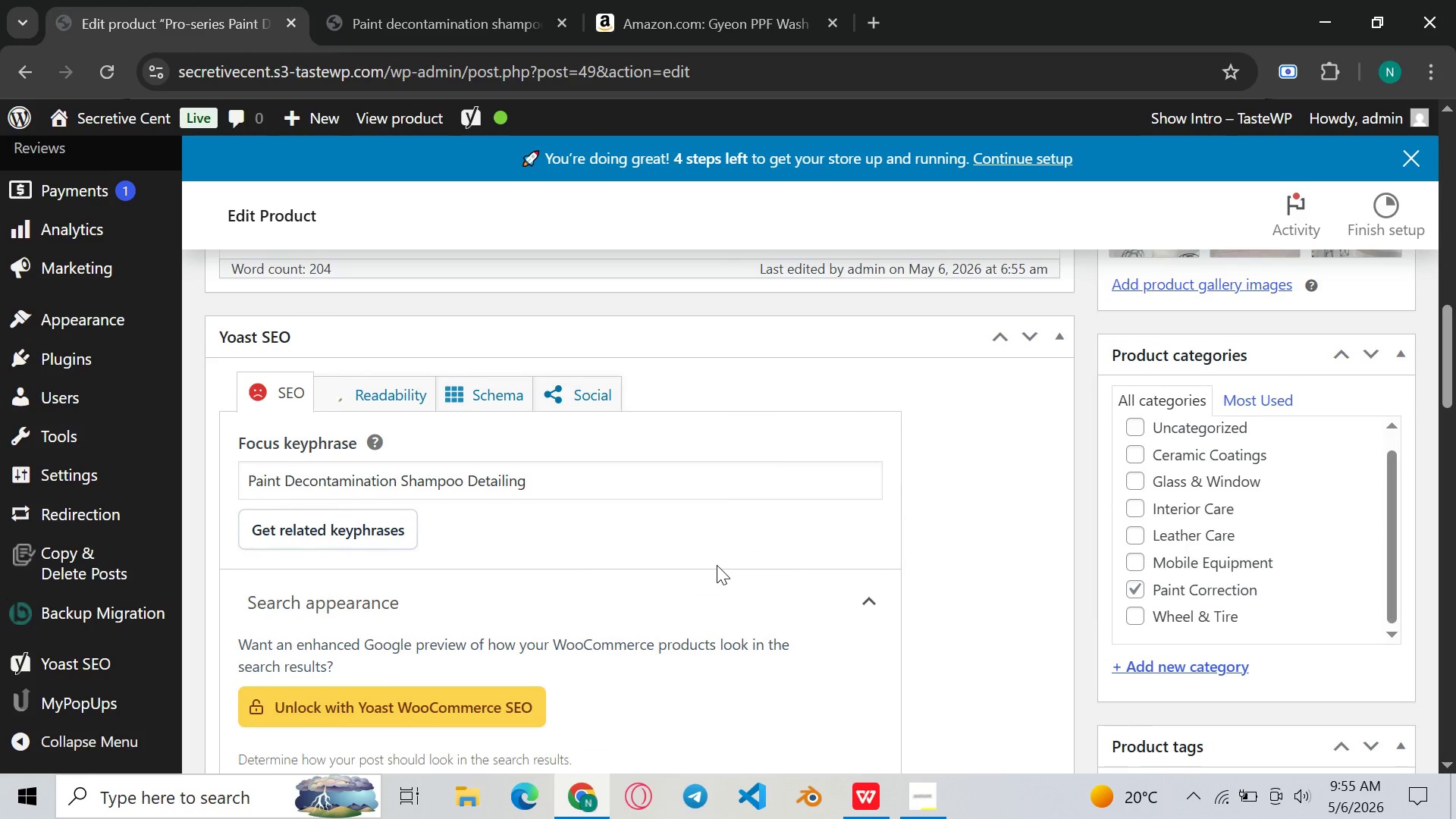 
left_click([780, 469])
 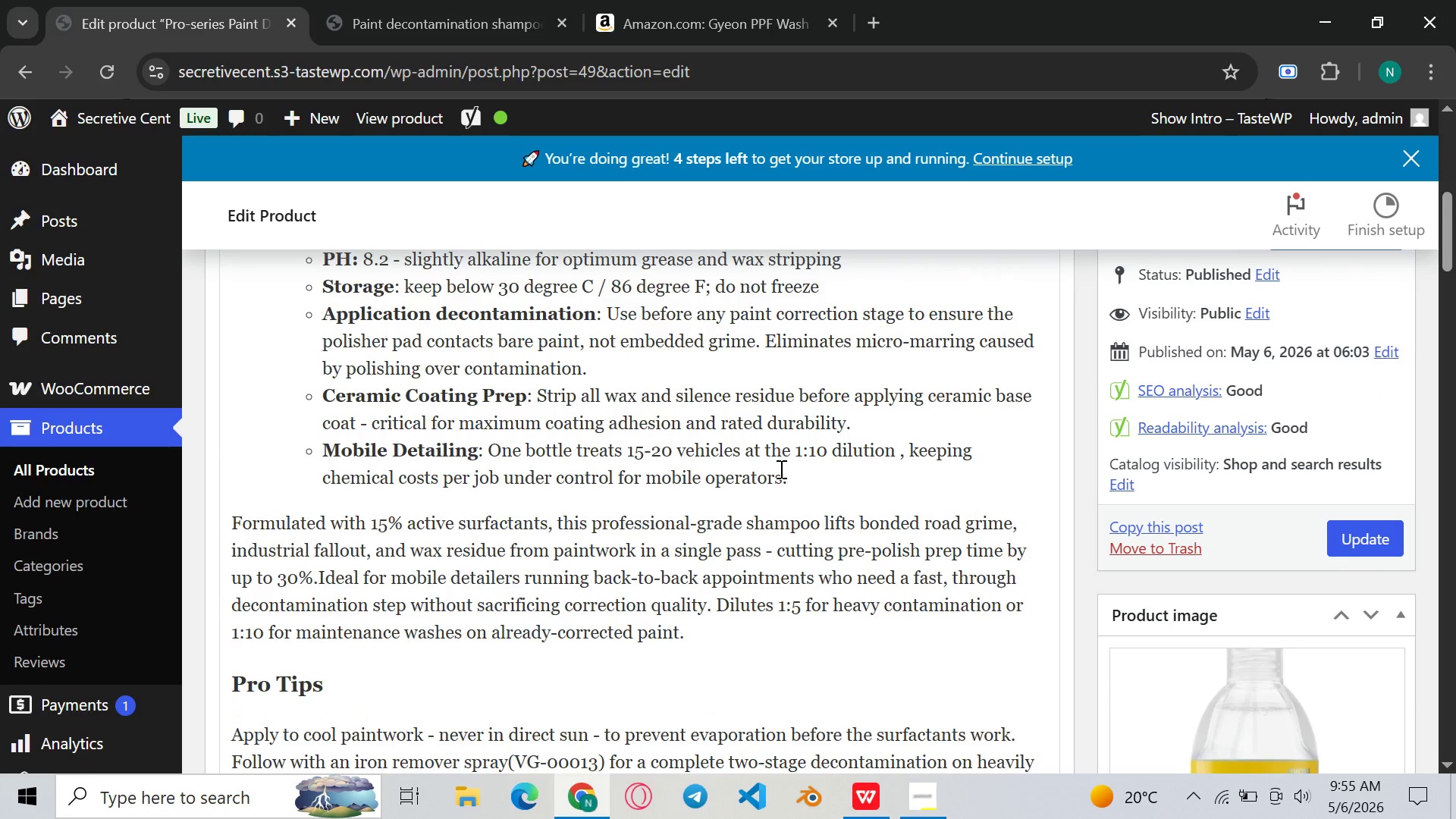 
wait(13.39)
 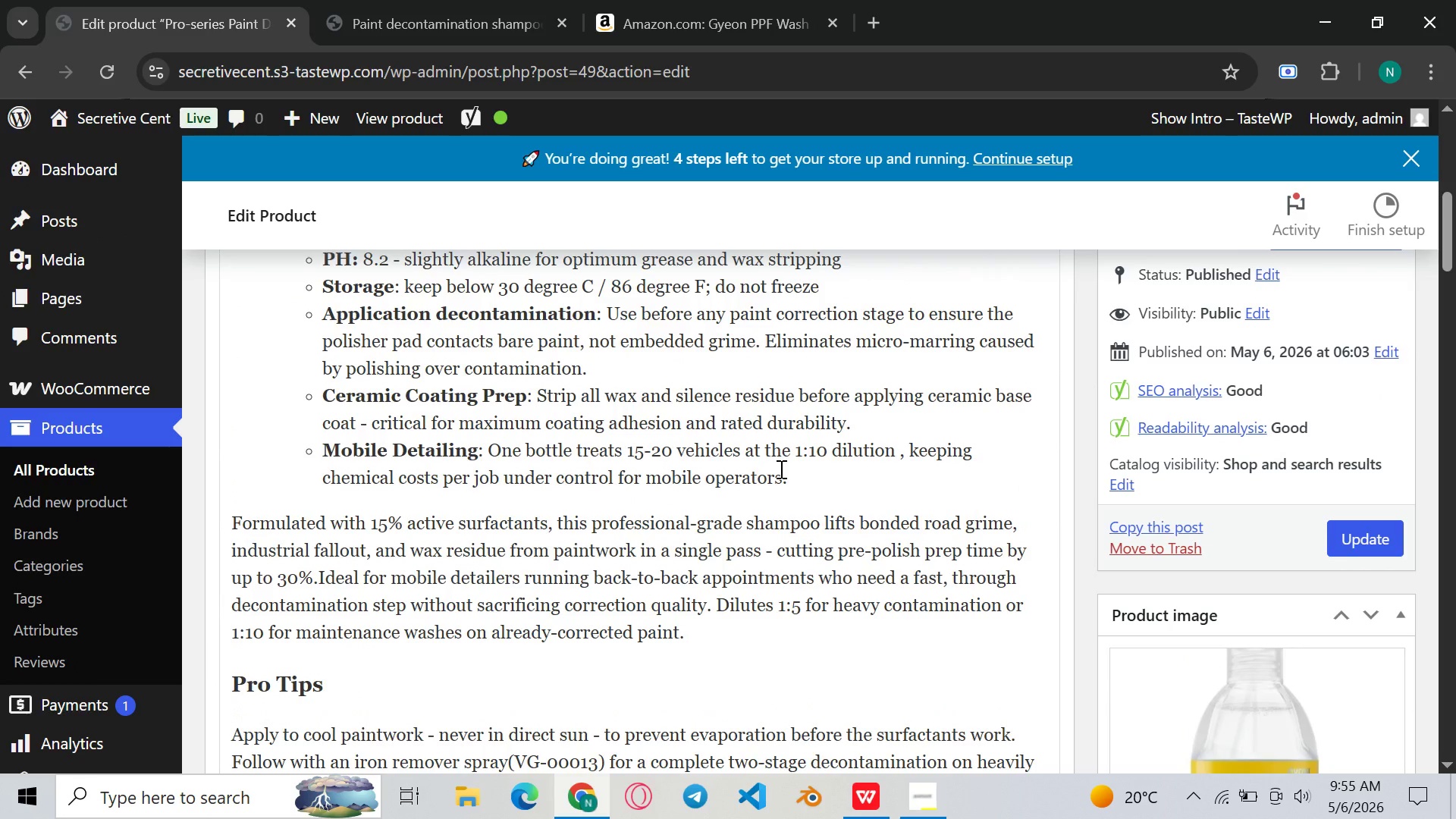 
left_click([83, 201])
 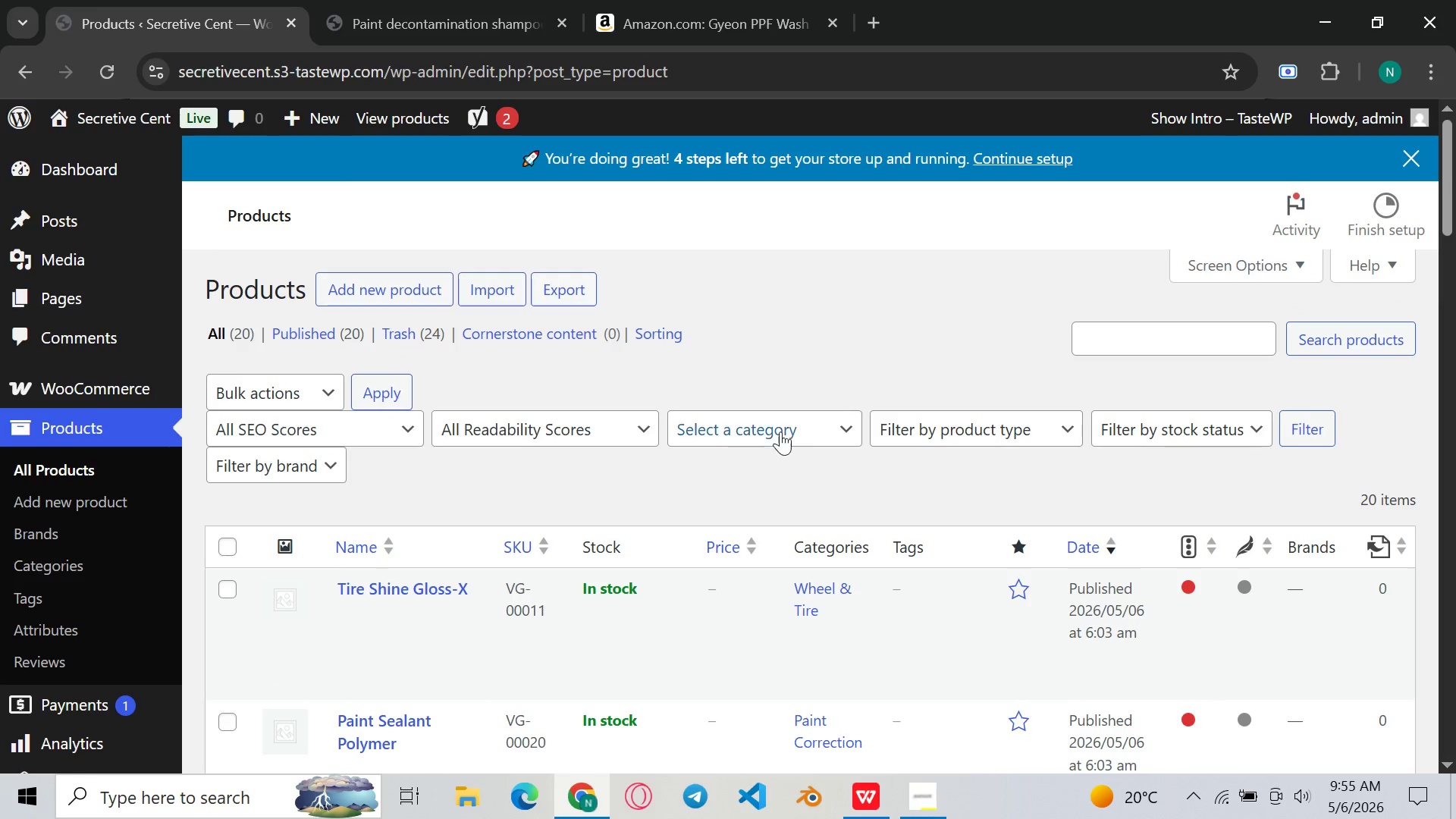 
wait(13.8)
 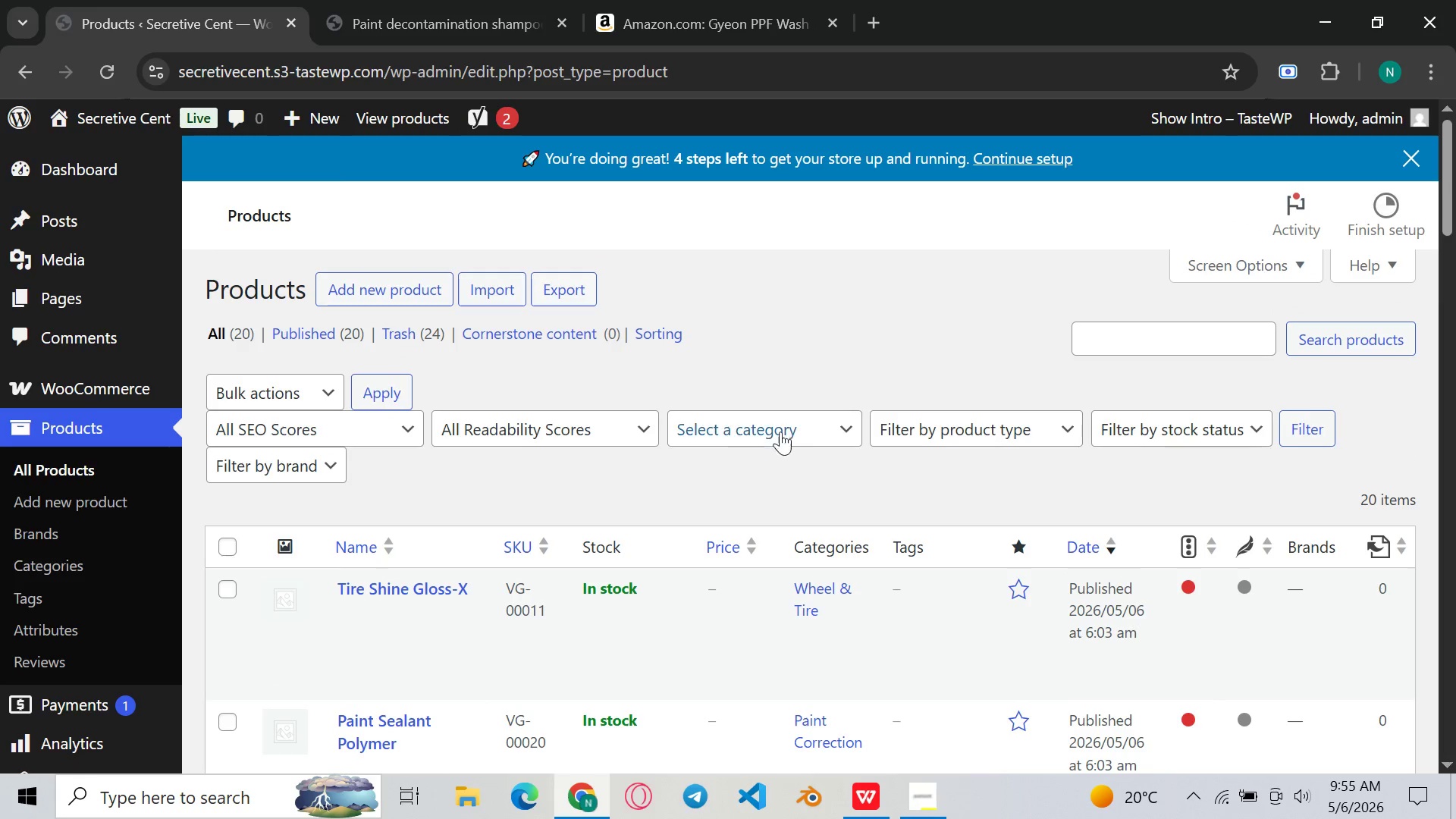 
left_click([381, 460])
 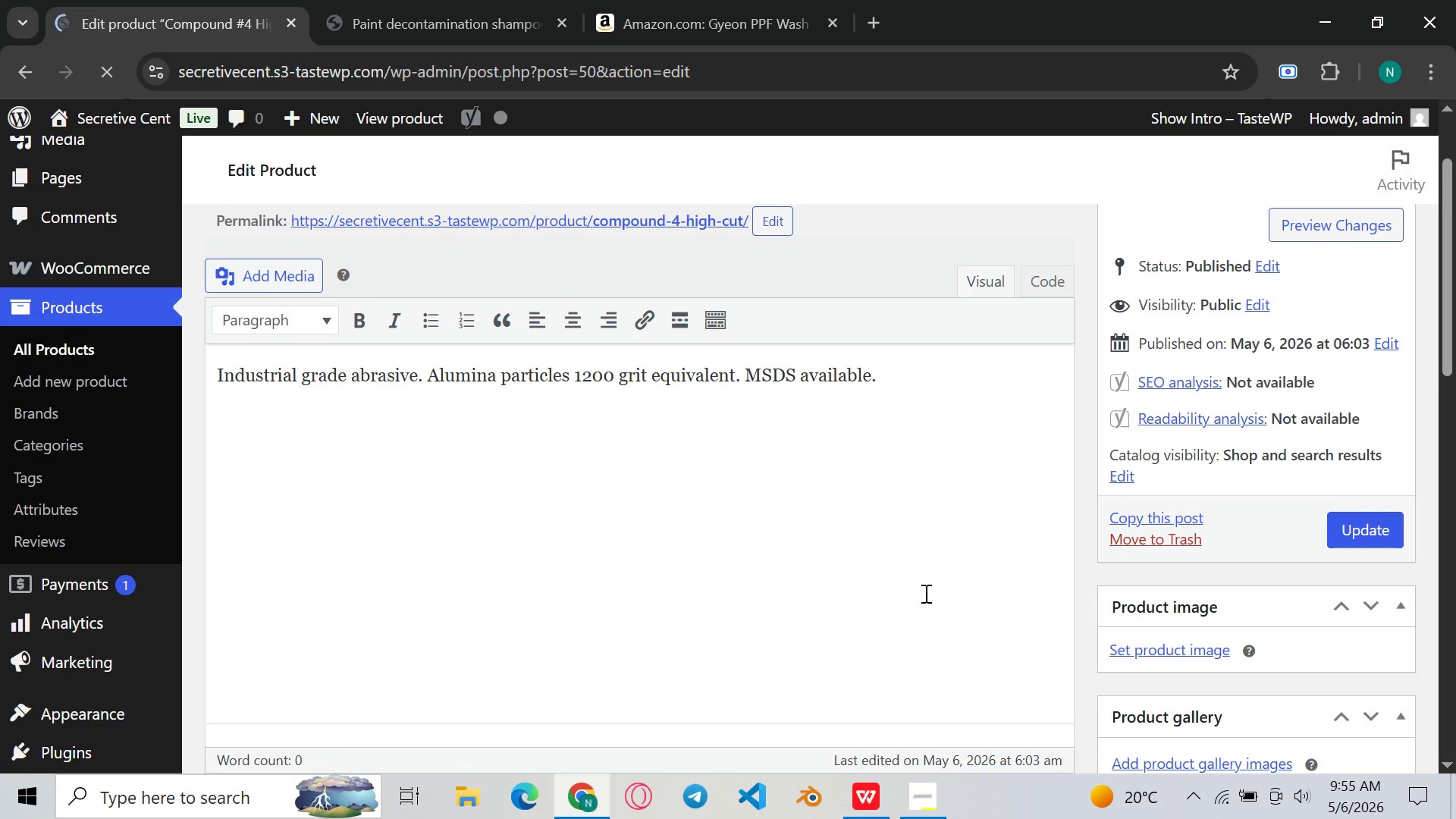 
wait(7.77)
 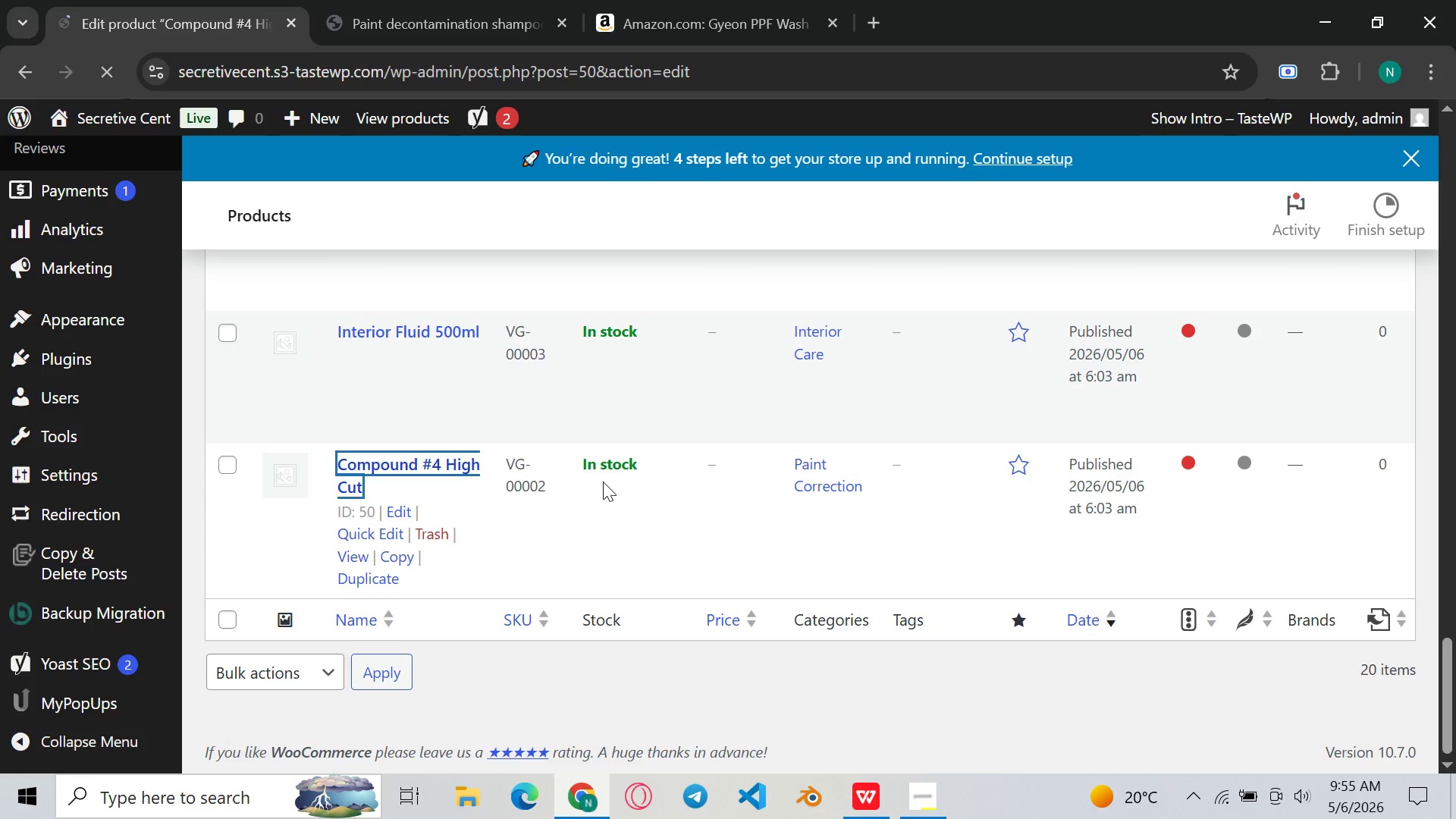 
left_click([927, 818])